 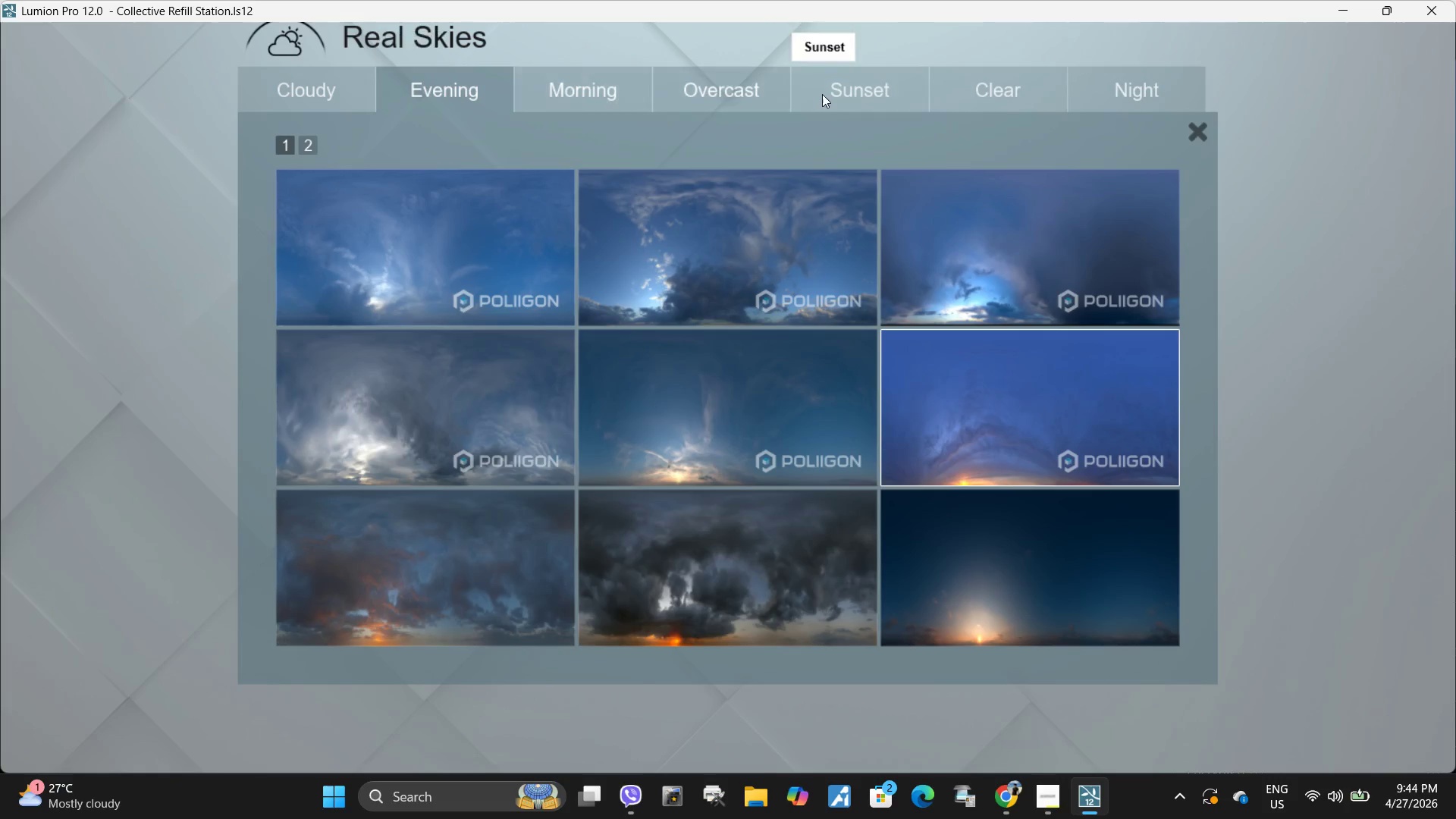 
left_click([891, 96])
 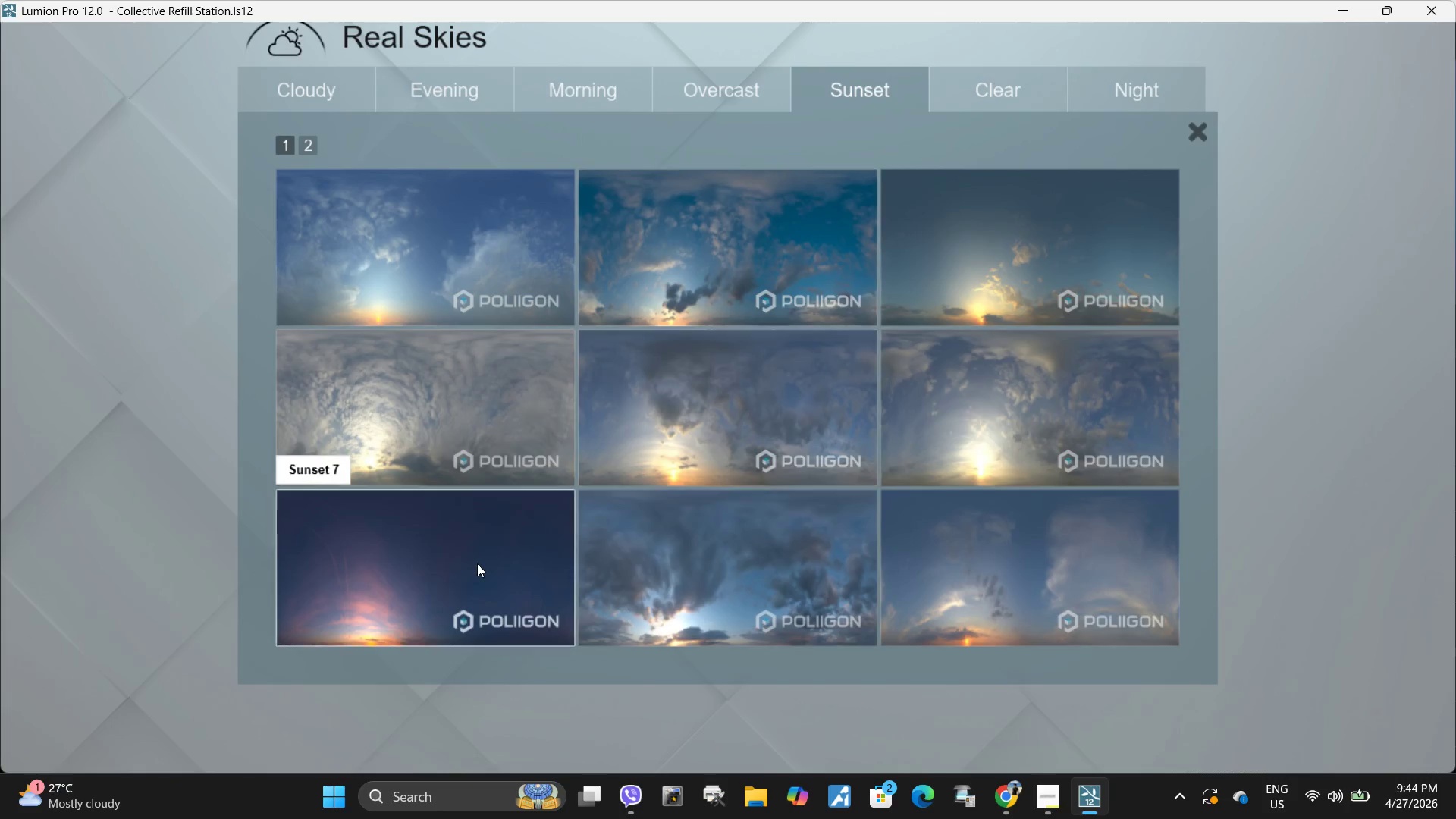 
left_click([476, 564])
 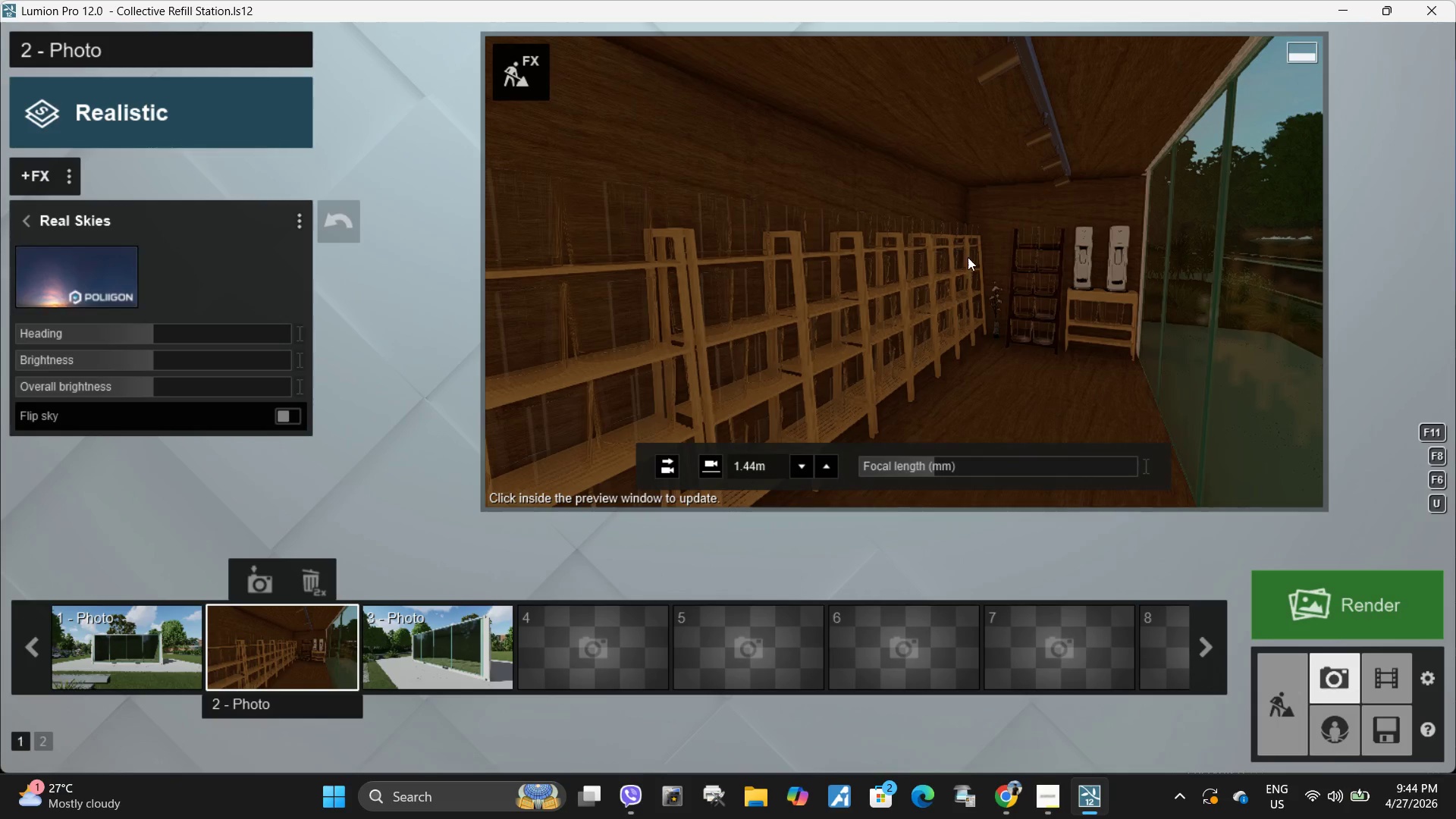 
hold_key(key=D, duration=1.62)
 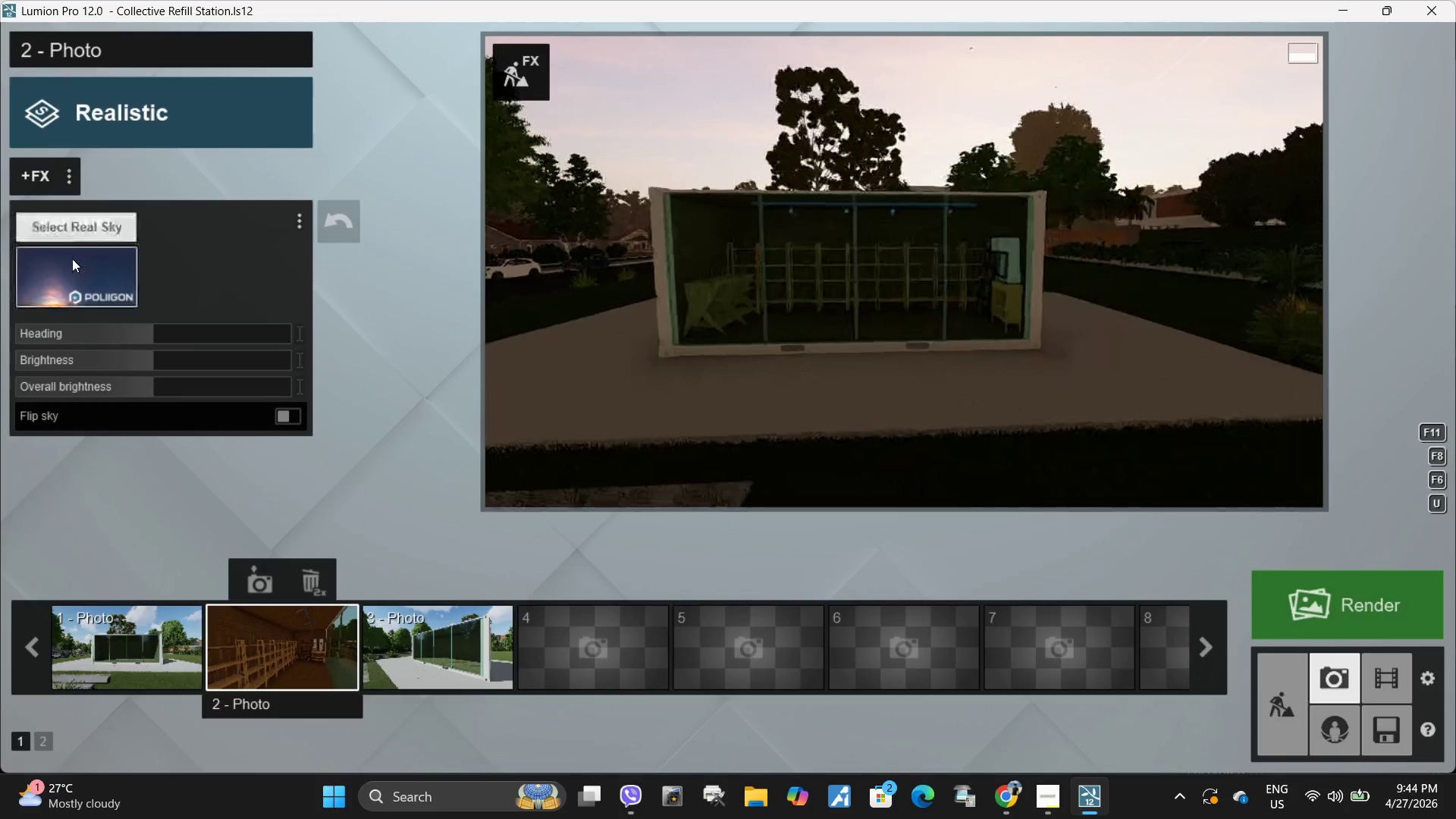 
hold_key(key=S, duration=1.47)
 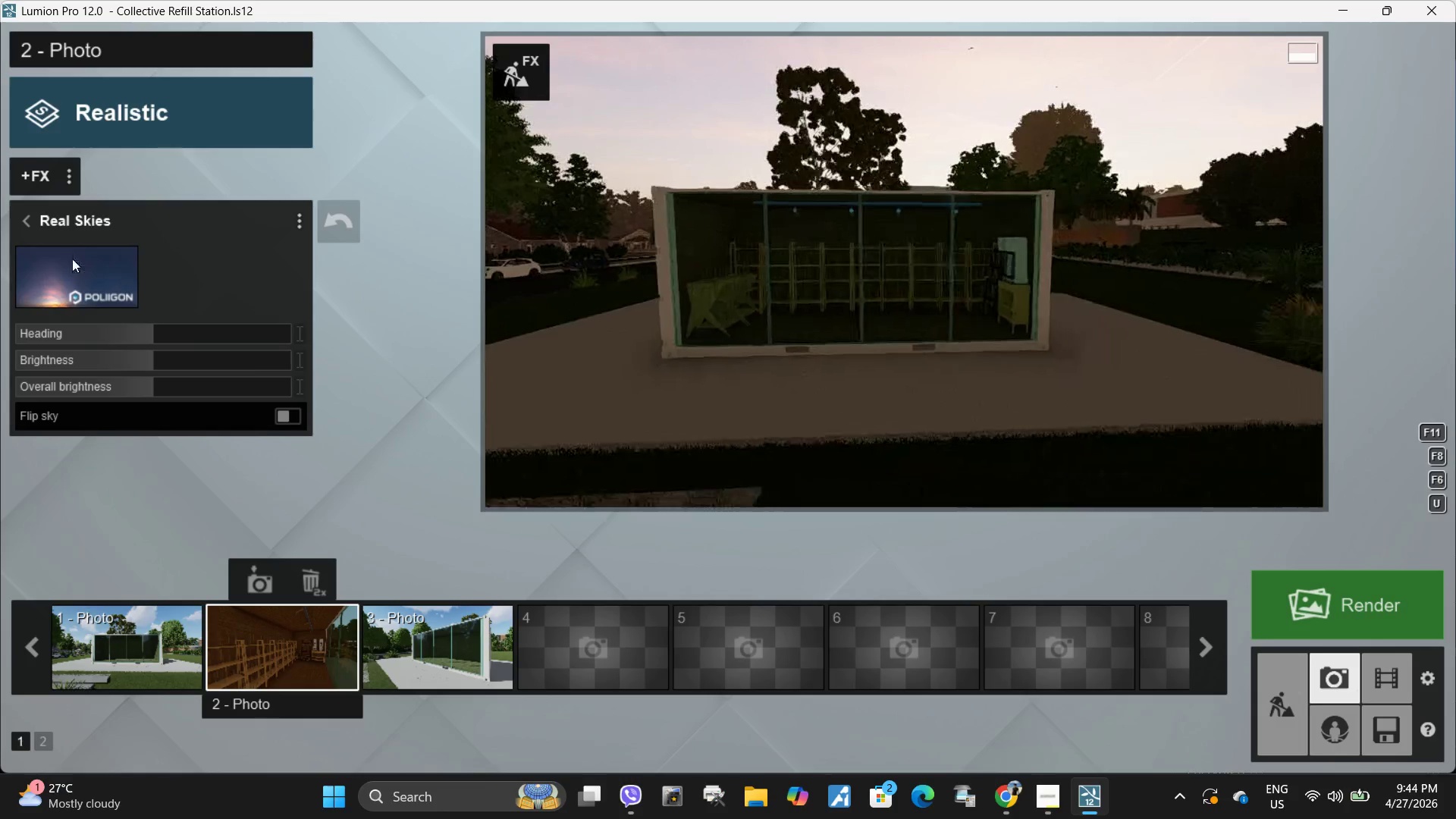 
left_click([72, 259])
 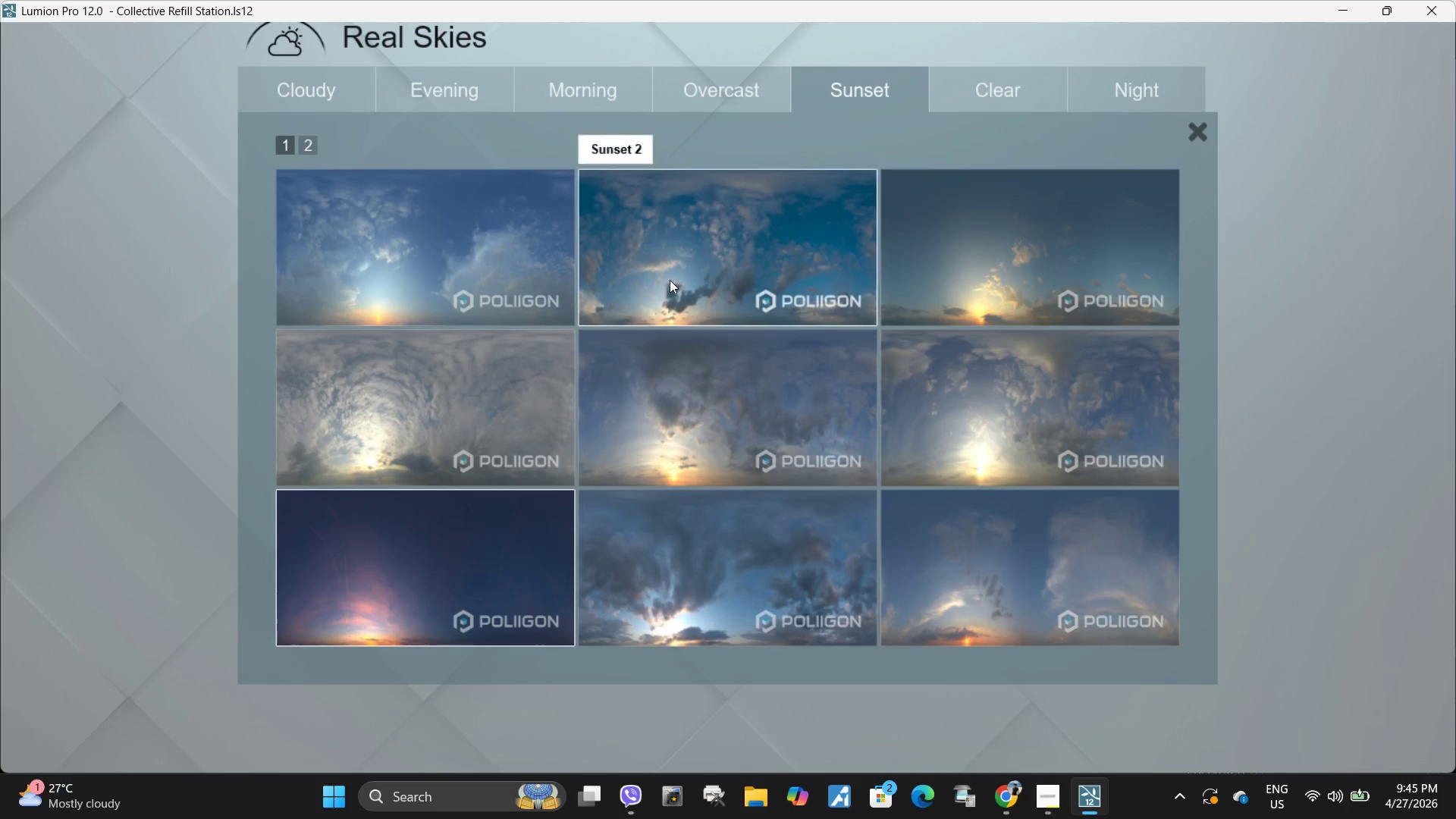 
left_click([697, 240])
 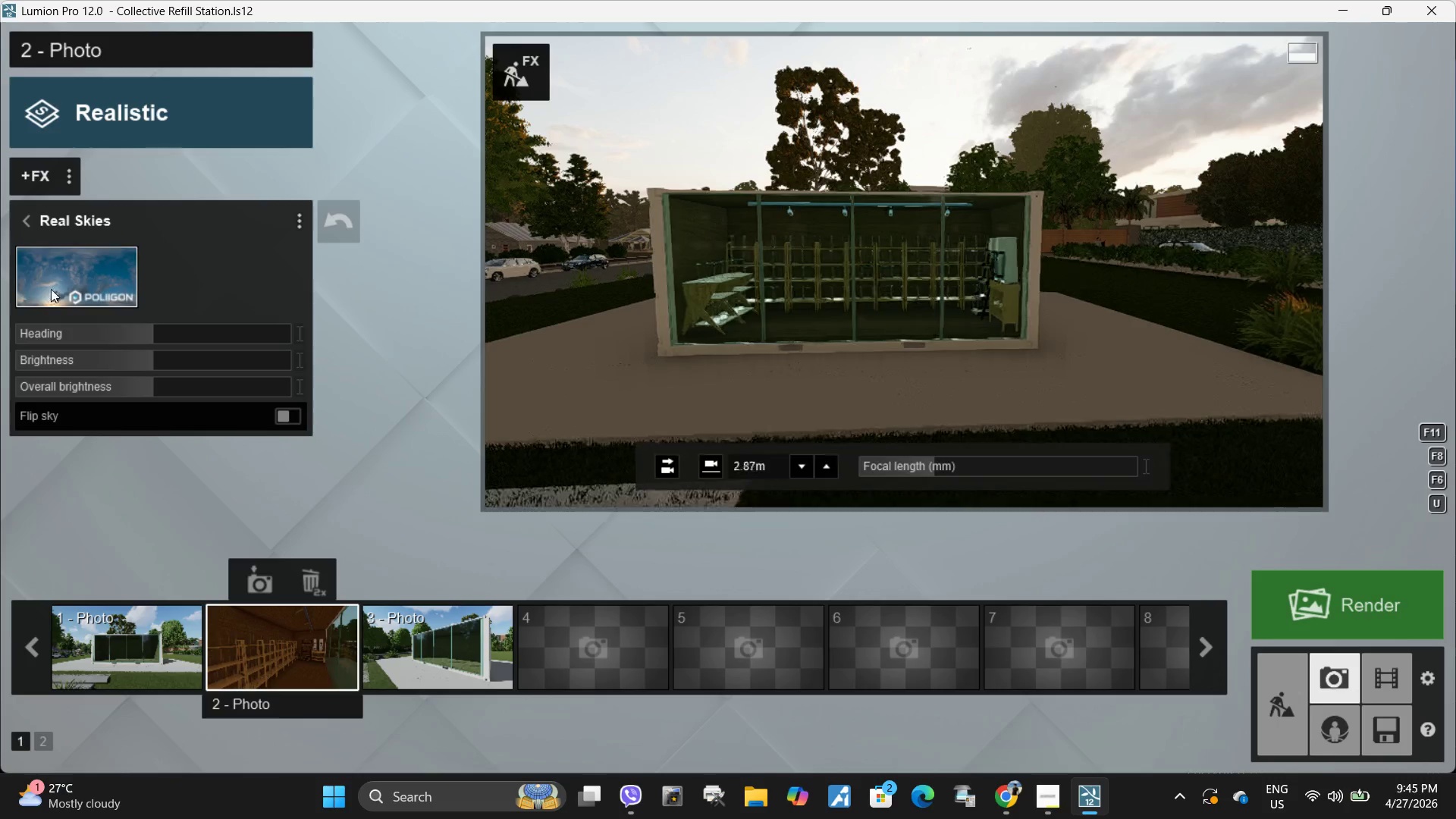 
left_click([67, 267])
 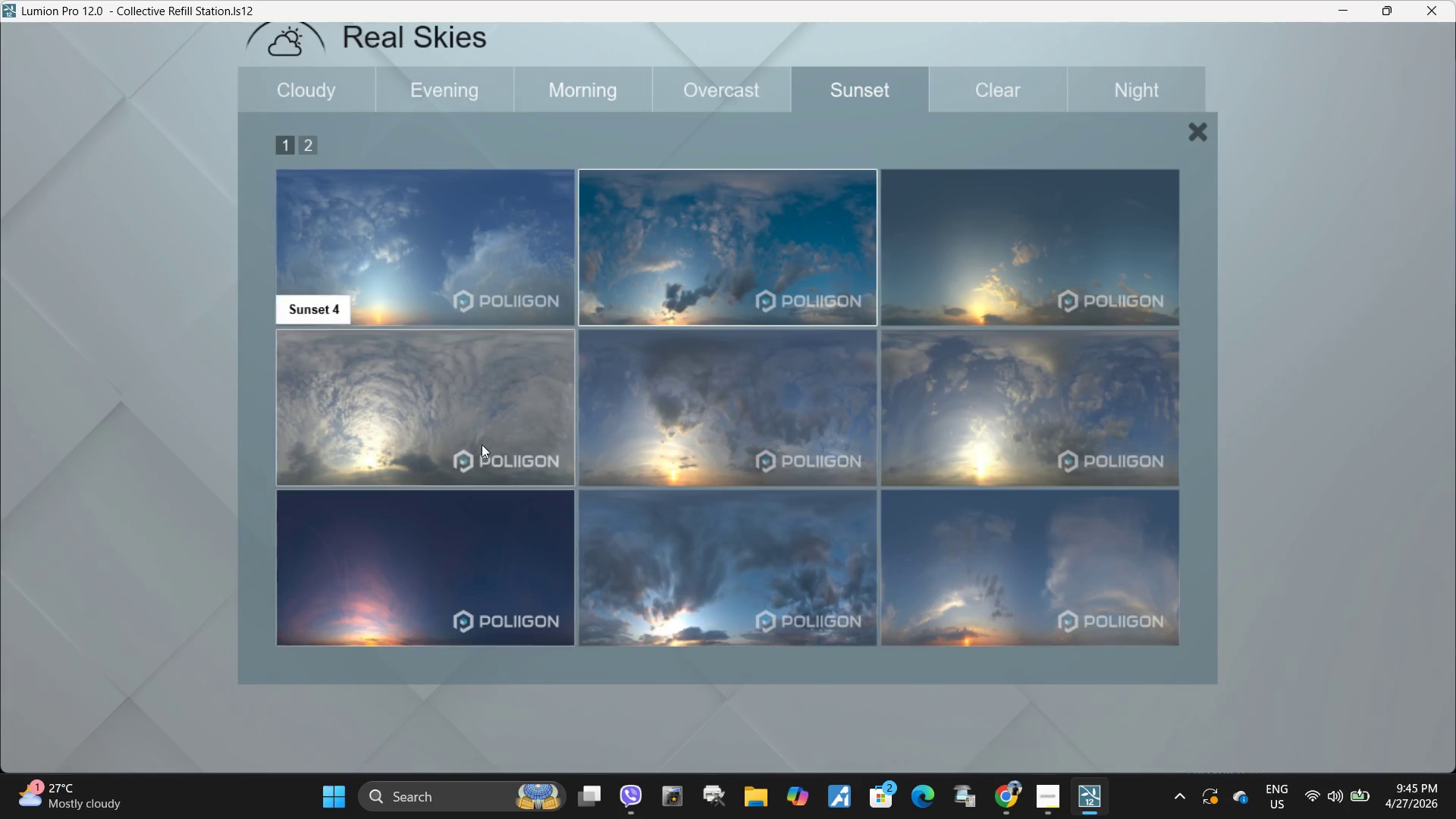 
left_click([1015, 246])
 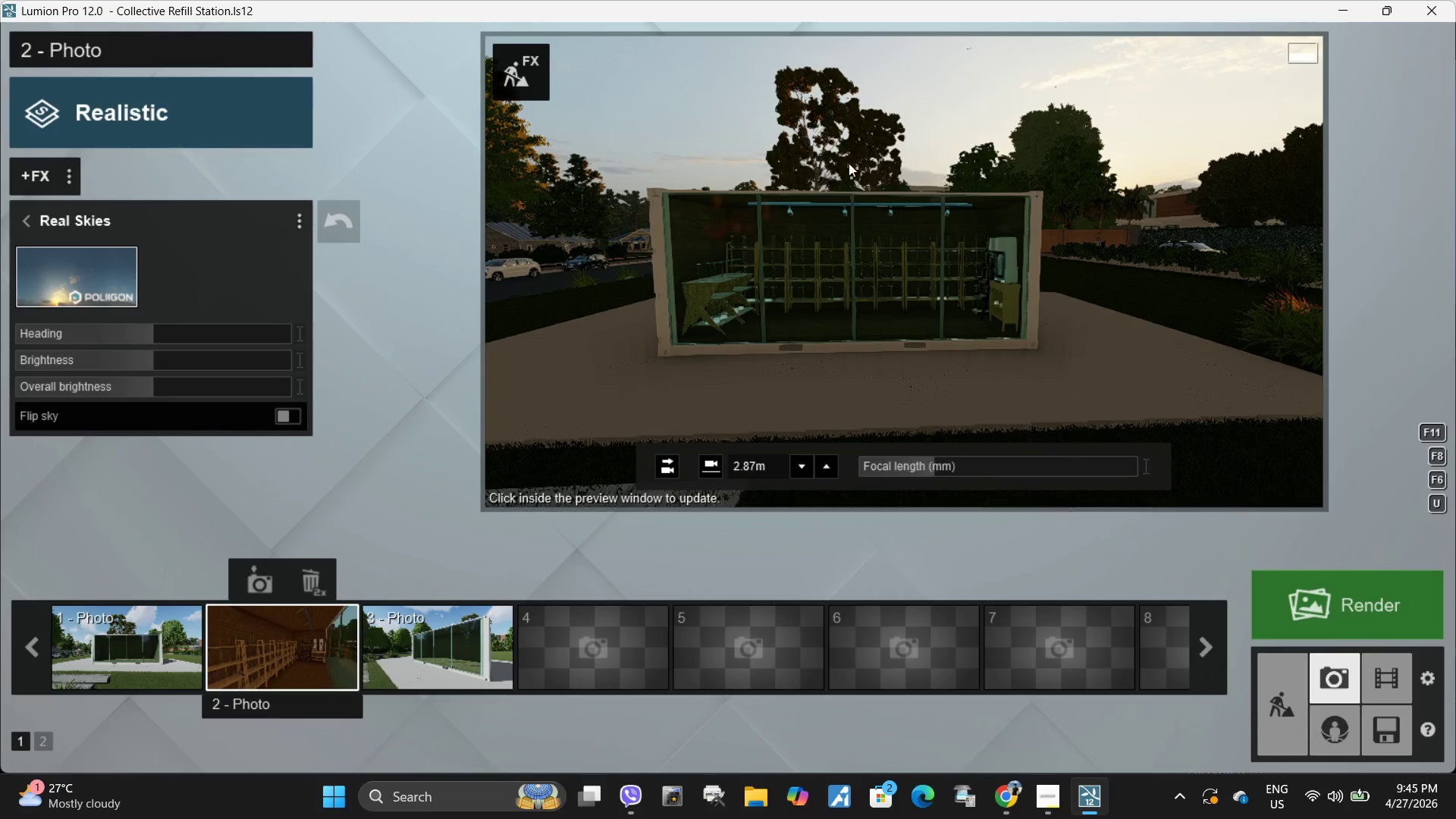 
left_click_drag(start_coordinate=[702, 139], to_coordinate=[698, 140])
 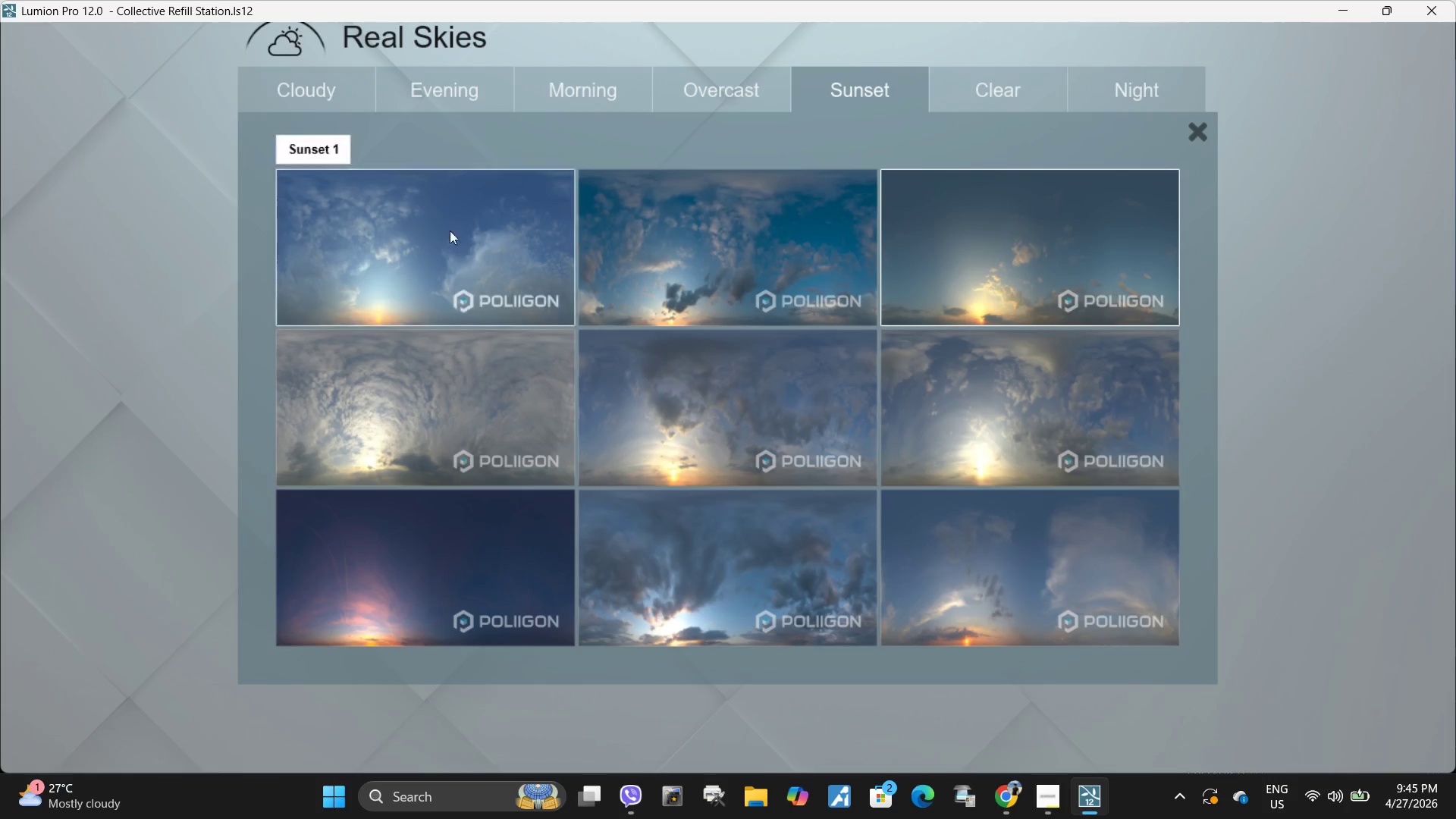 
left_click([446, 74])
 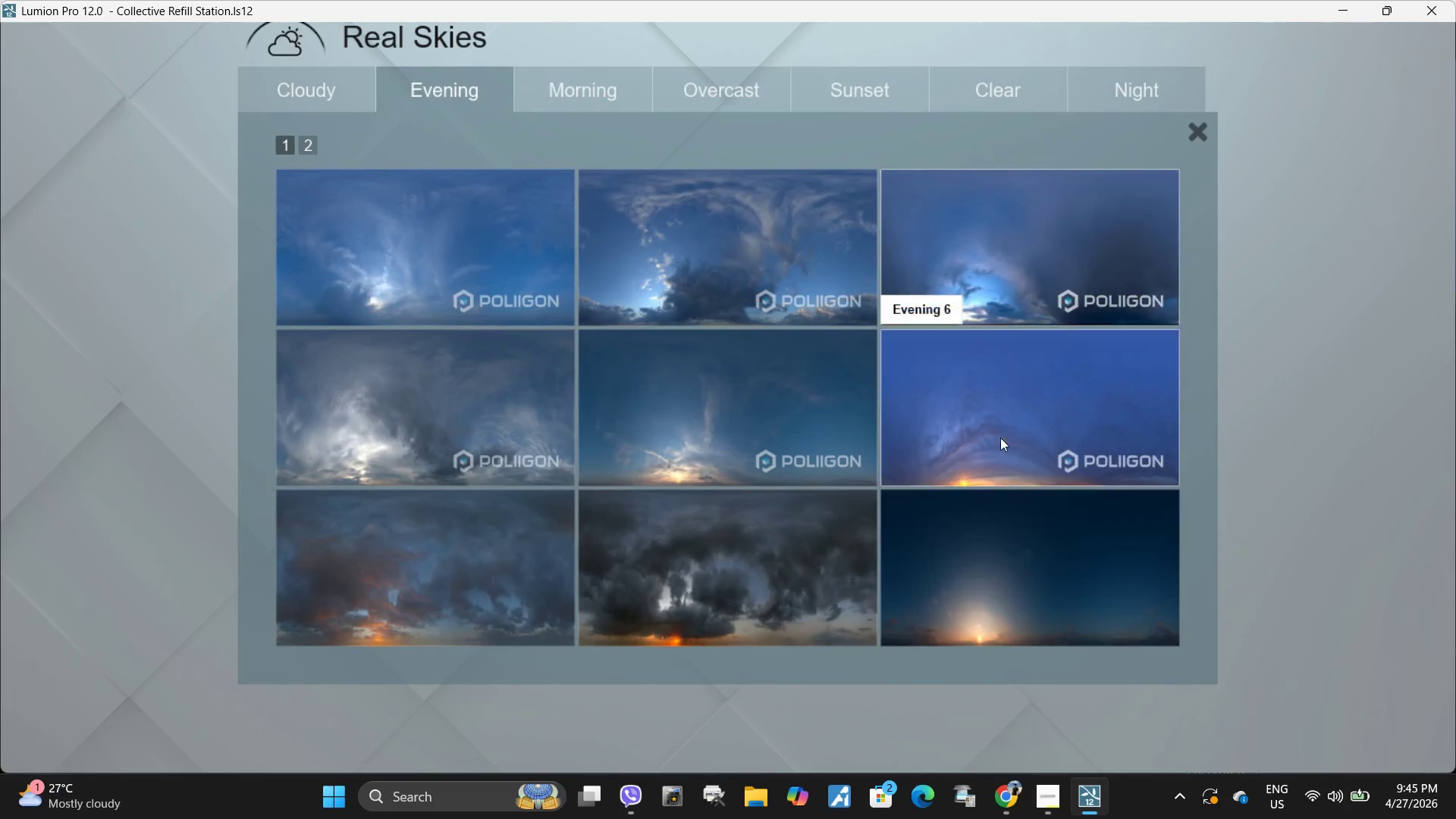 
left_click([1000, 438])
 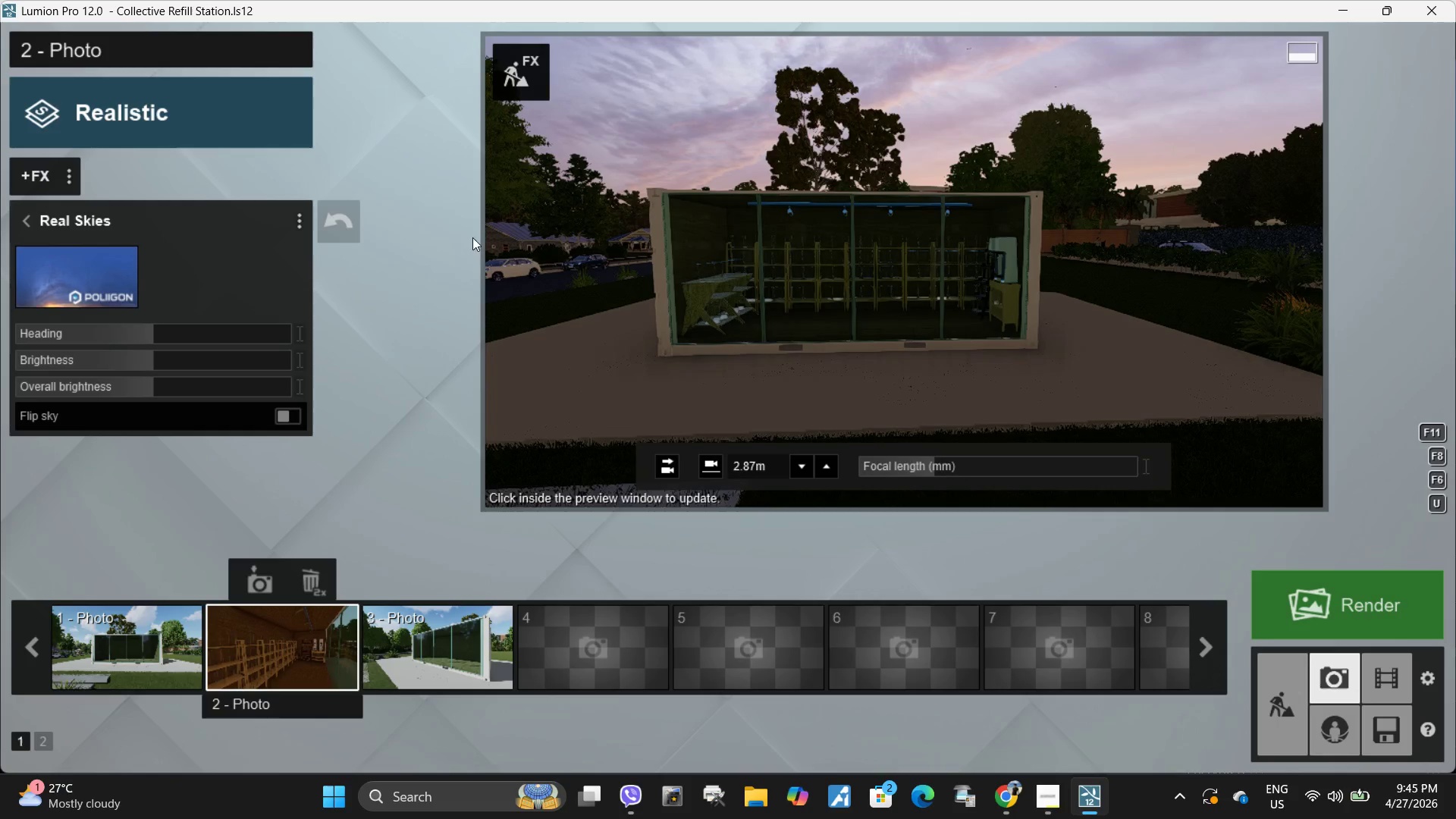 
left_click([81, 288])
 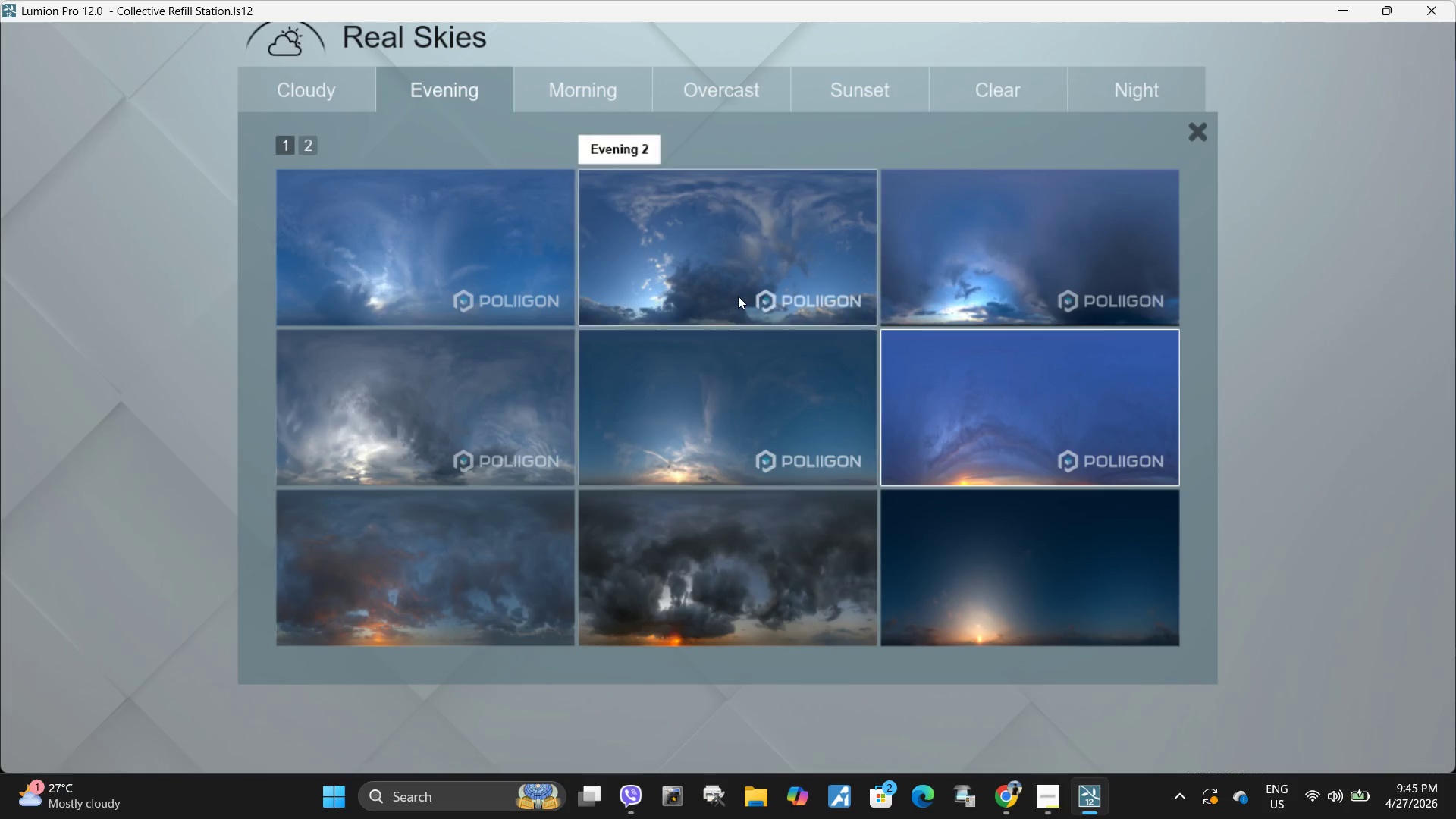 
left_click([738, 296])
 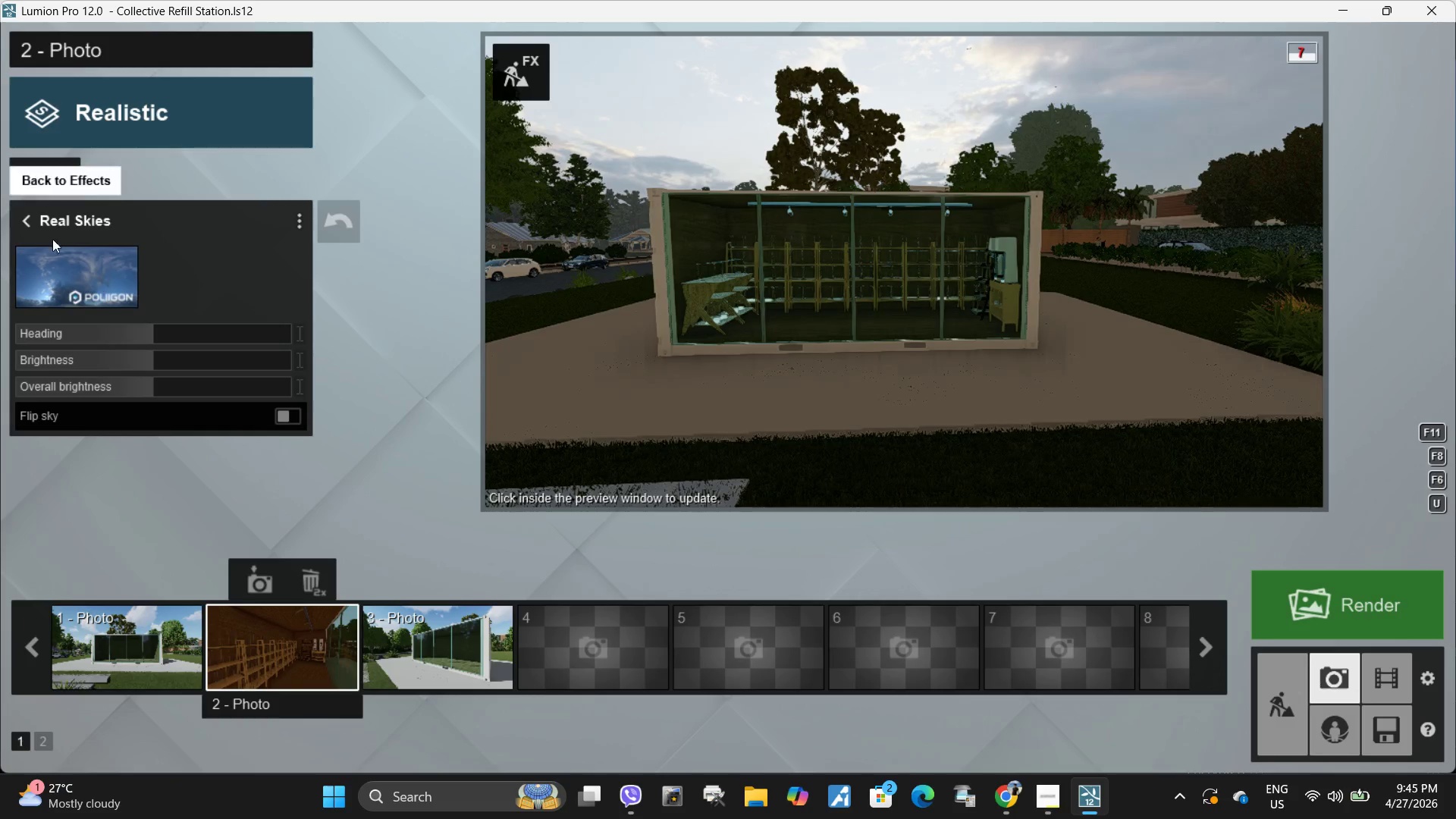 
left_click([64, 266])
 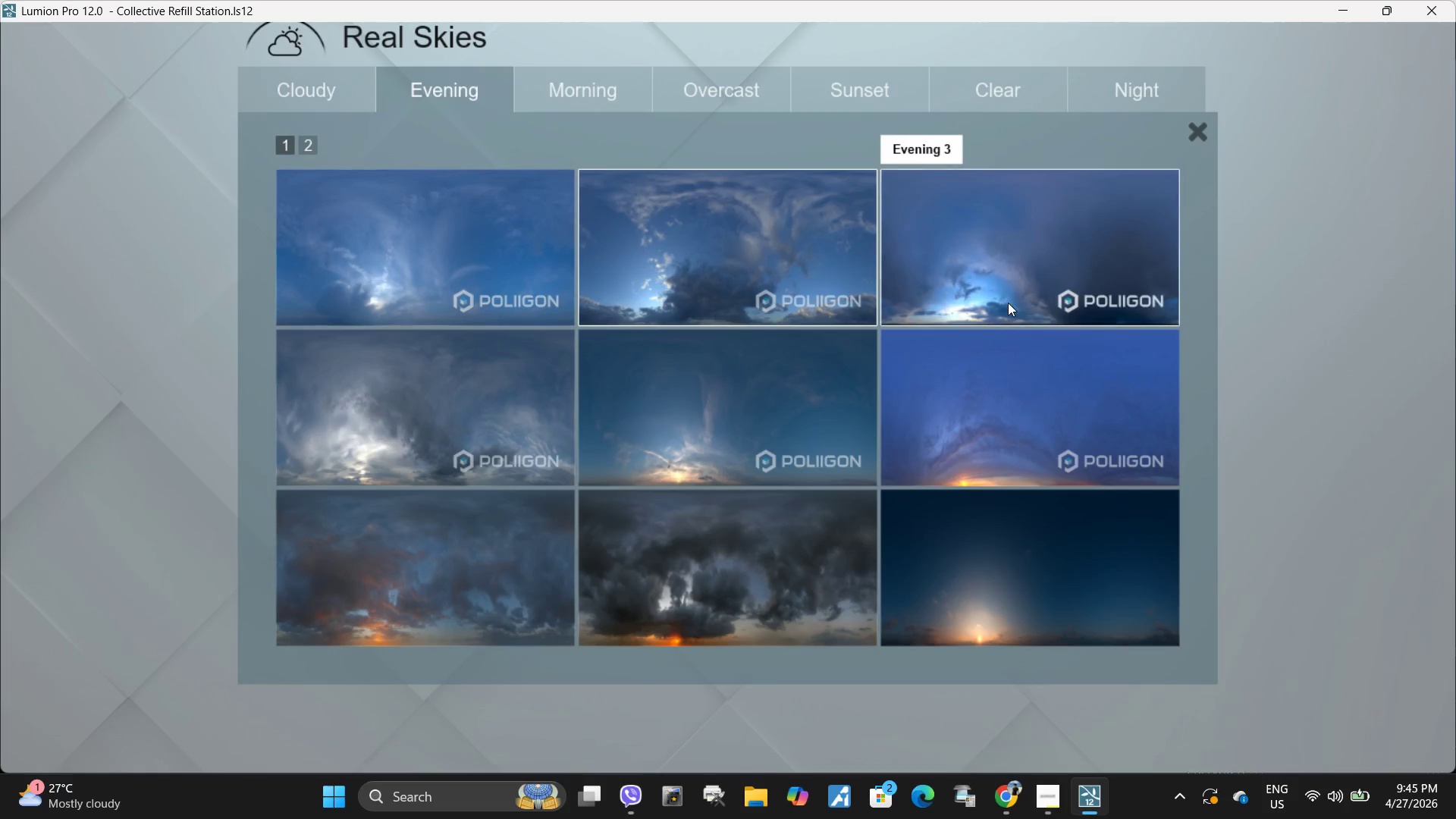 
left_click([1008, 303])
 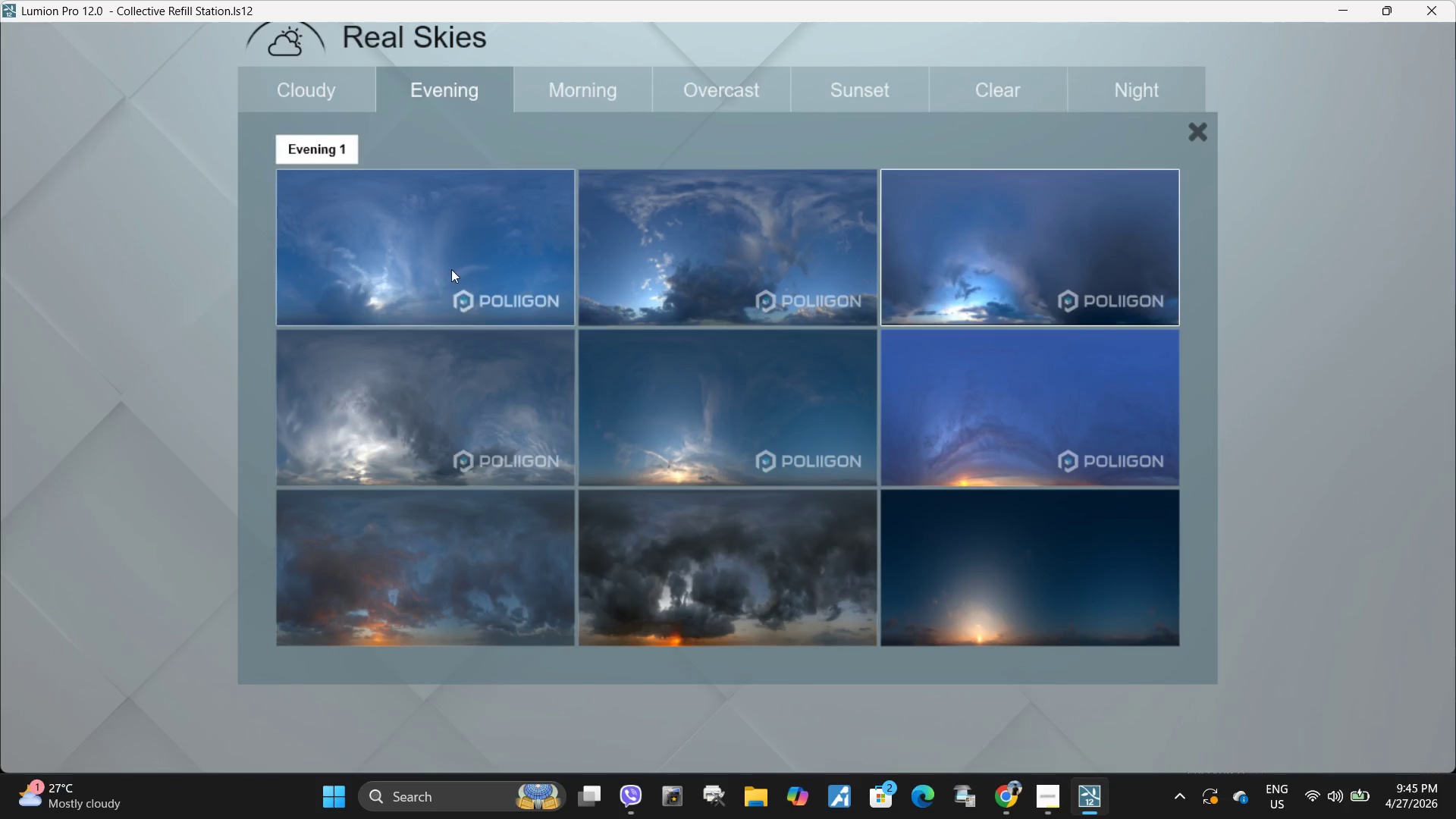 
left_click([412, 278])
 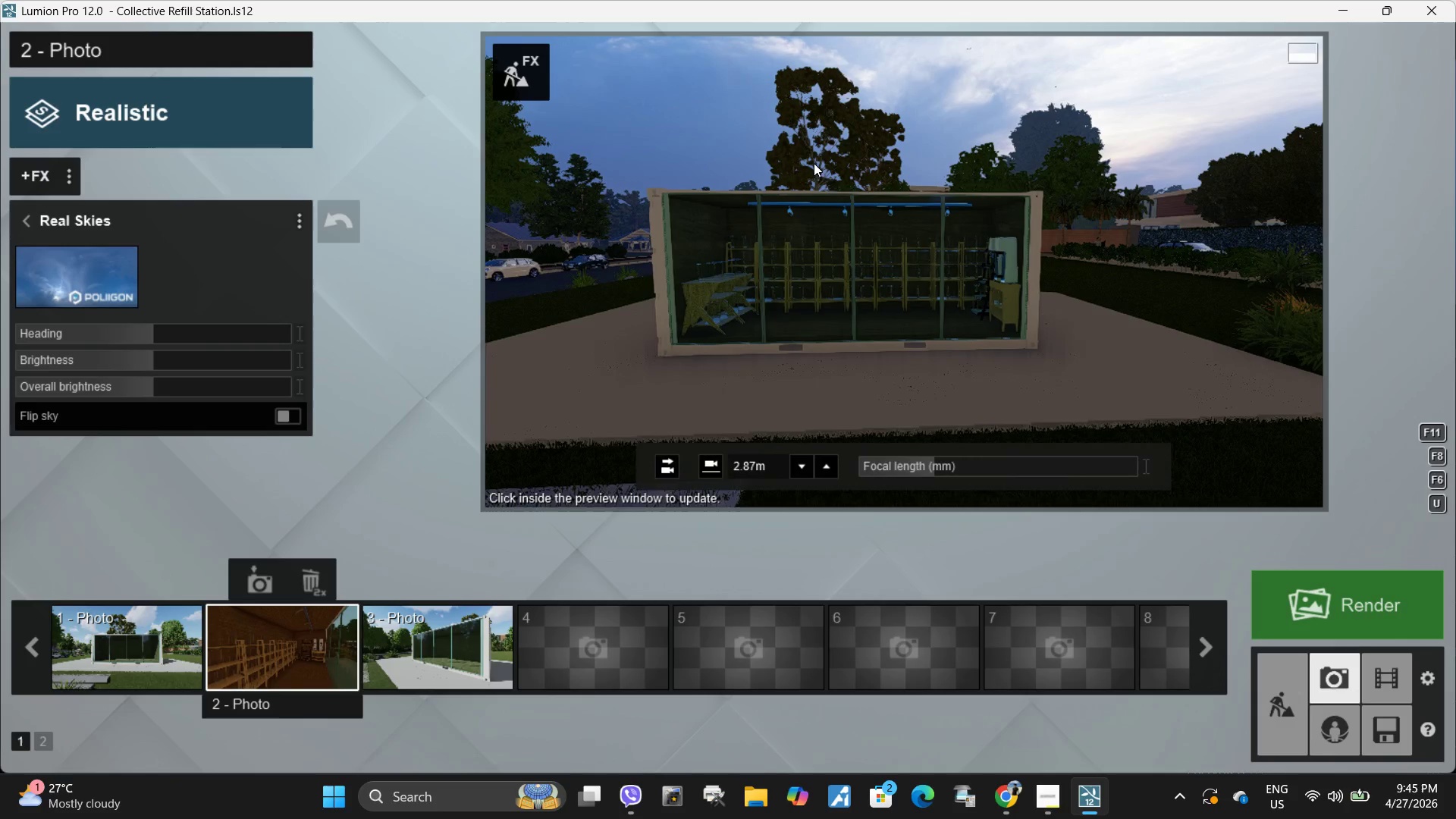 
left_click([651, 134])
 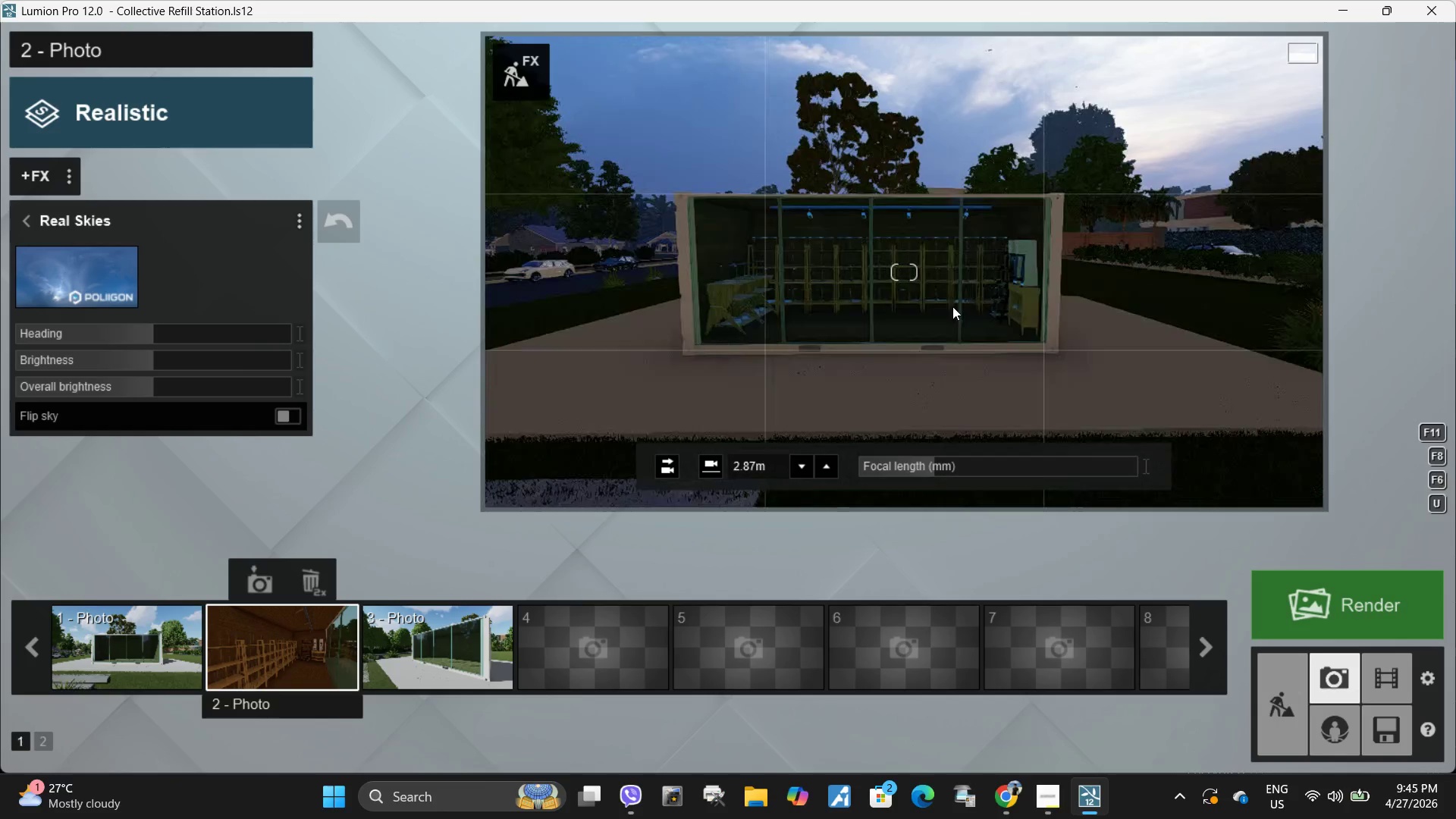 
key(S)
 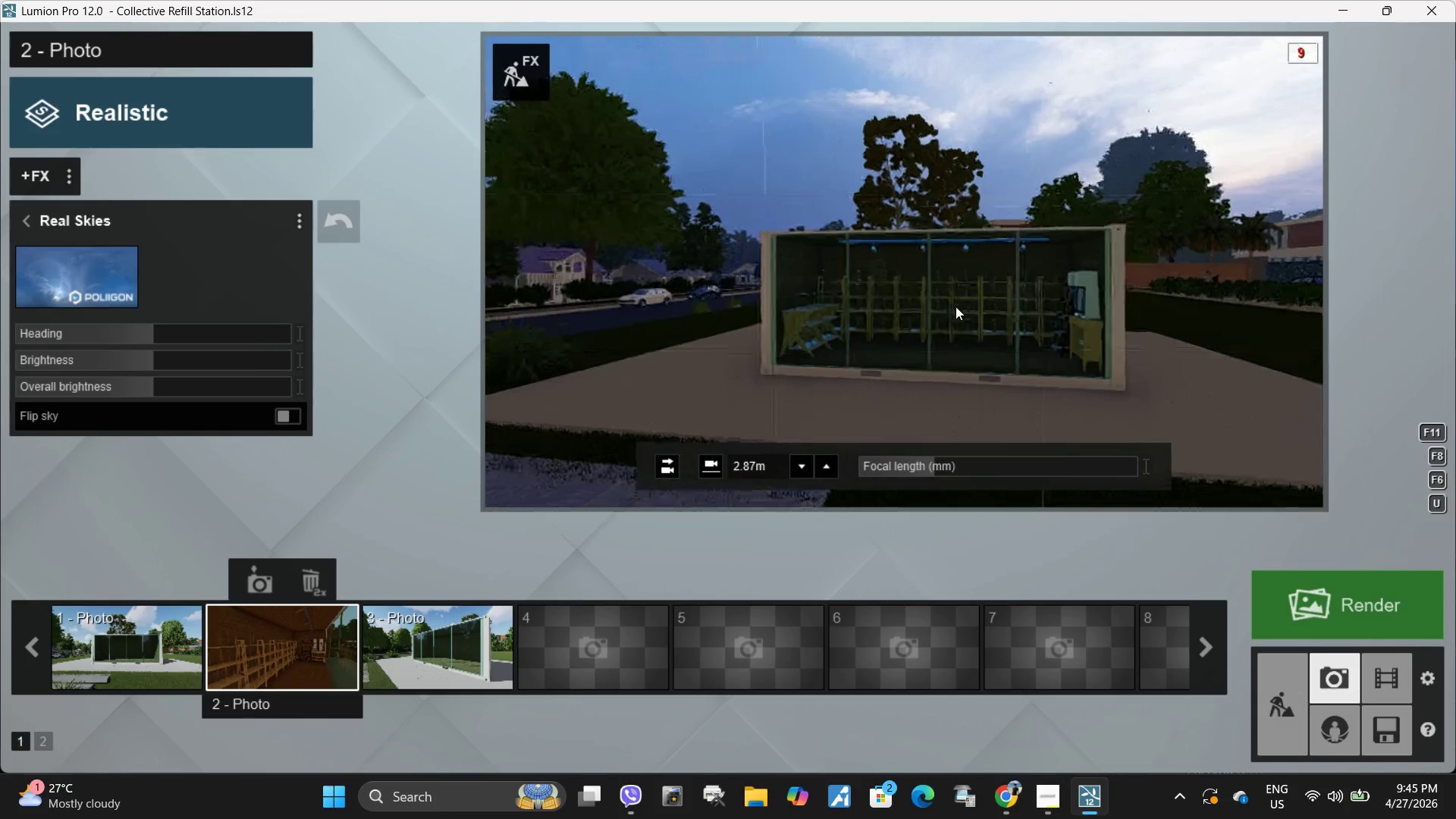 
left_click([956, 306])
 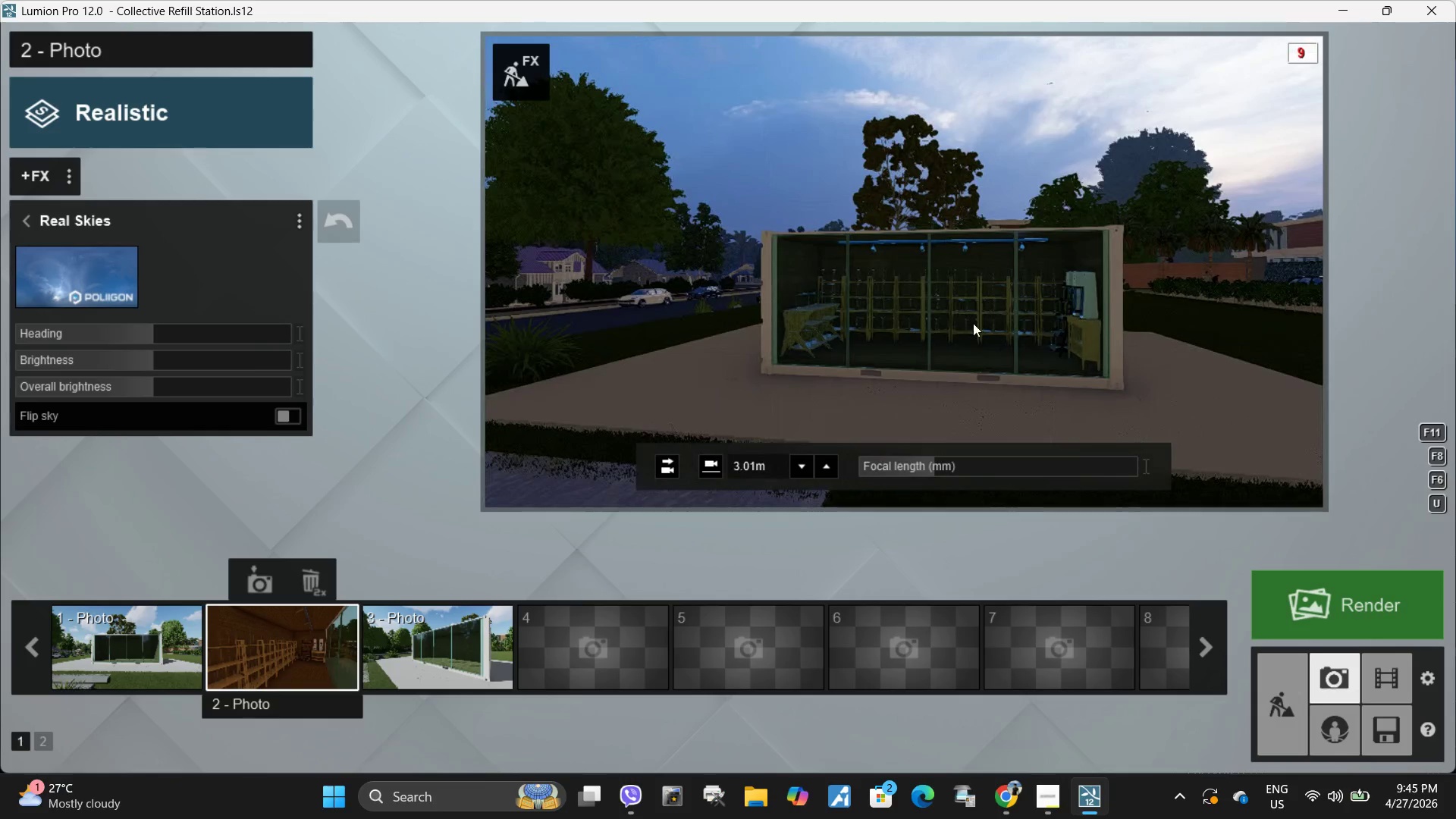 
left_click([974, 323])
 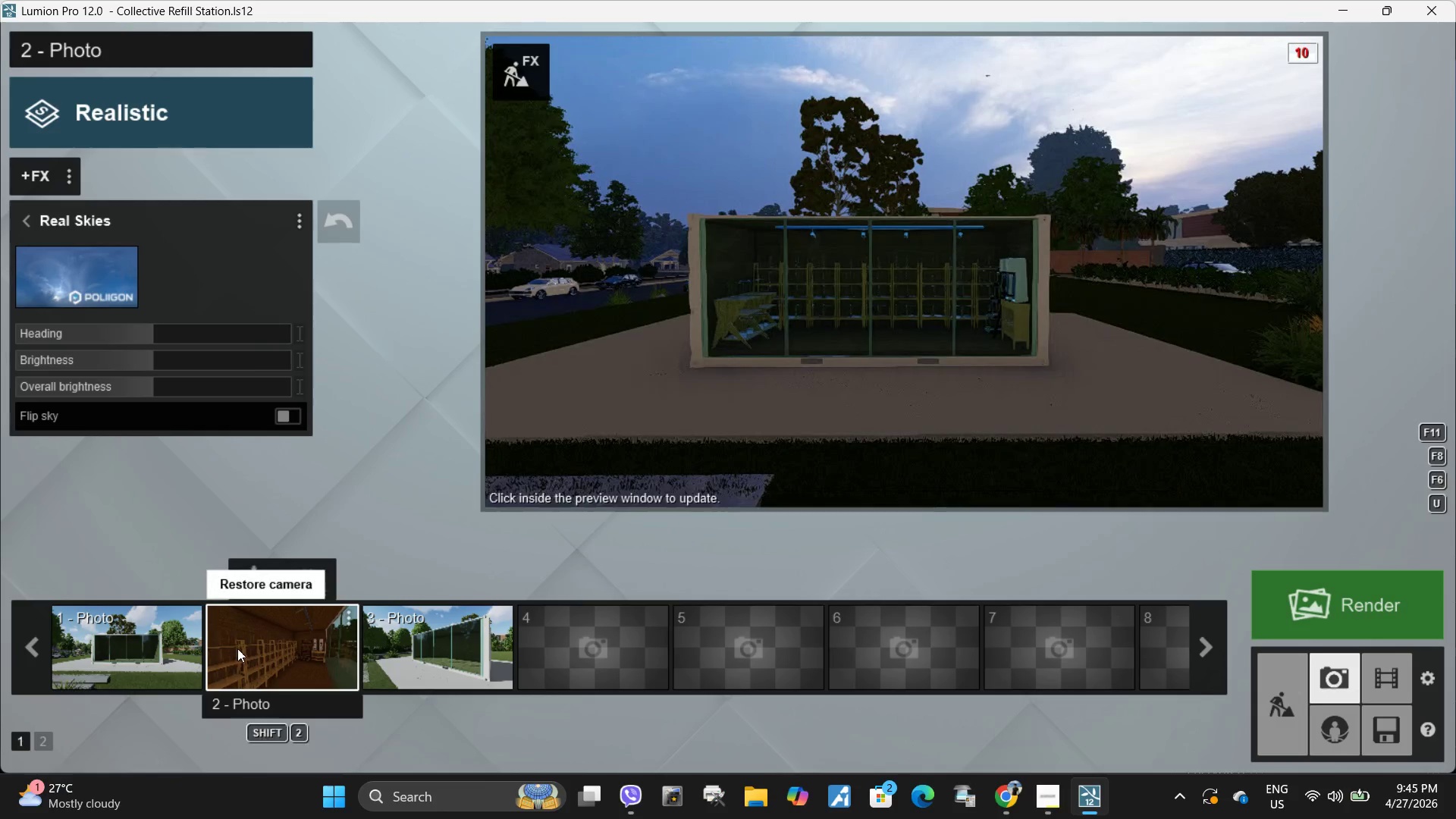 
left_click([984, 334])
 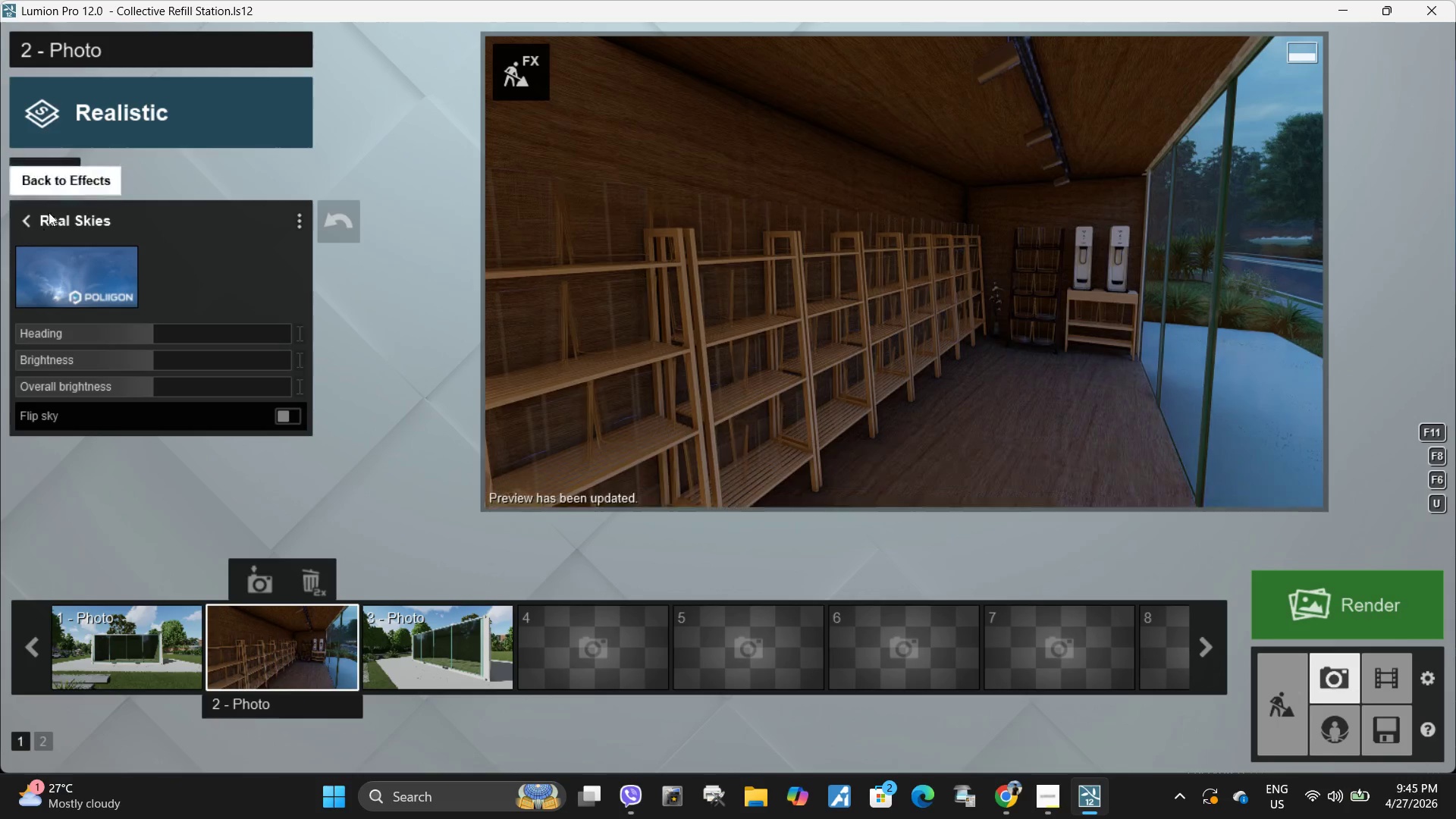 
left_click([532, 74])
 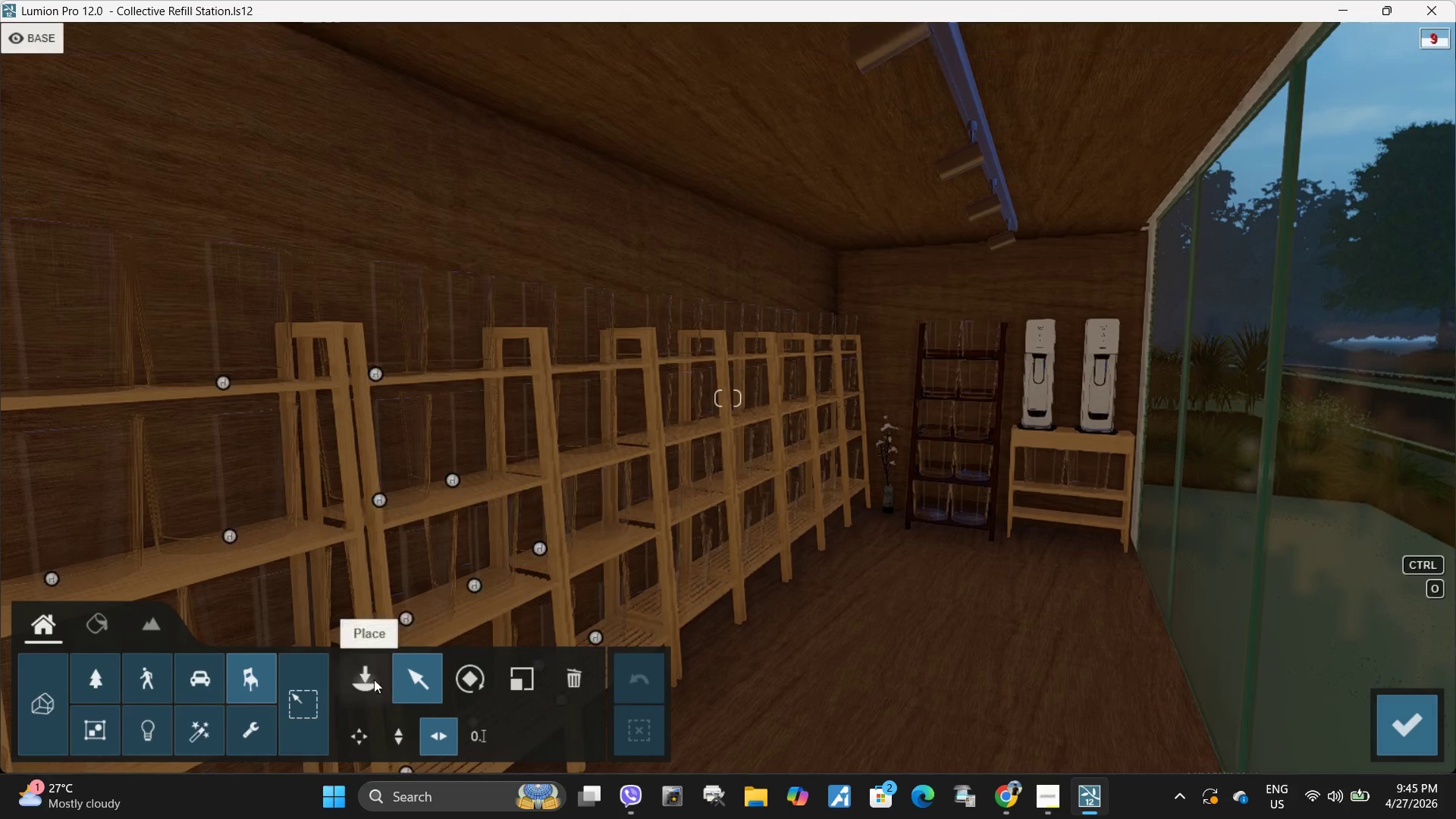 
left_click([344, 687])
 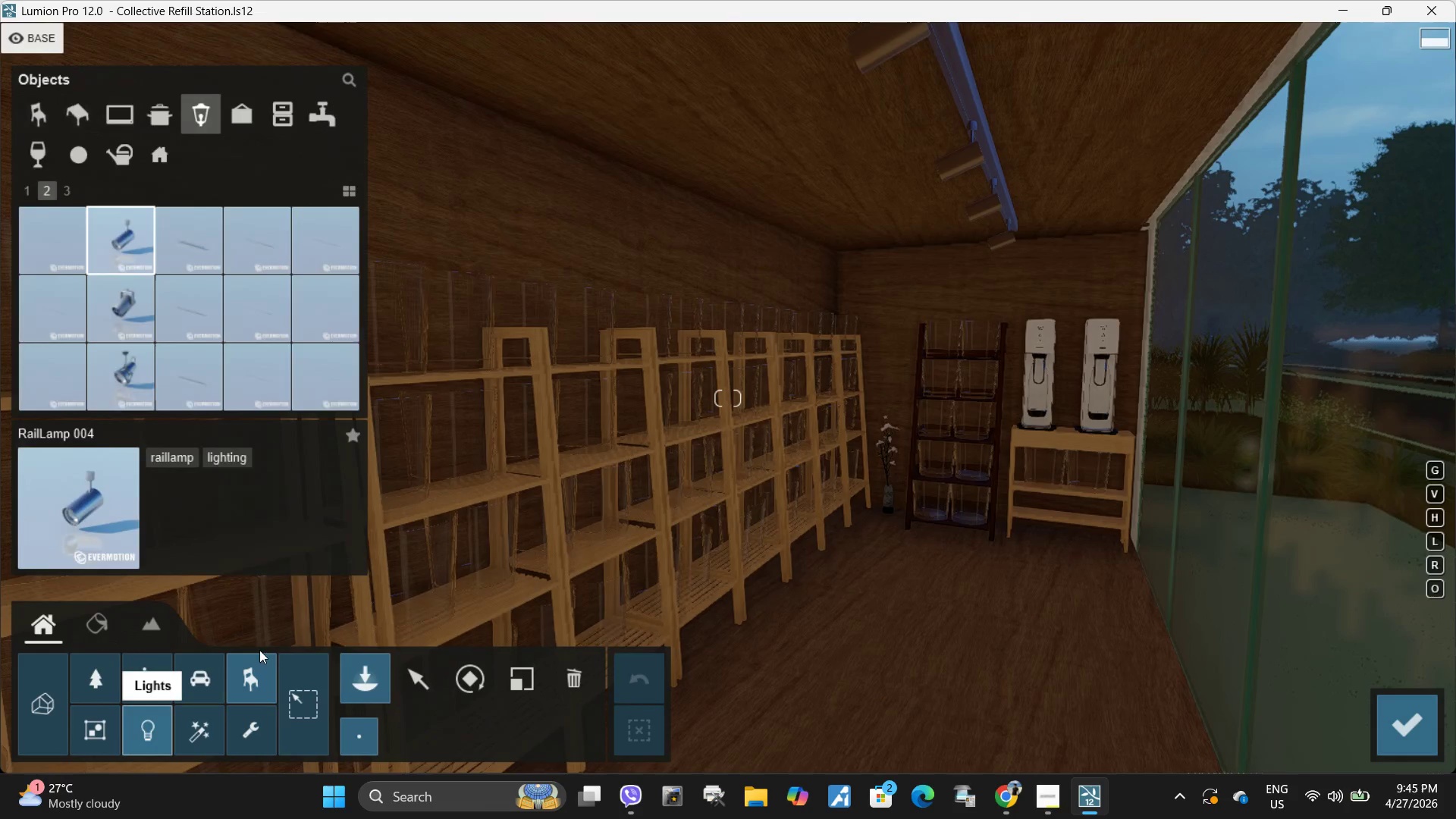 
wait(8.59)
 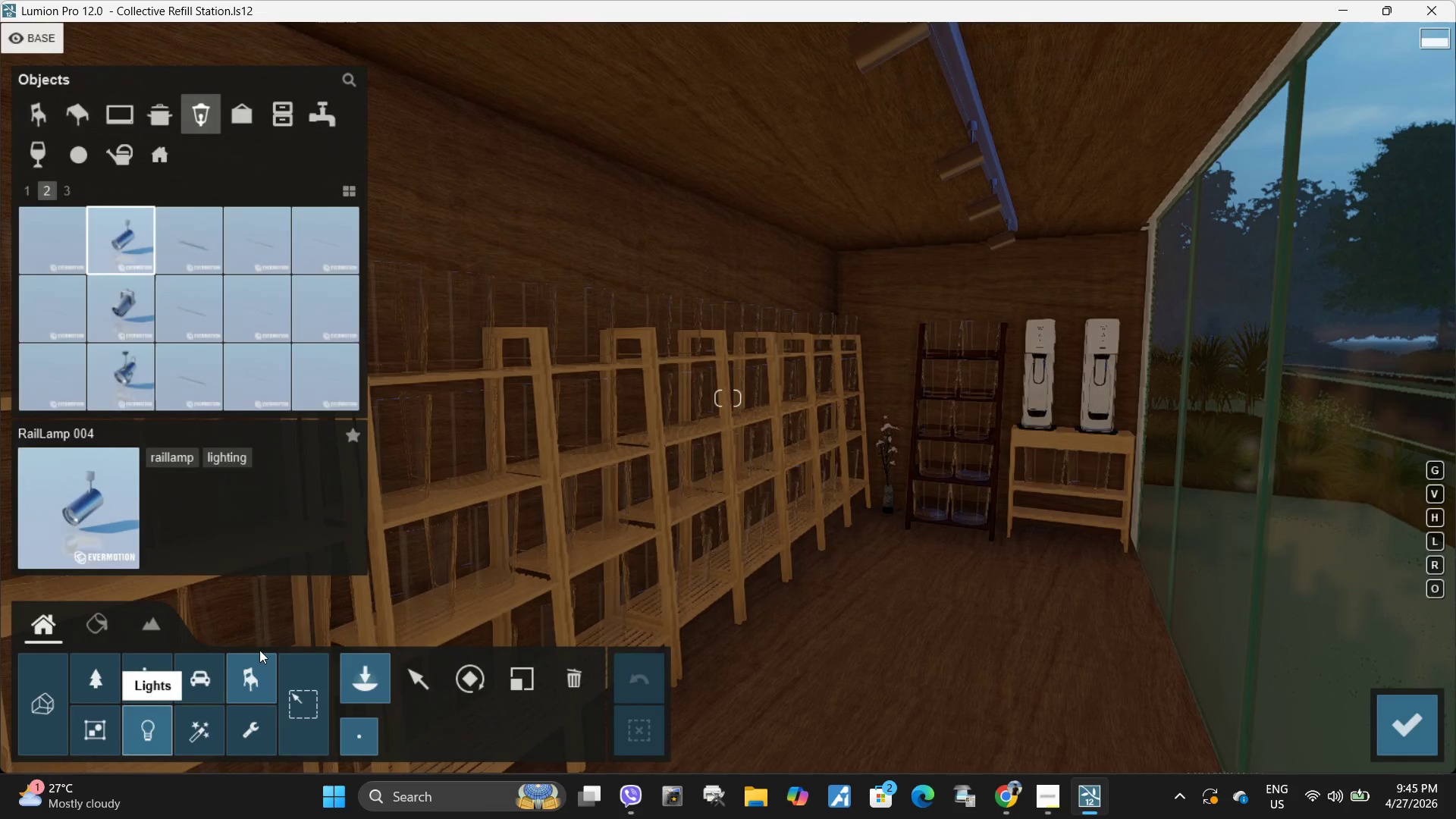 
left_click([126, 336])
 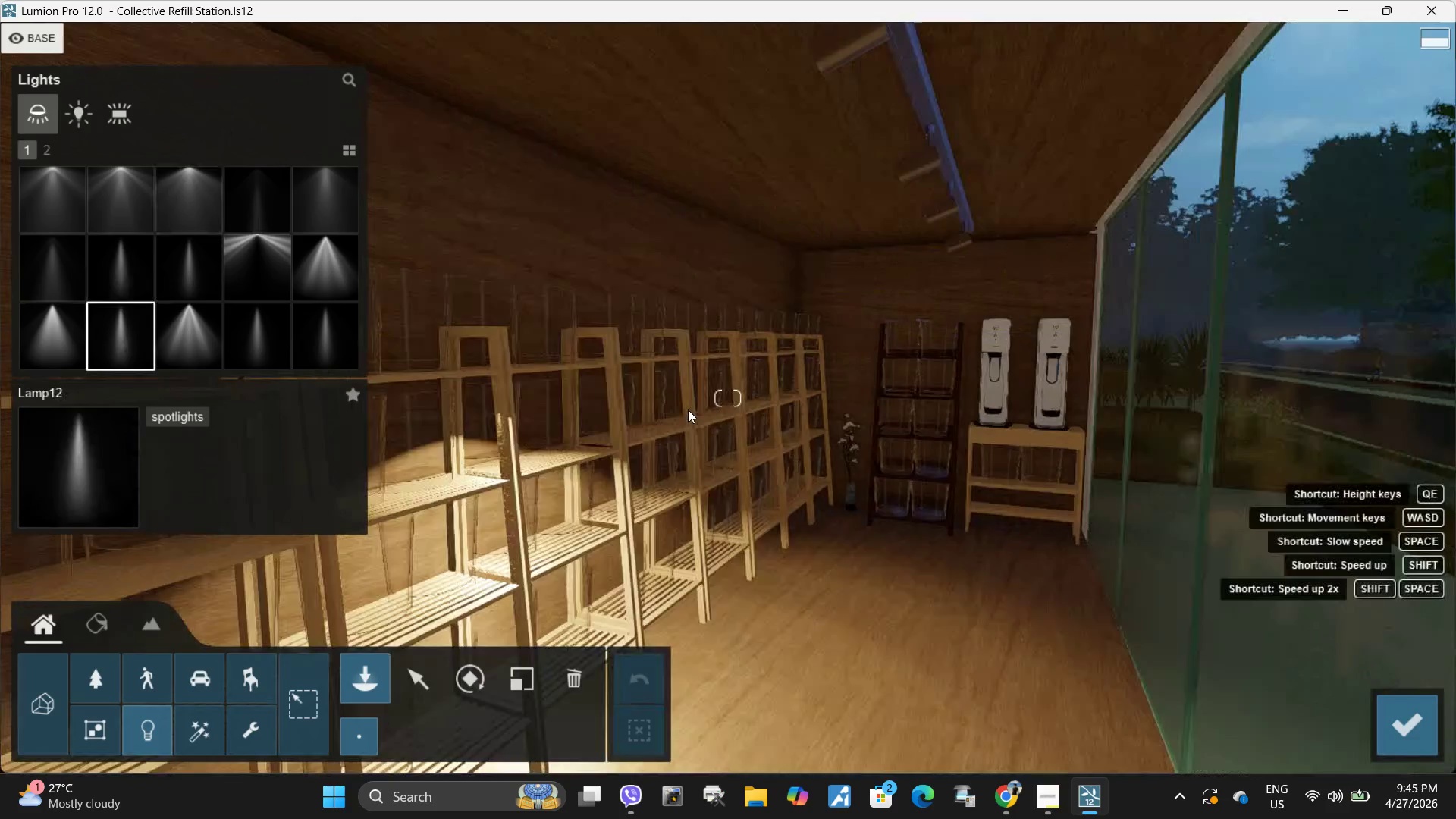 
type(wwaaa)
 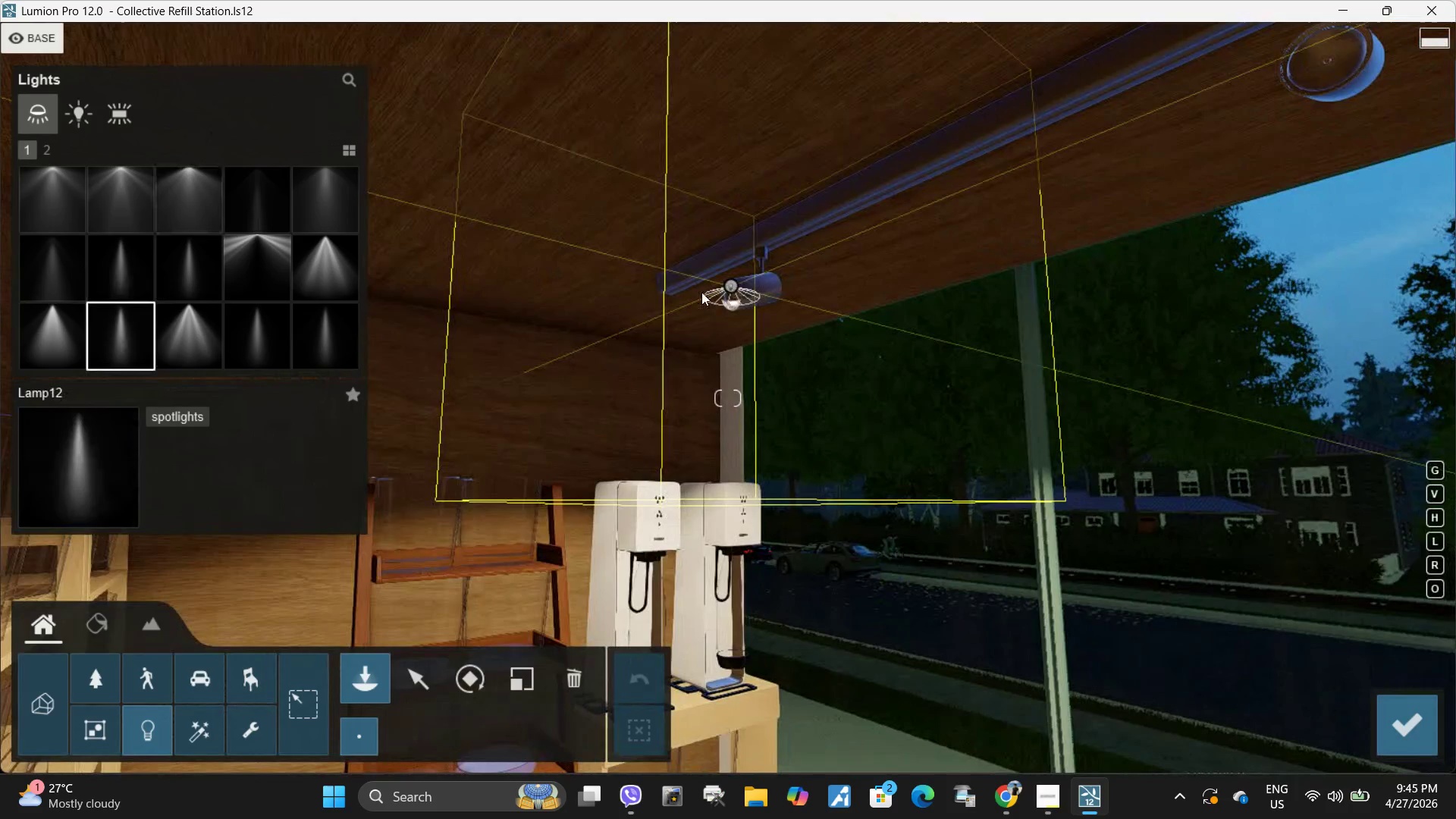 
left_click([274, 331])
 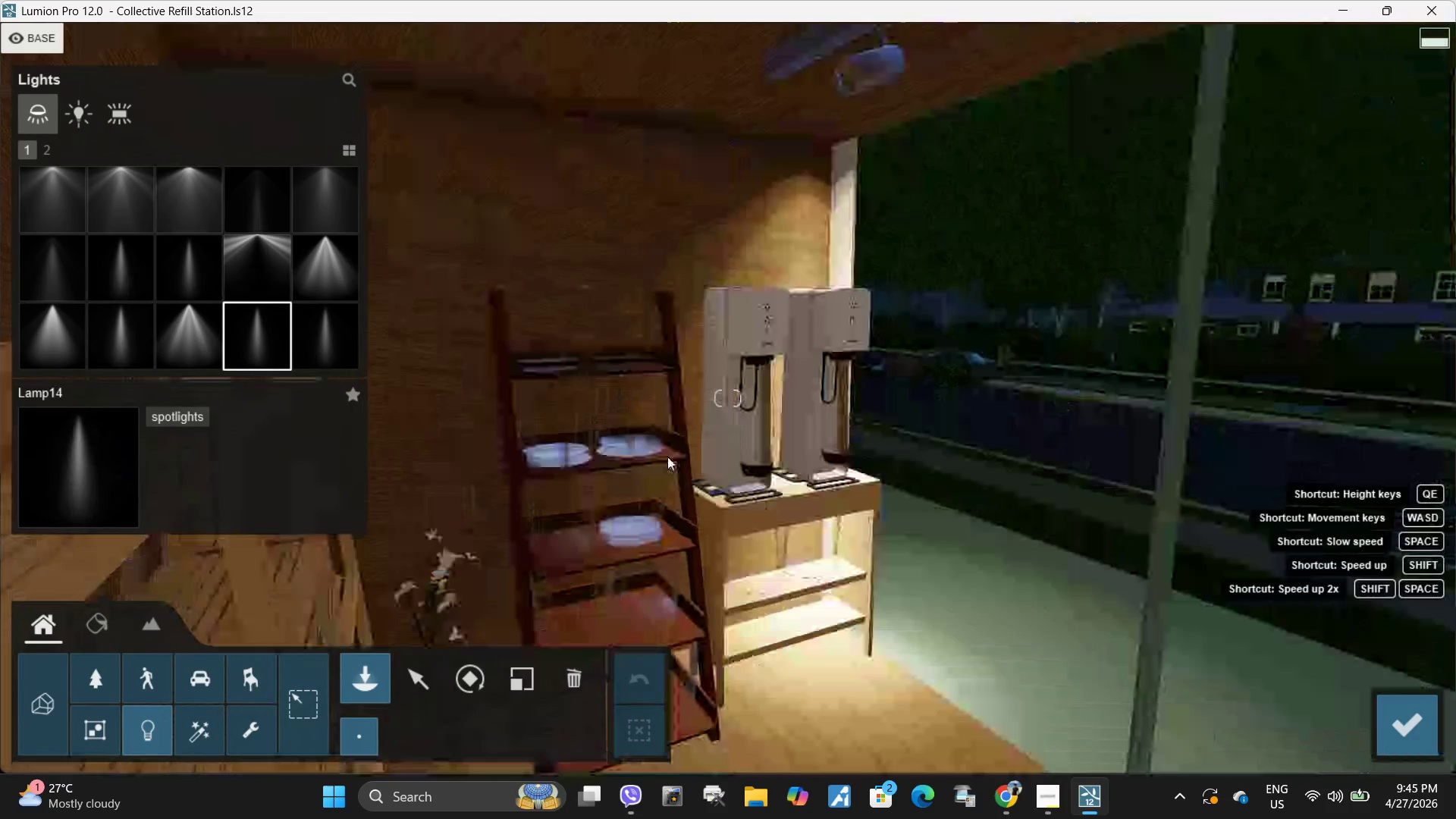 
key(S)
 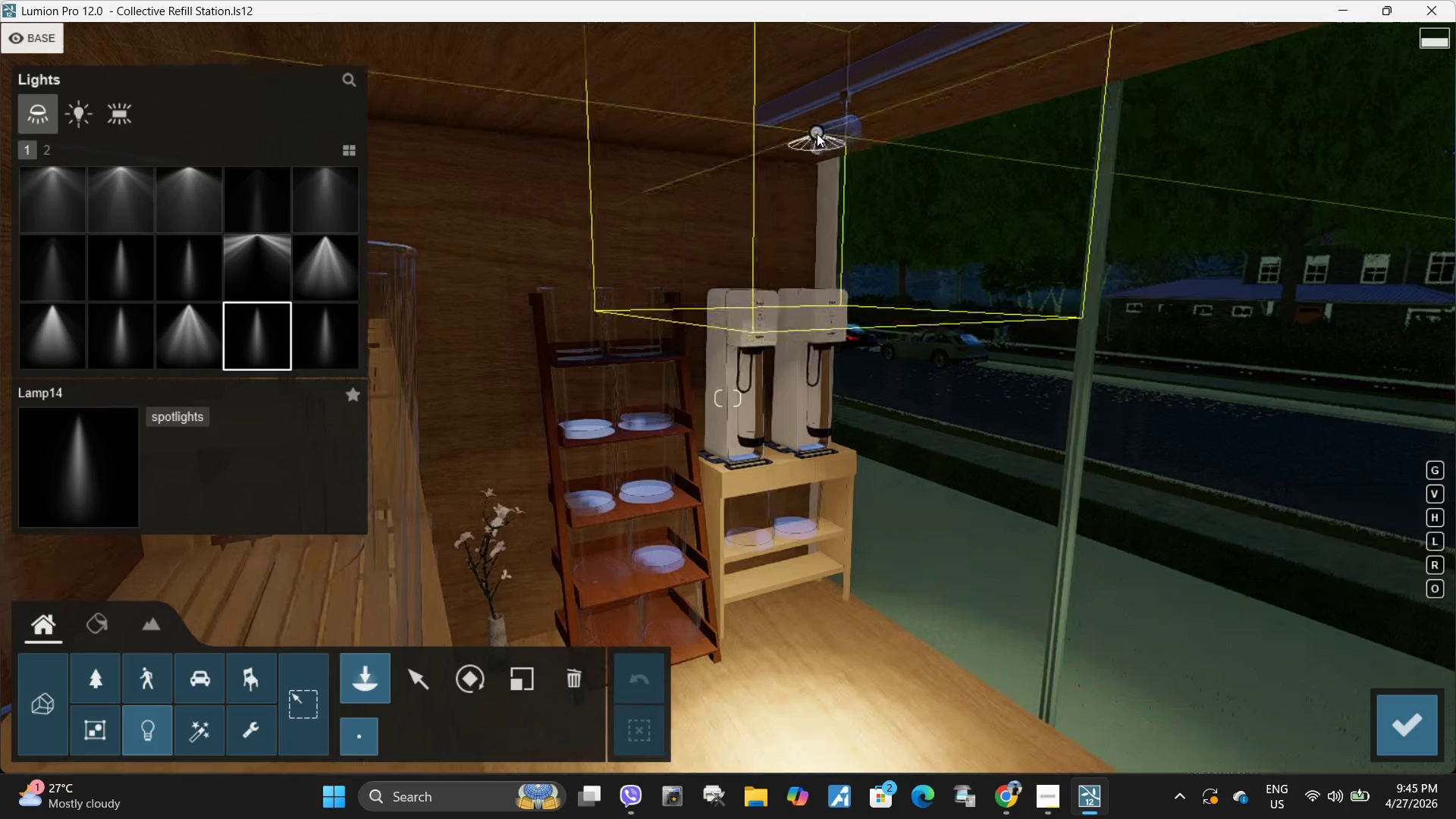 
left_click([817, 135])
 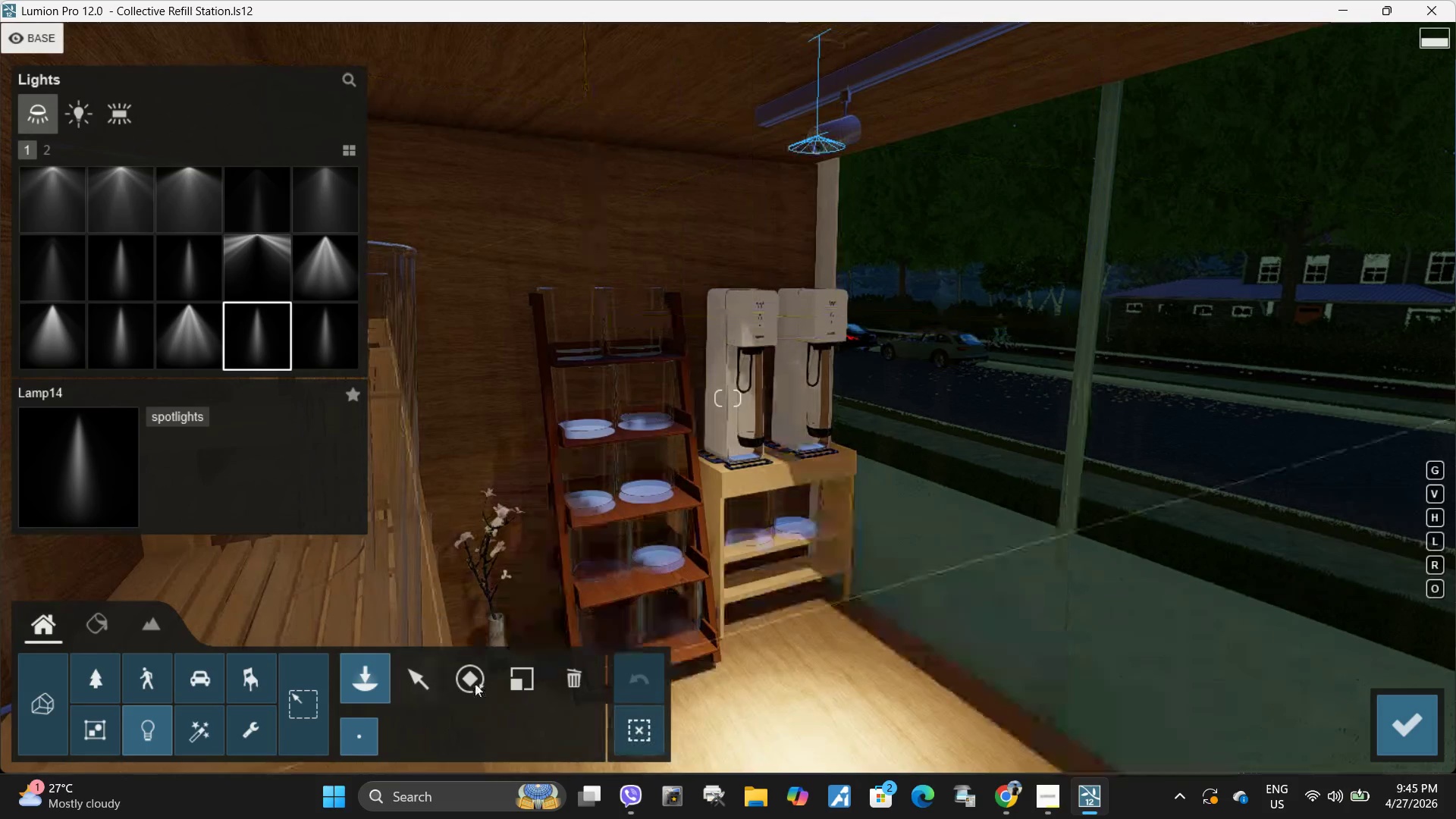 
left_click([475, 683])
 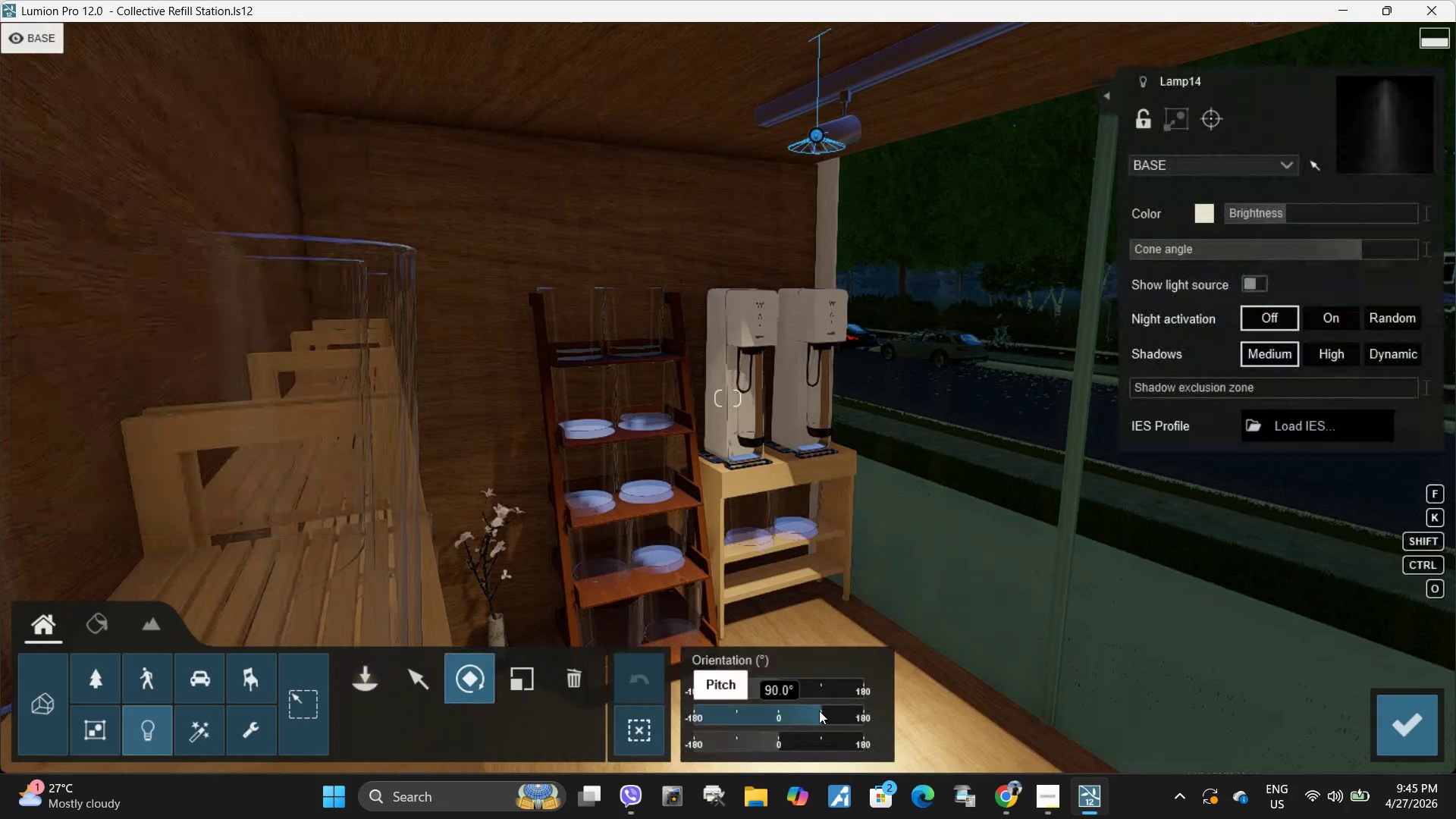 
left_click_drag(start_coordinate=[810, 709], to_coordinate=[878, 706])
 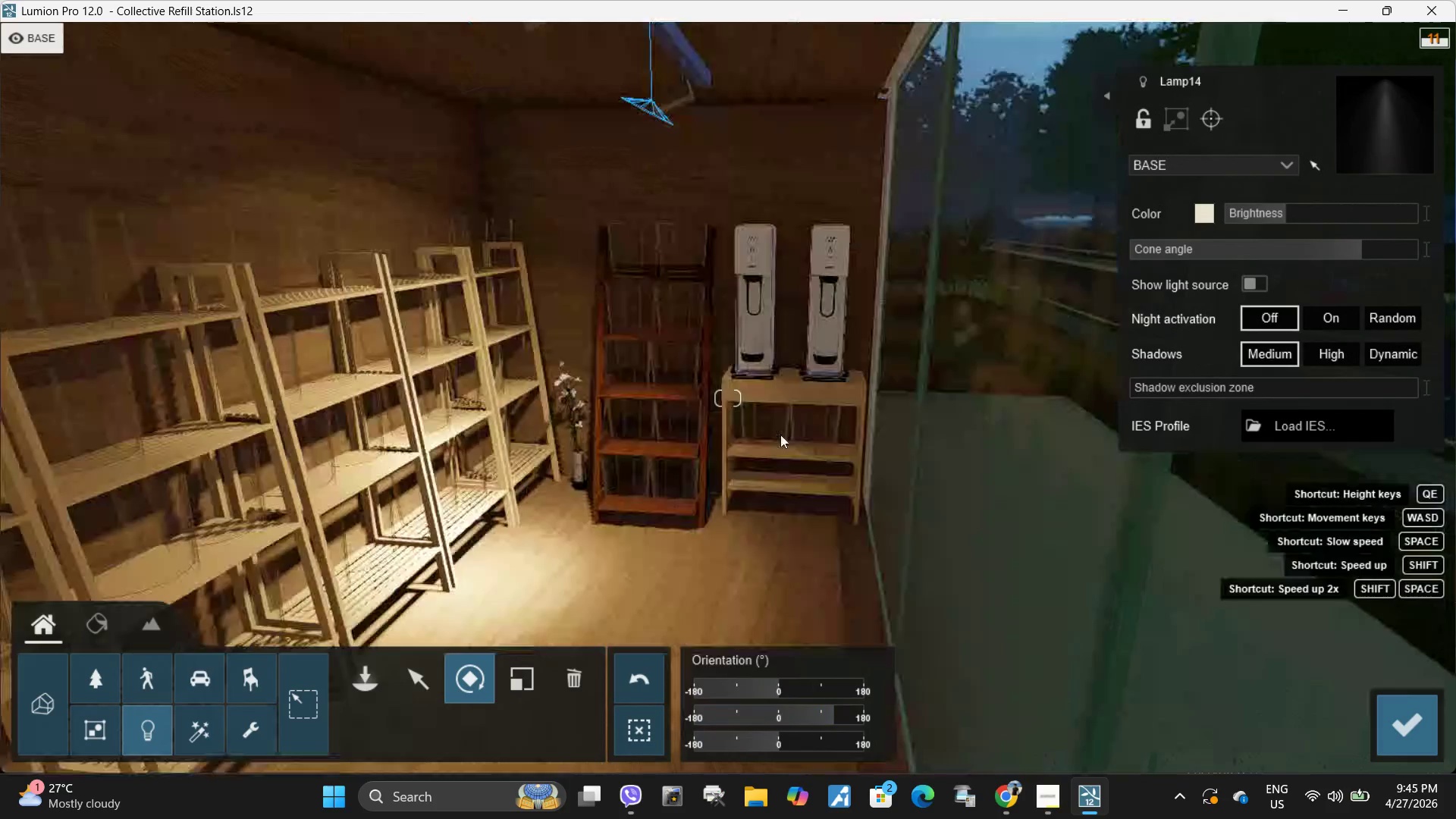 
hold_key(key=ShiftLeft, duration=1.2)
 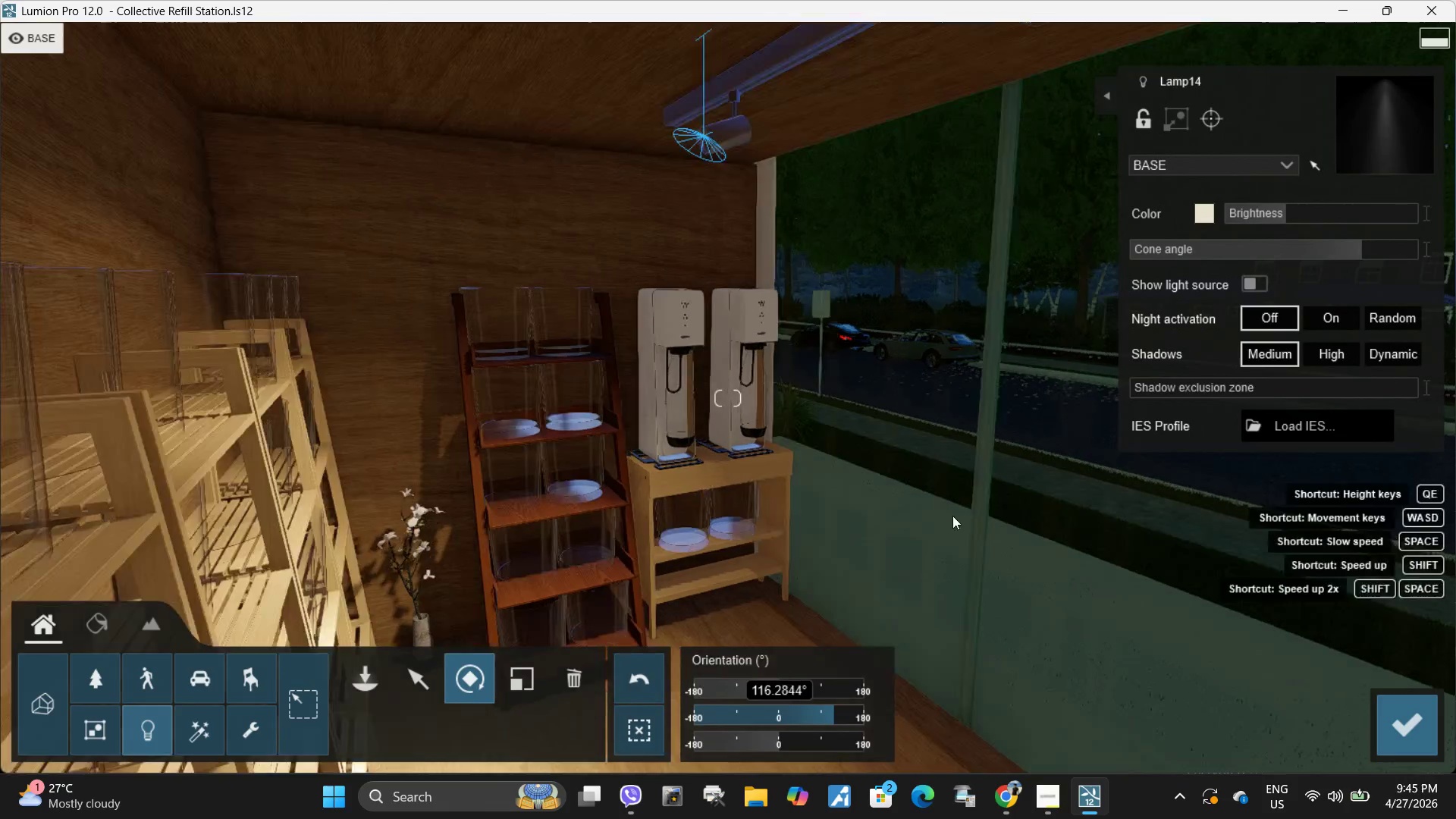 
type(ddaaaaa)
 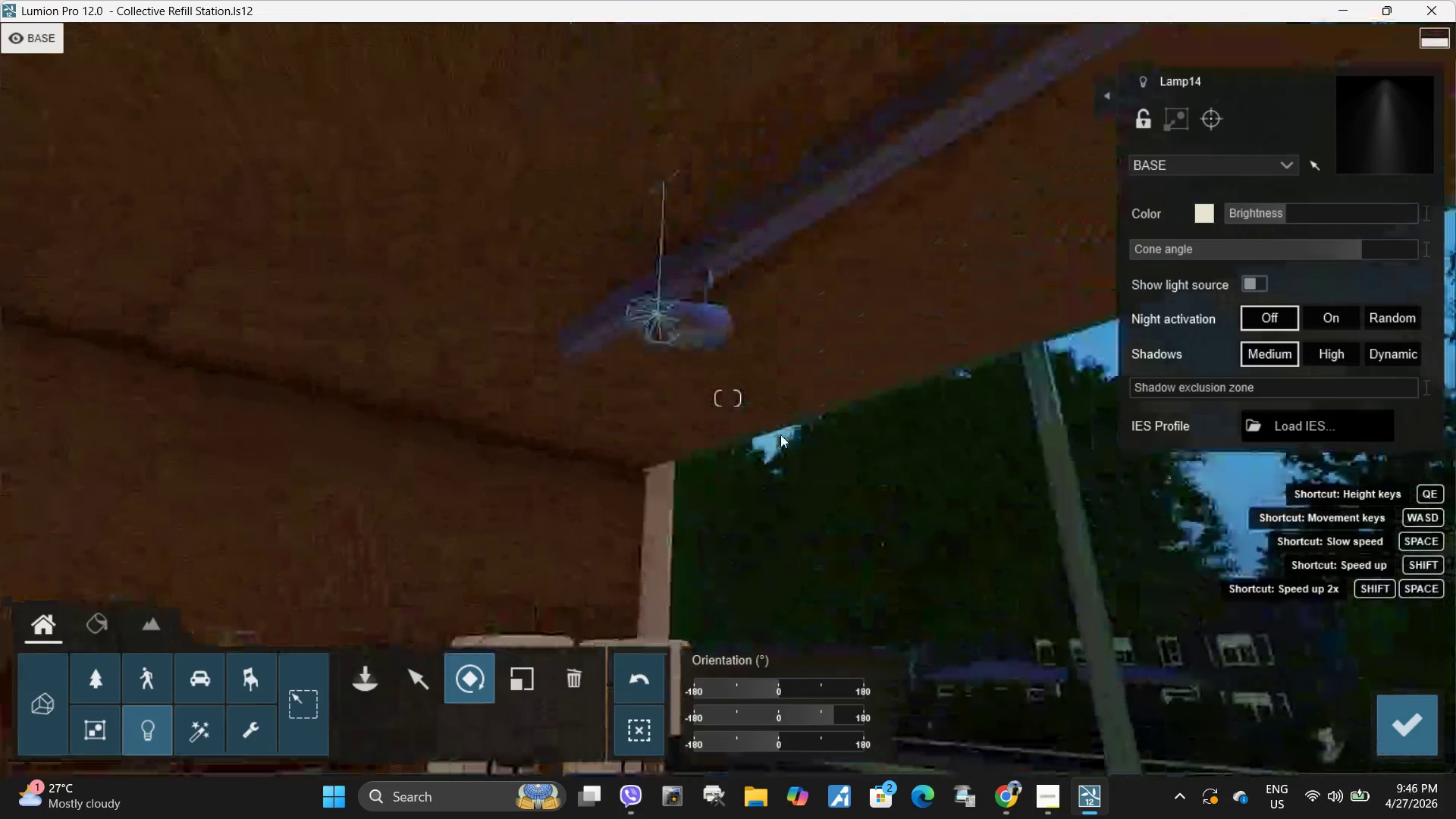 
hold_key(key=W, duration=0.45)
 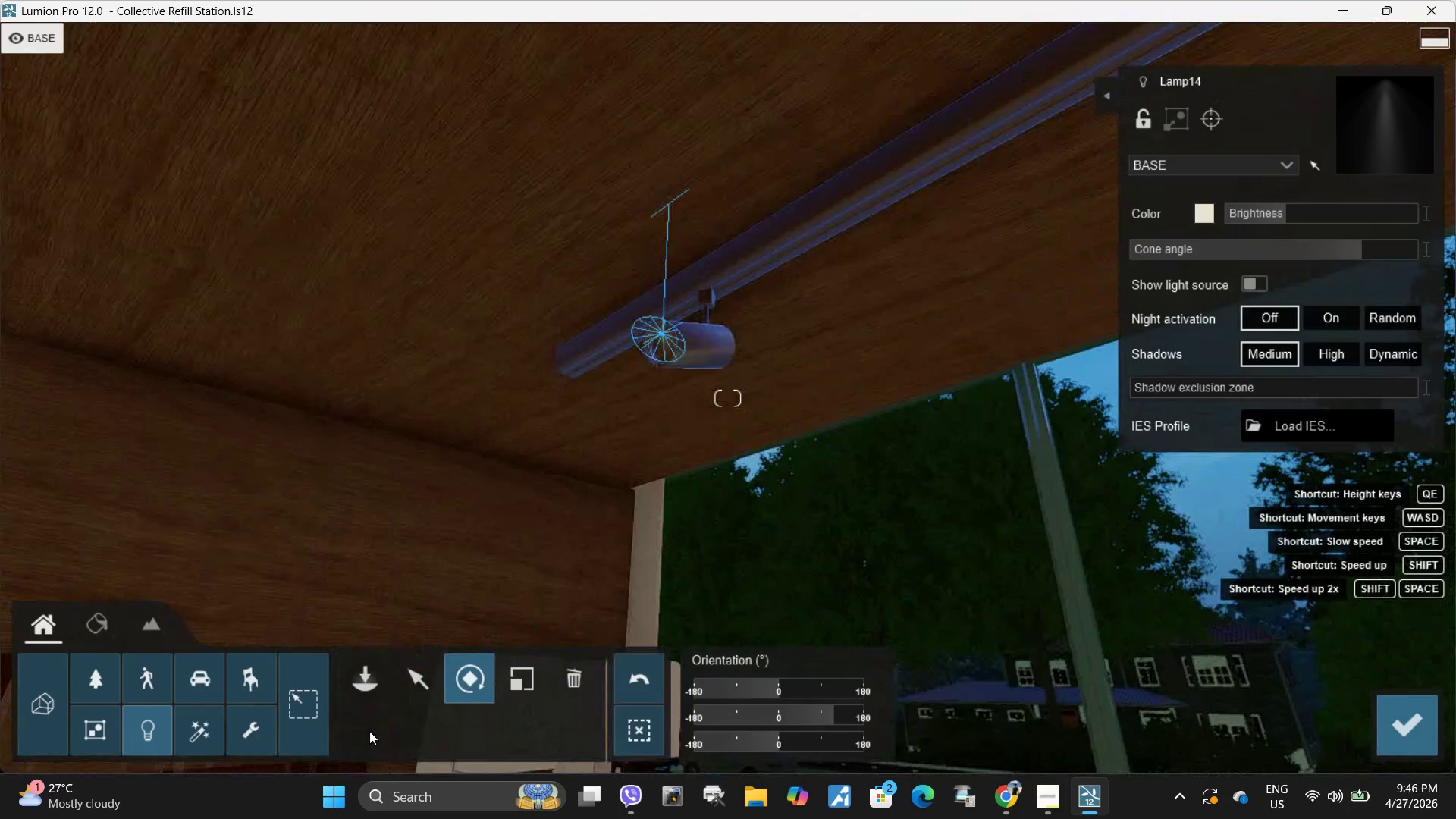 
left_click([420, 669])
 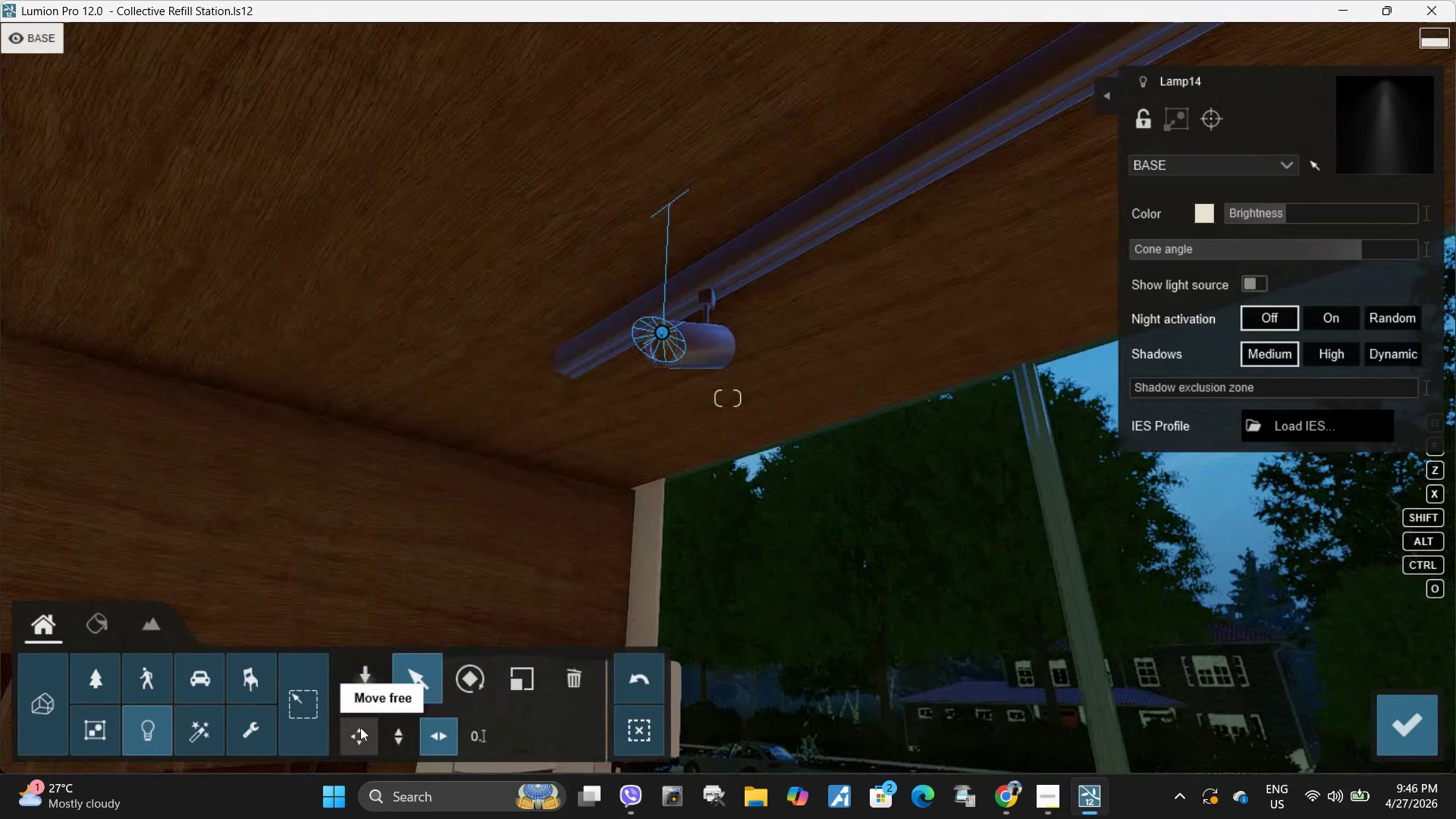 
left_click([357, 733])
 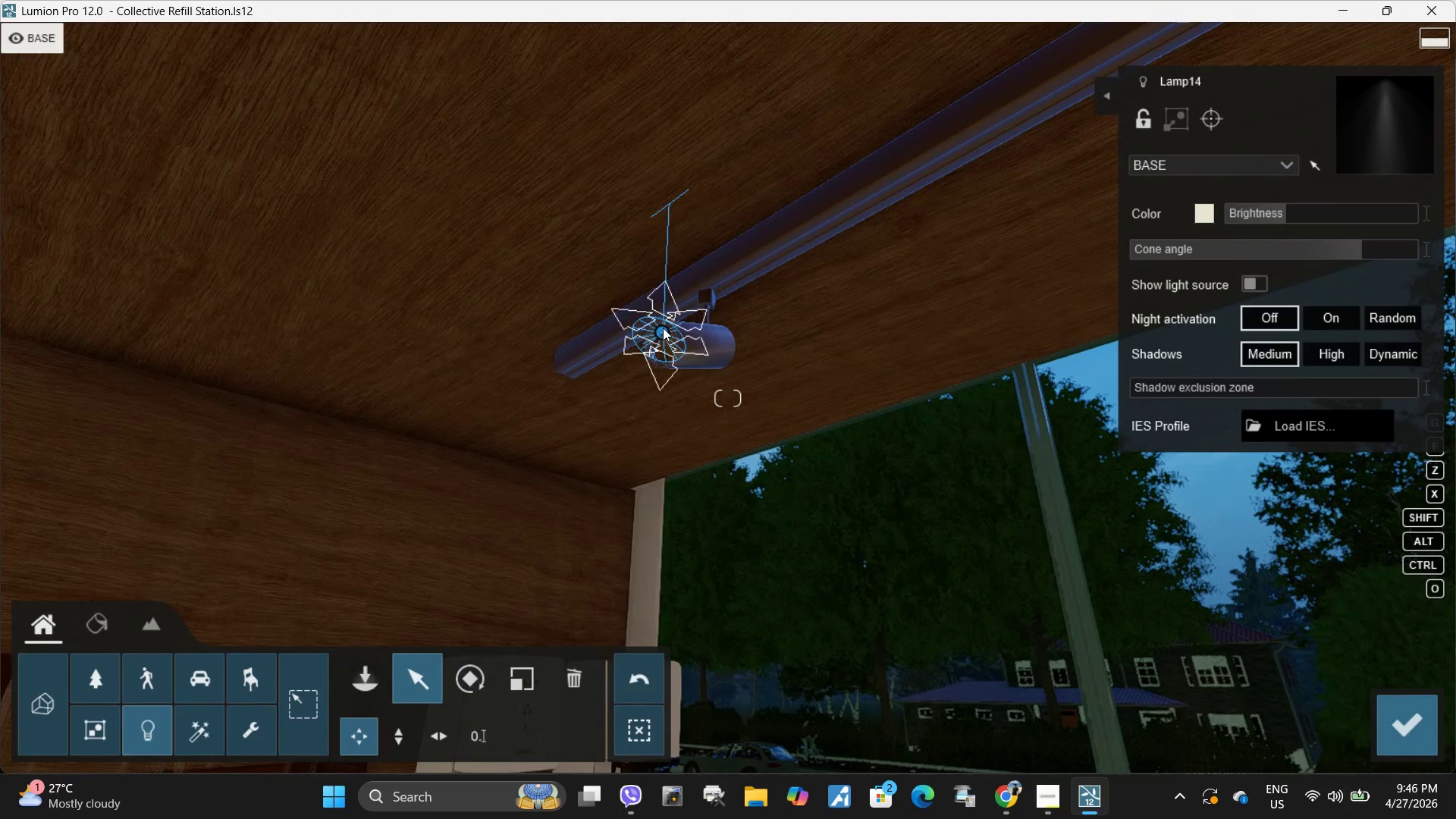 
left_click_drag(start_coordinate=[663, 328], to_coordinate=[664, 344])
 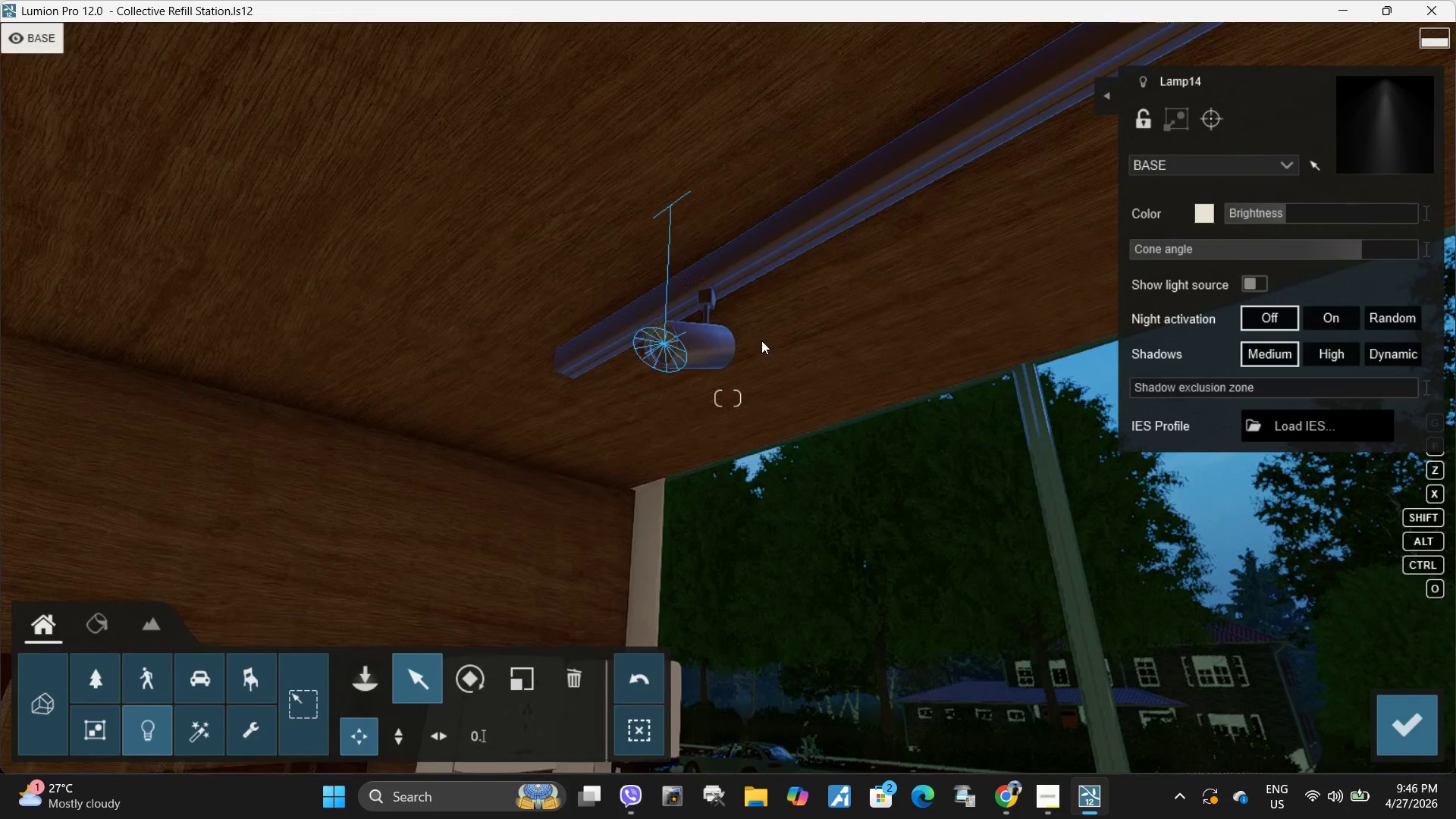 
type(aaaasdd)
 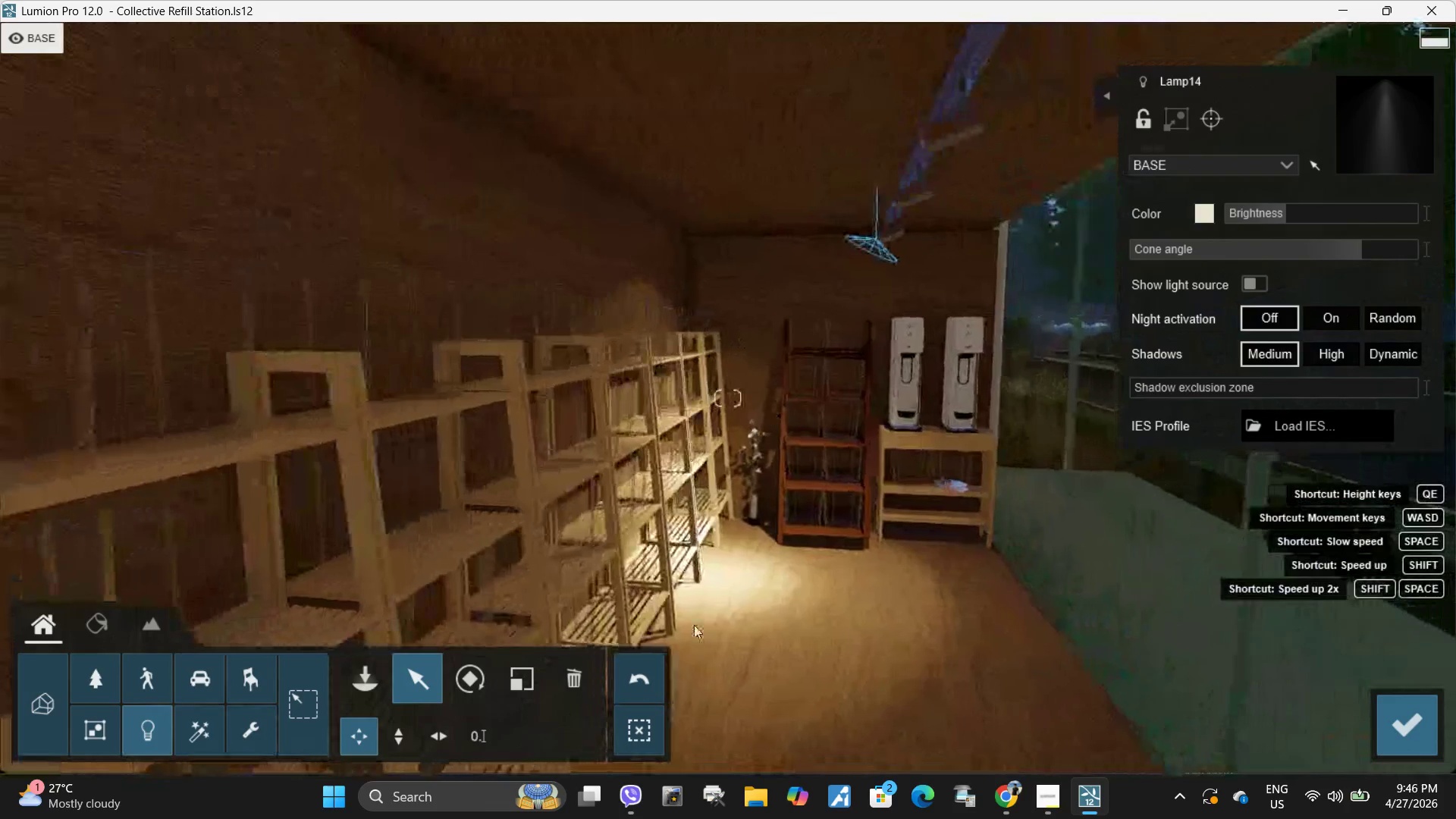 
left_click([872, 240])
 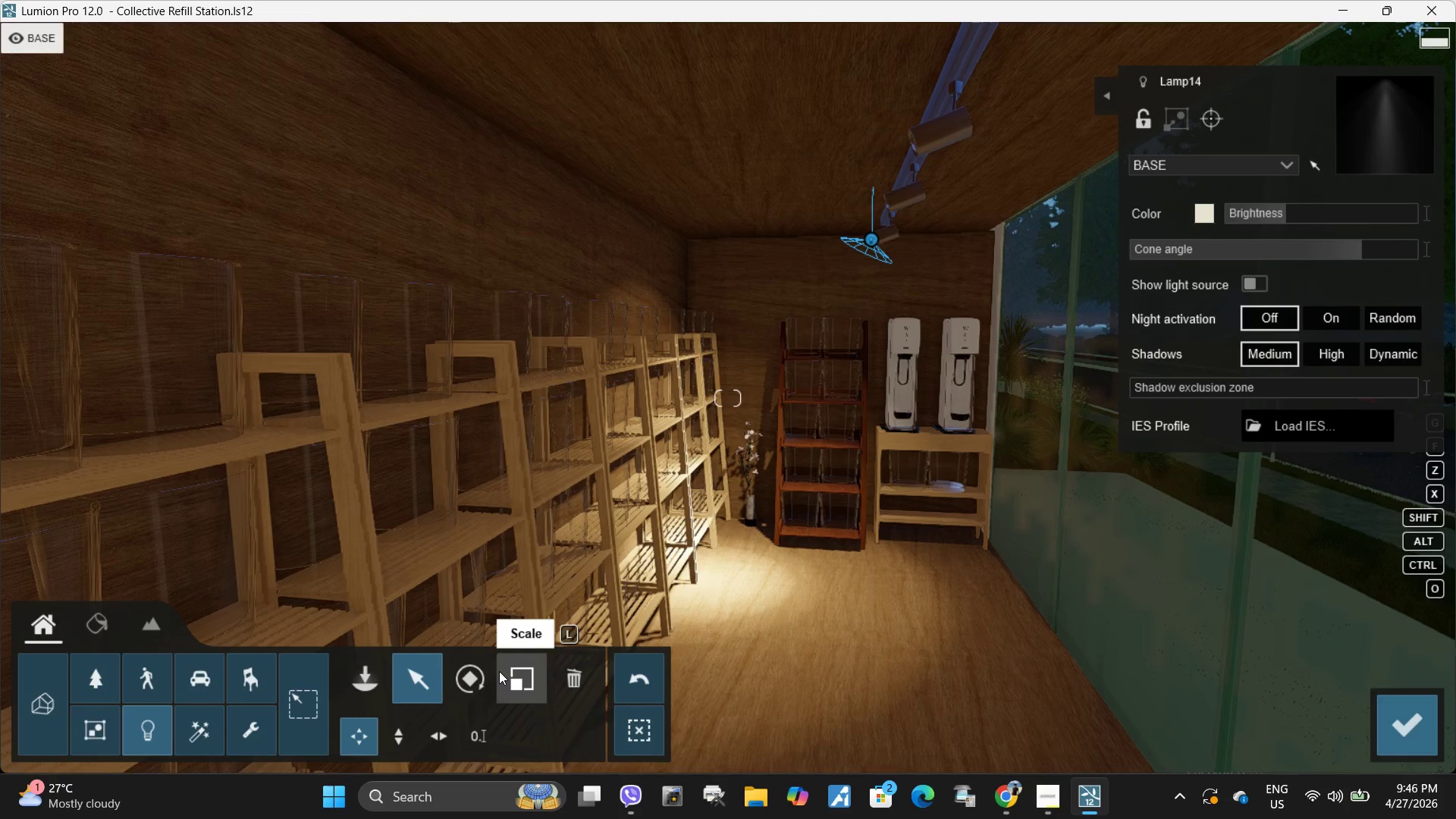 
left_click([470, 673])
 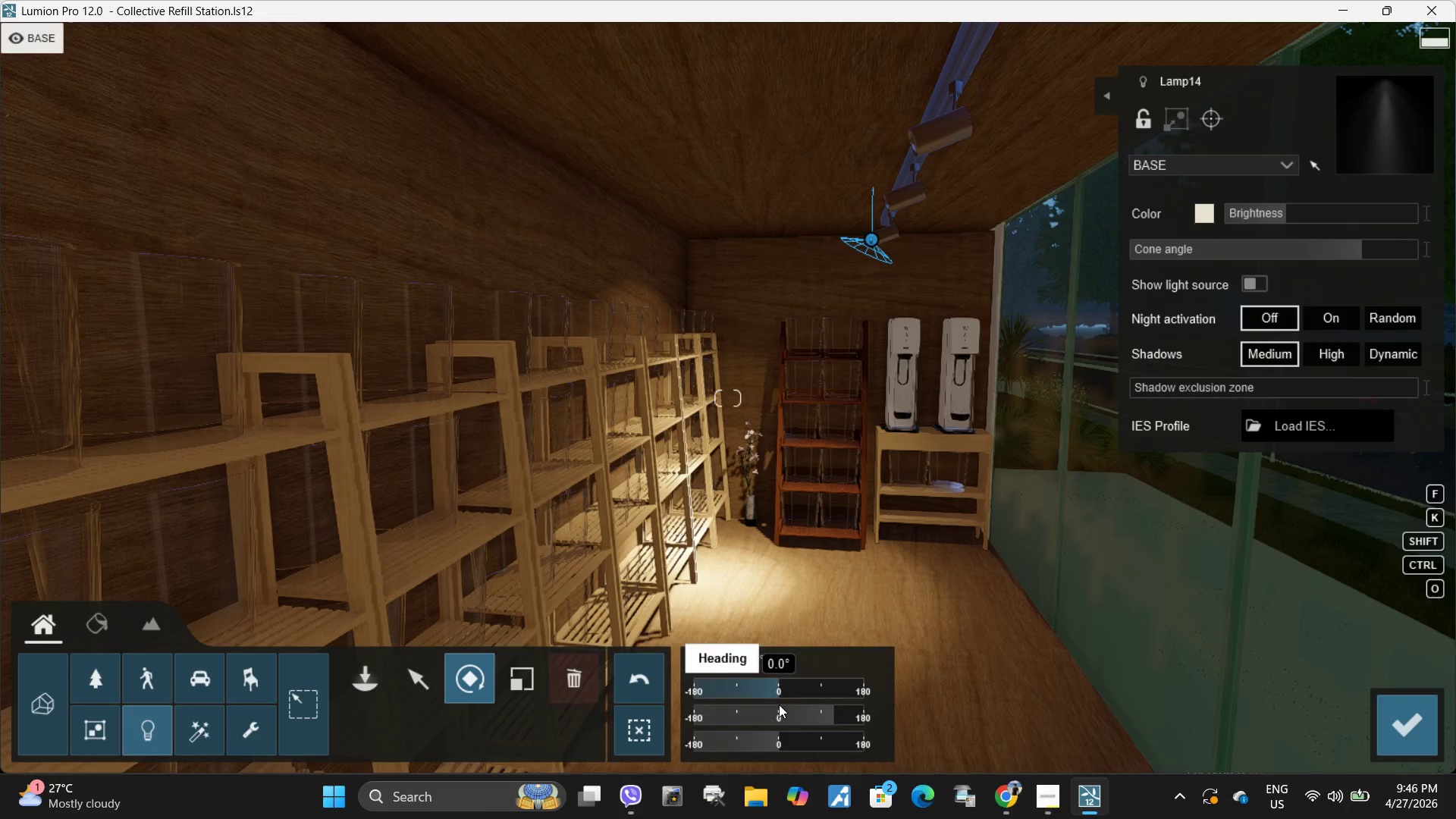 
hold_key(key=ShiftLeft, duration=1.5)
left_click_drag(start_coordinate=[835, 717], to_coordinate=[1454, 688])
 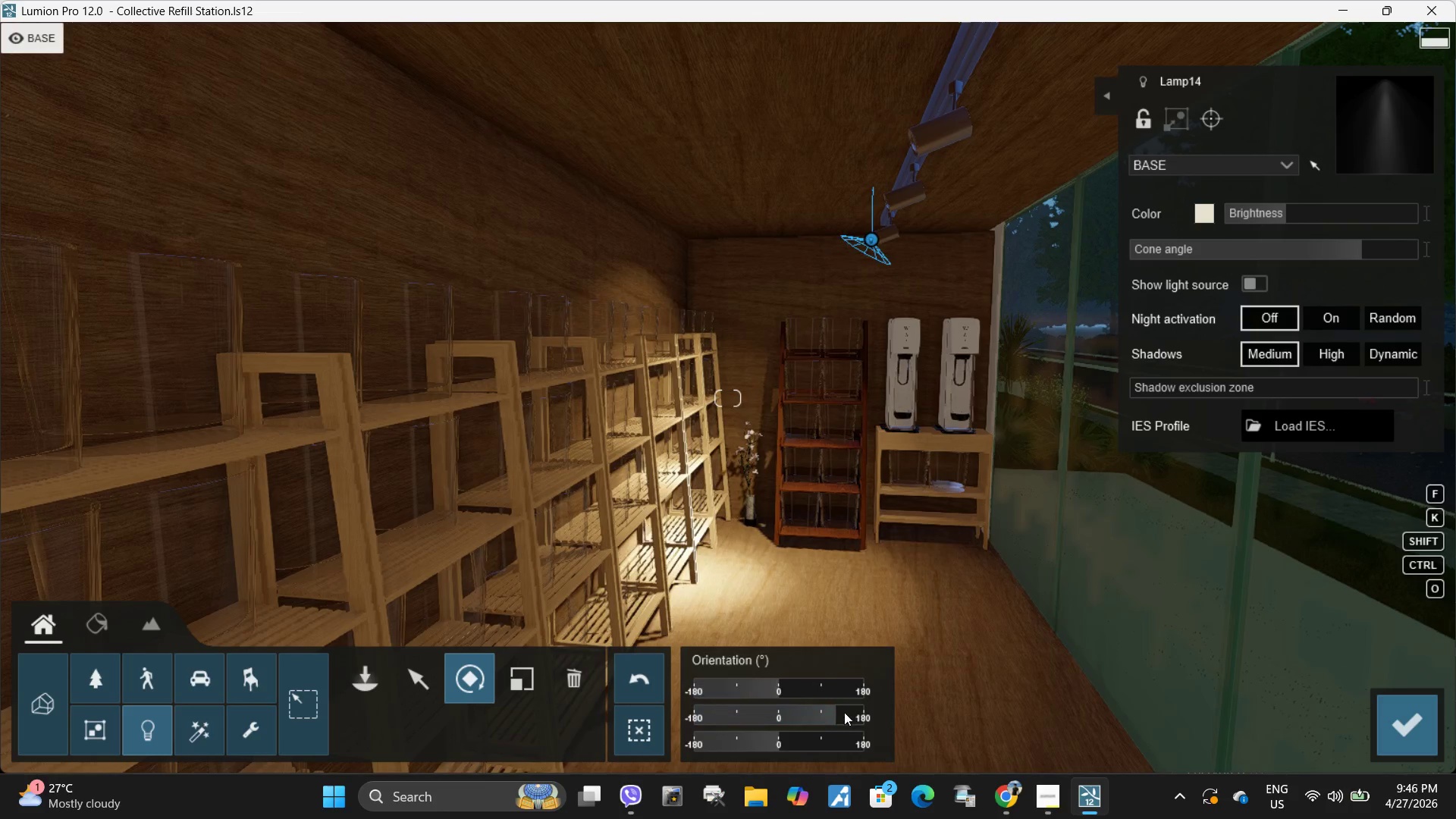 
hold_key(key=ShiftLeft, duration=1.52)
 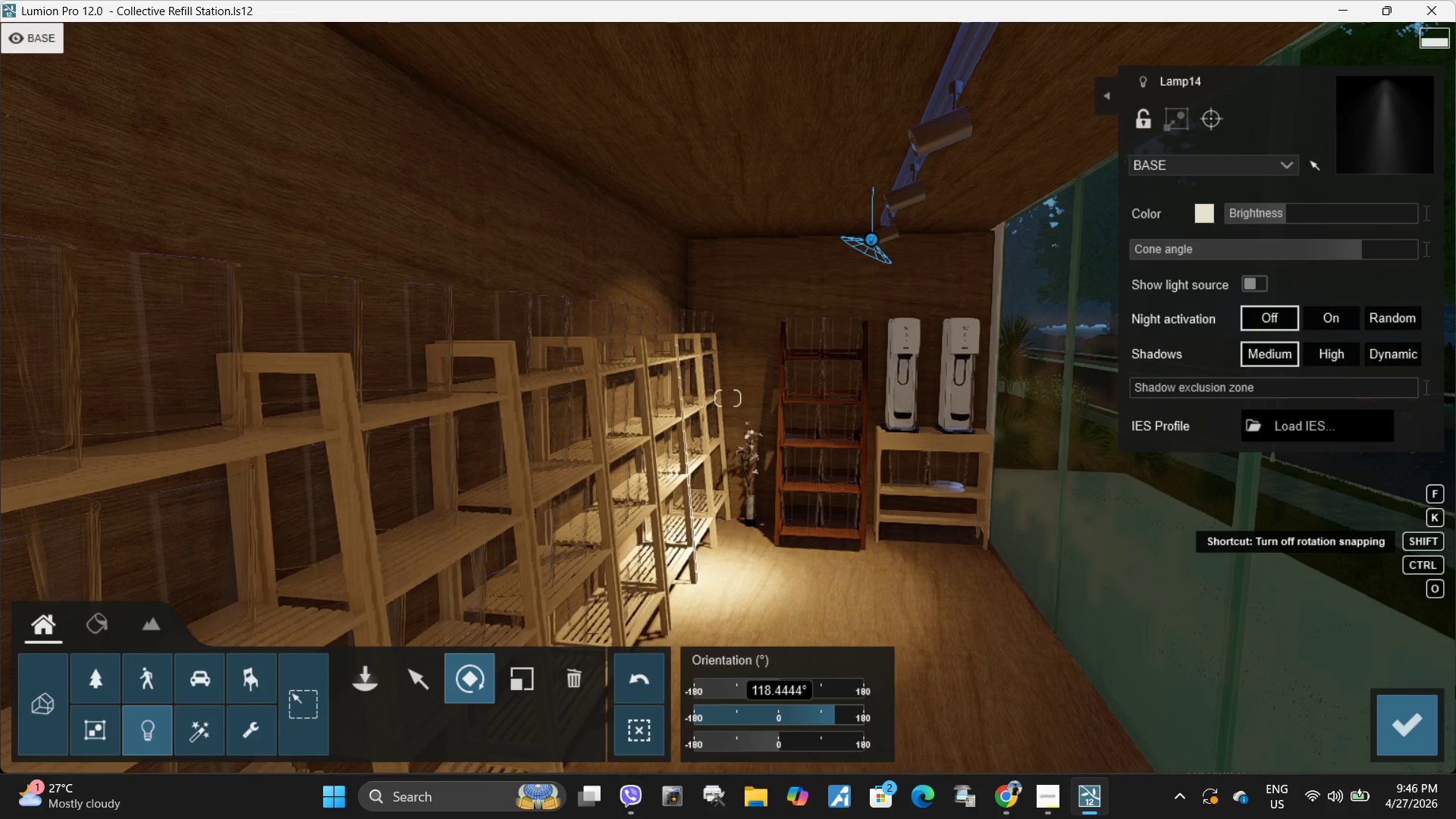 
hold_key(key=ShiftLeft, duration=0.88)
 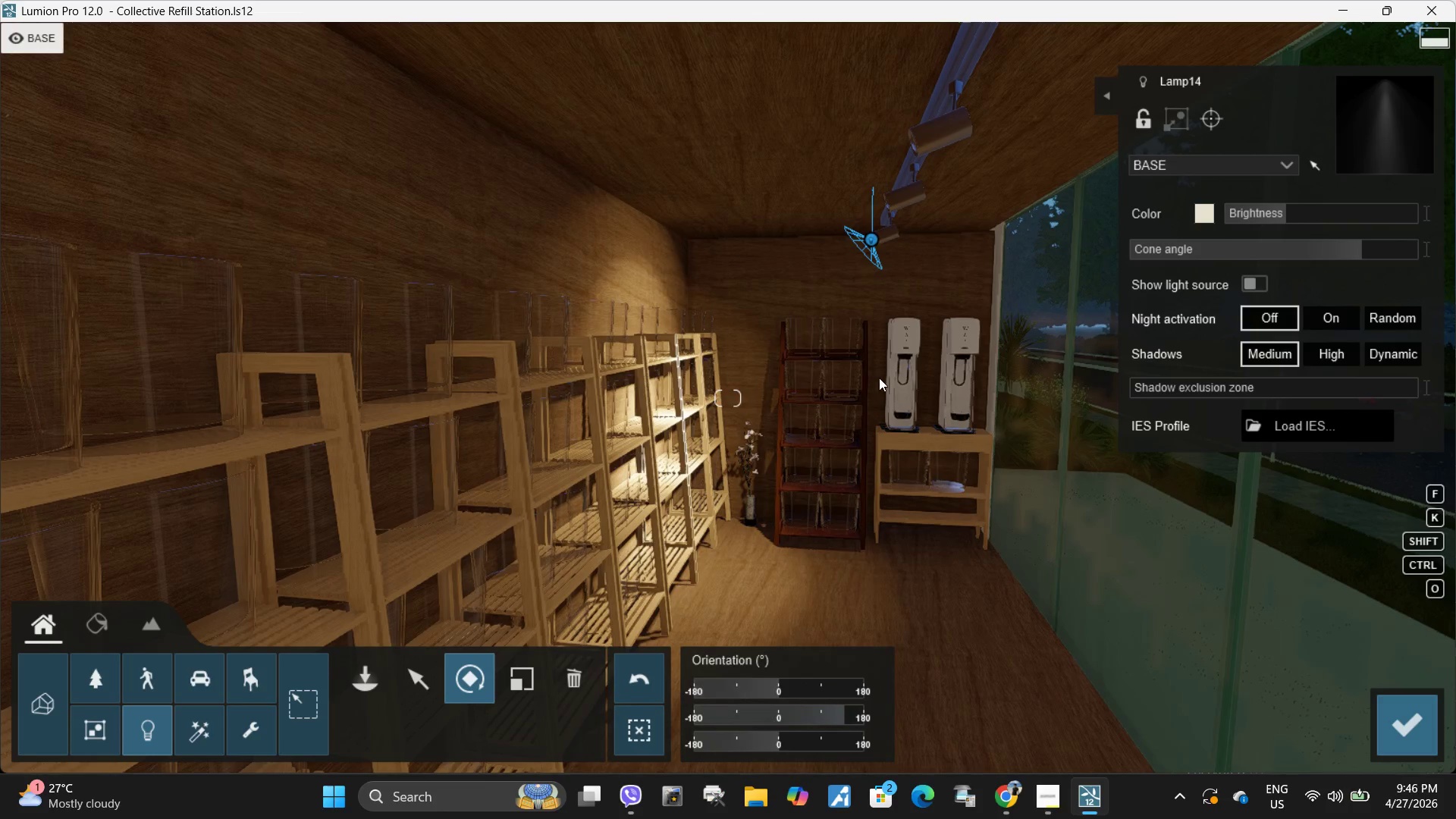 
left_click_drag(start_coordinate=[778, 681], to_coordinate=[783, 688])
 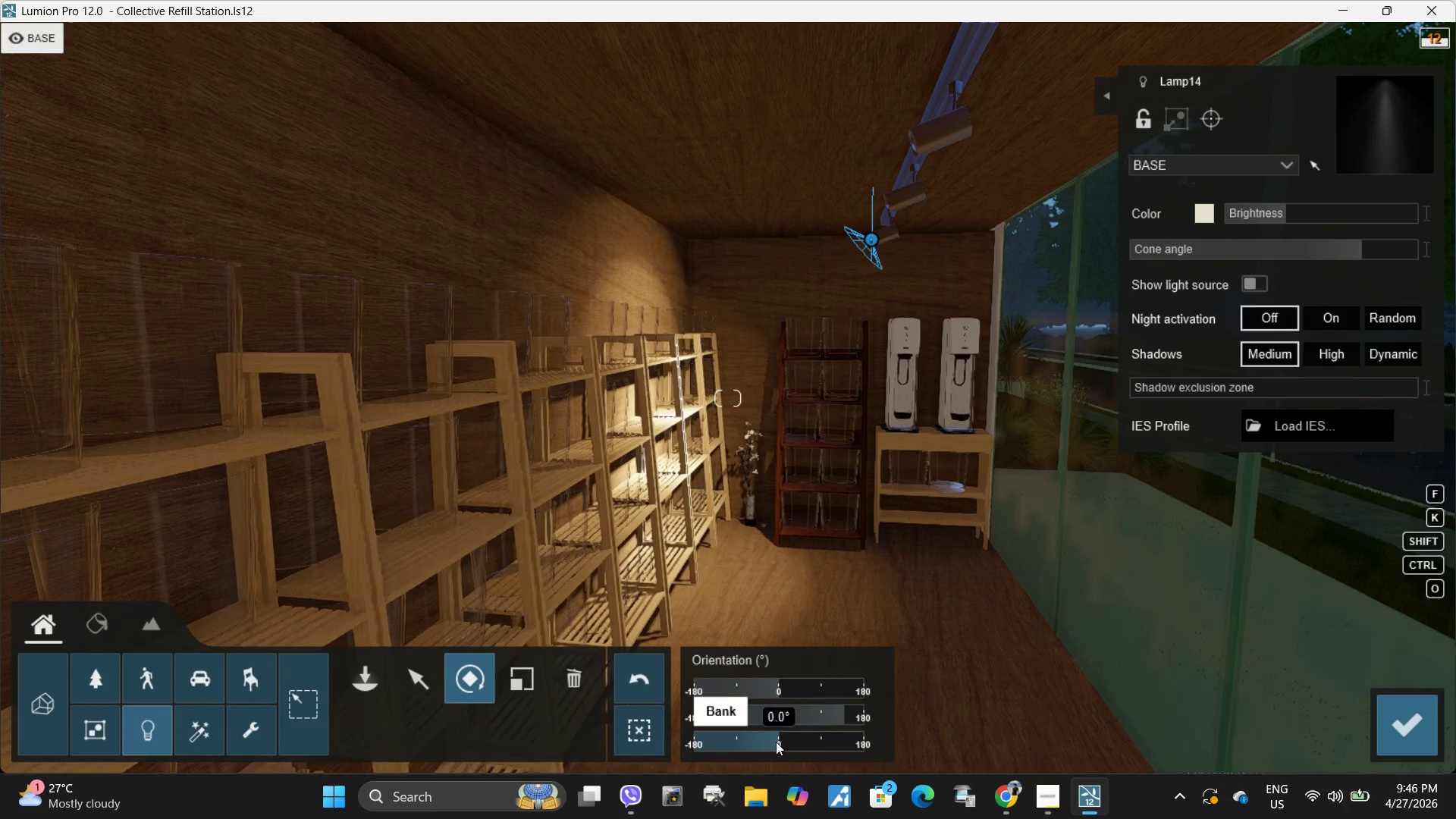 
left_click_drag(start_coordinate=[776, 741], to_coordinate=[784, 737])
 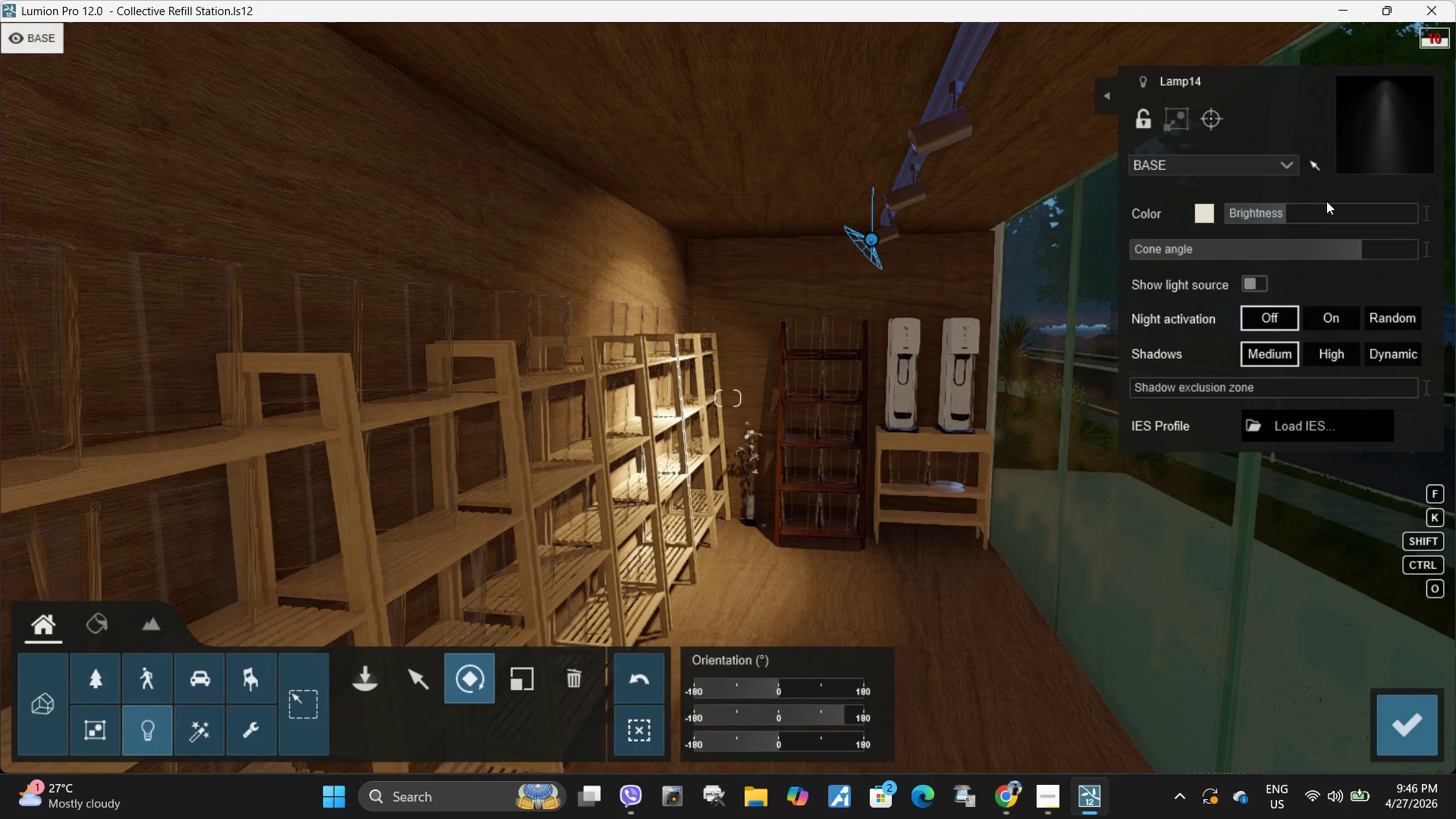 
key(Shift+ShiftLeft)
 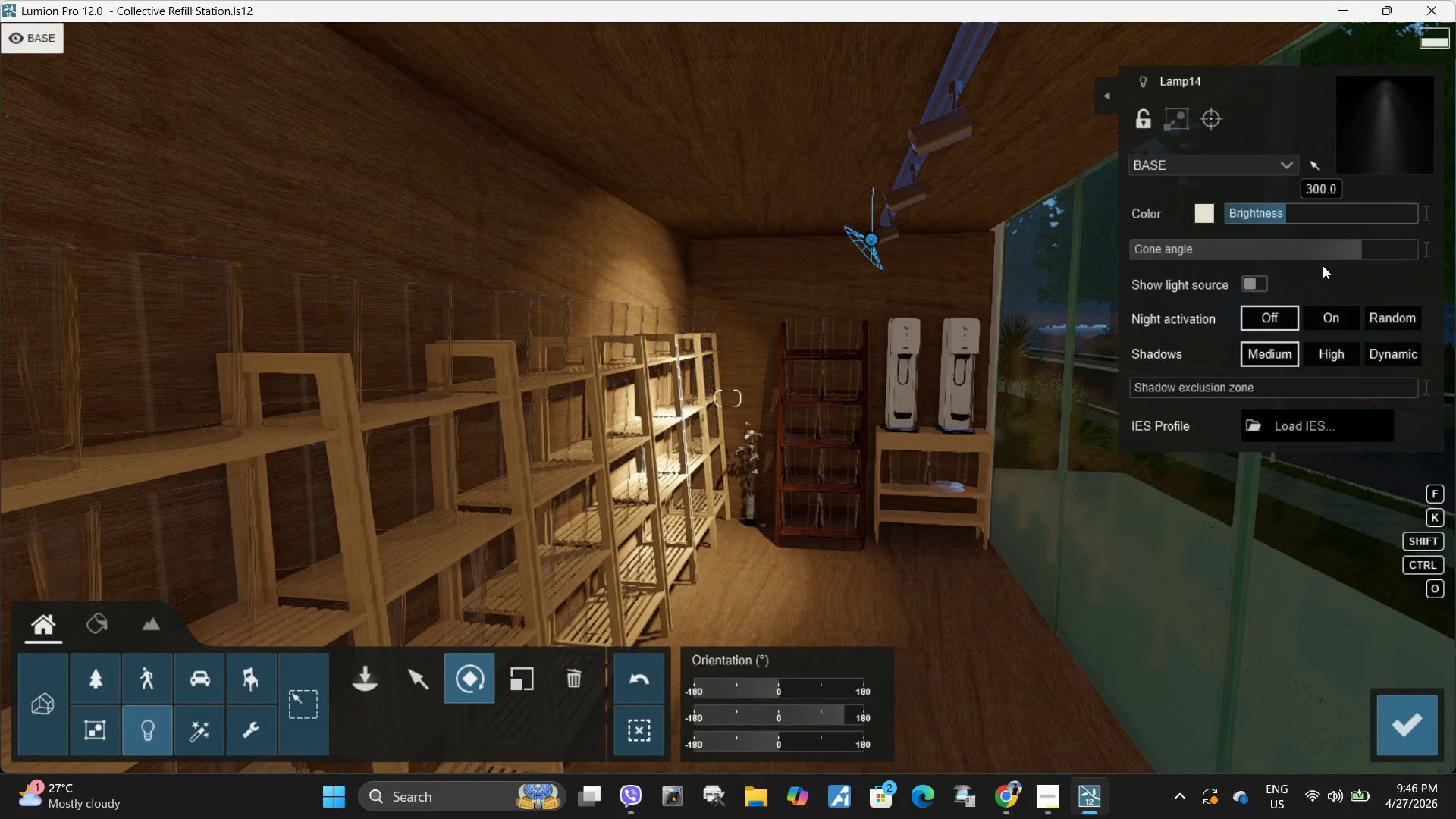 
hold_key(key=ShiftLeft, duration=0.78)
left_click_drag(start_coordinate=[1337, 253], to_coordinate=[1284, 257])
 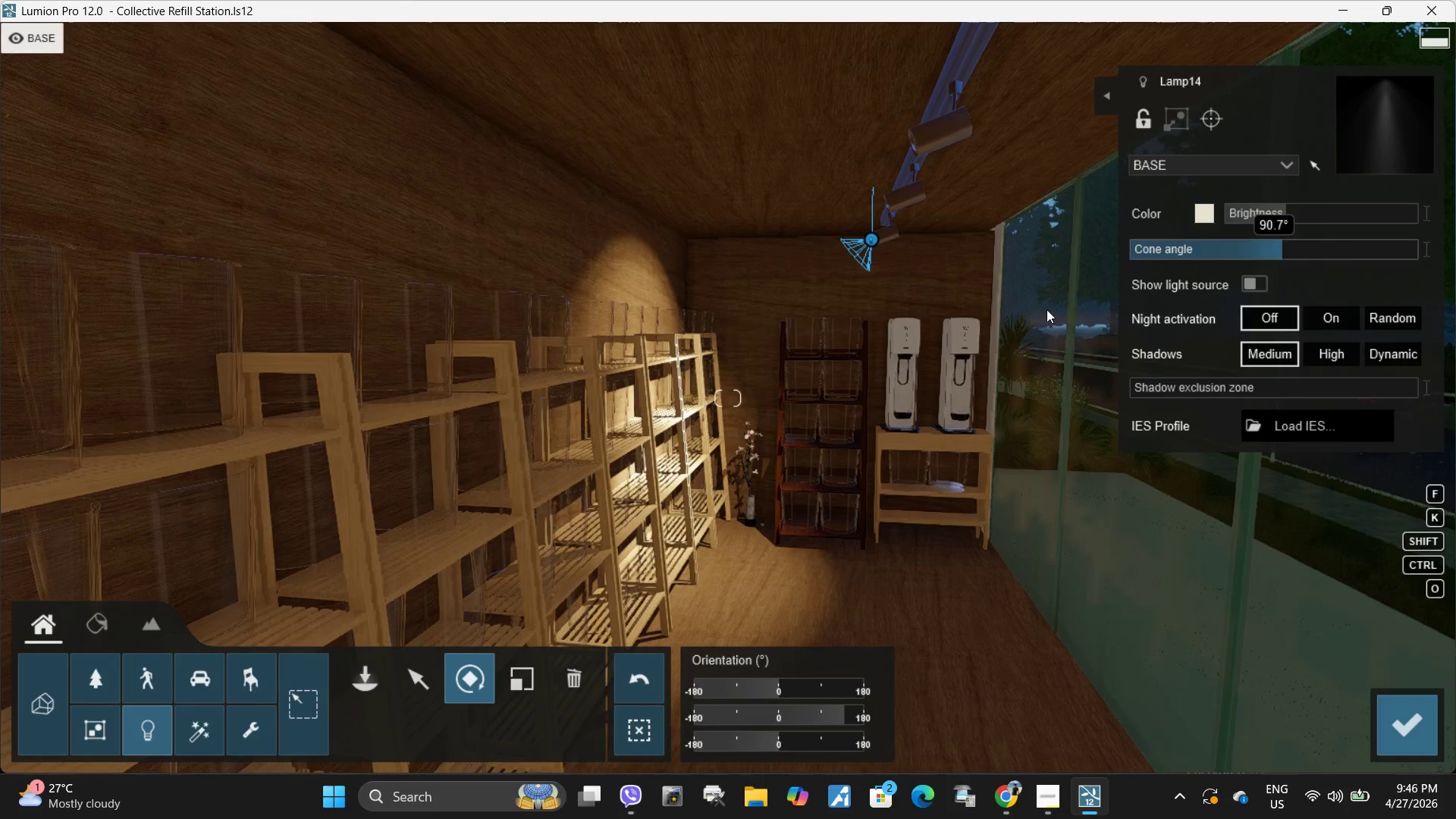 
hold_key(key=W, duration=0.52)
 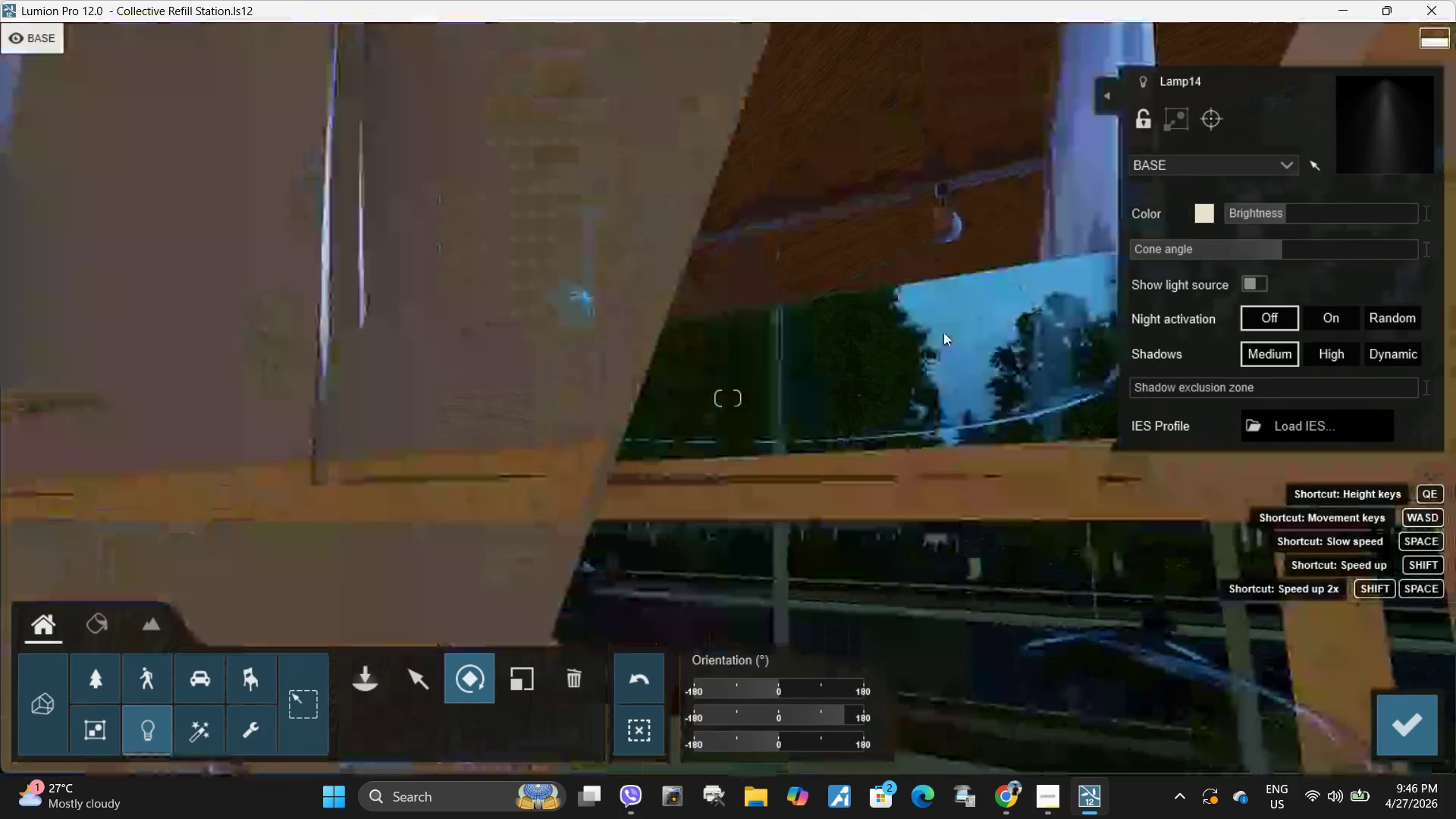 
type(aaaswddwss)
 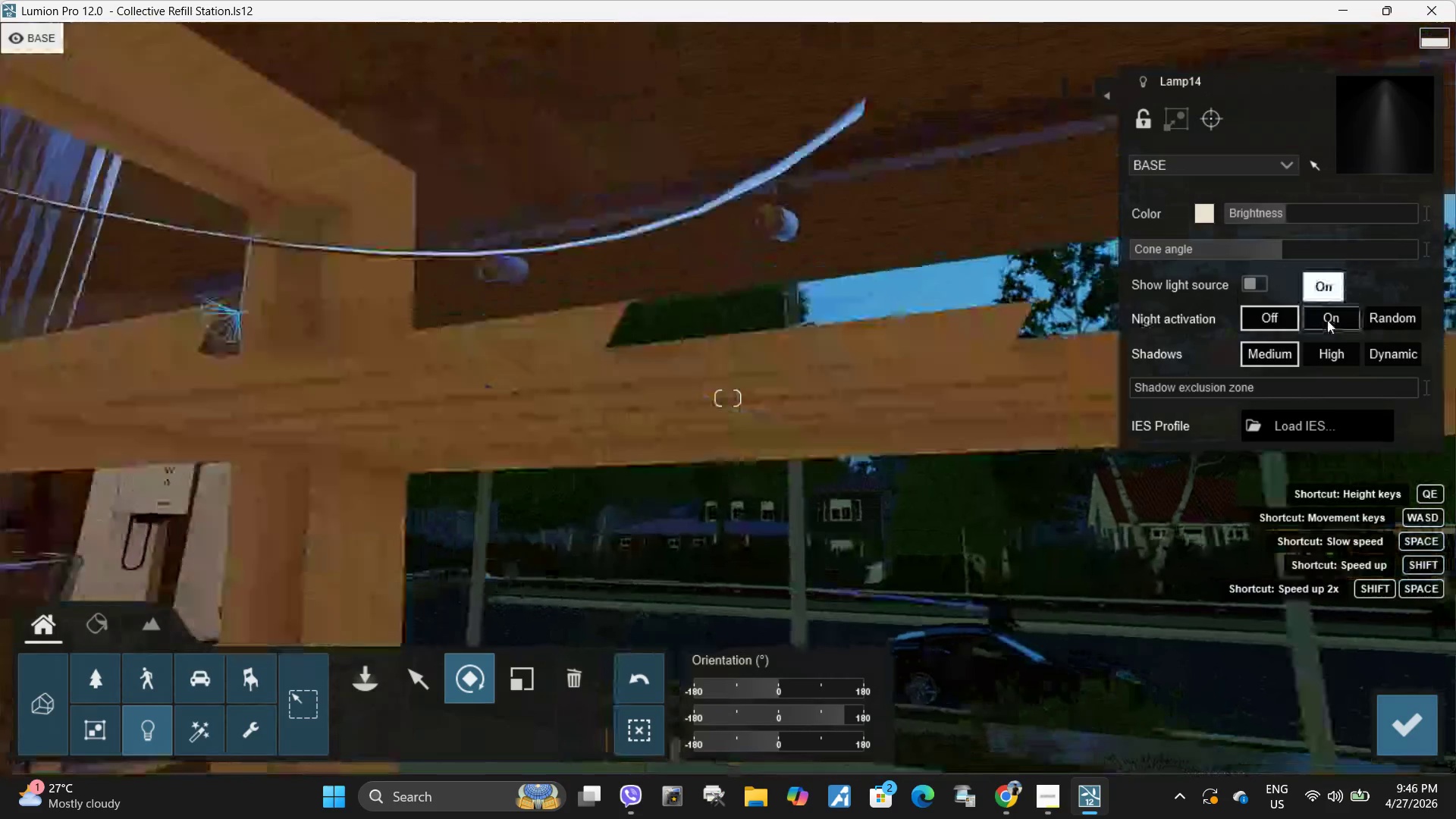 
left_click([1327, 320])
 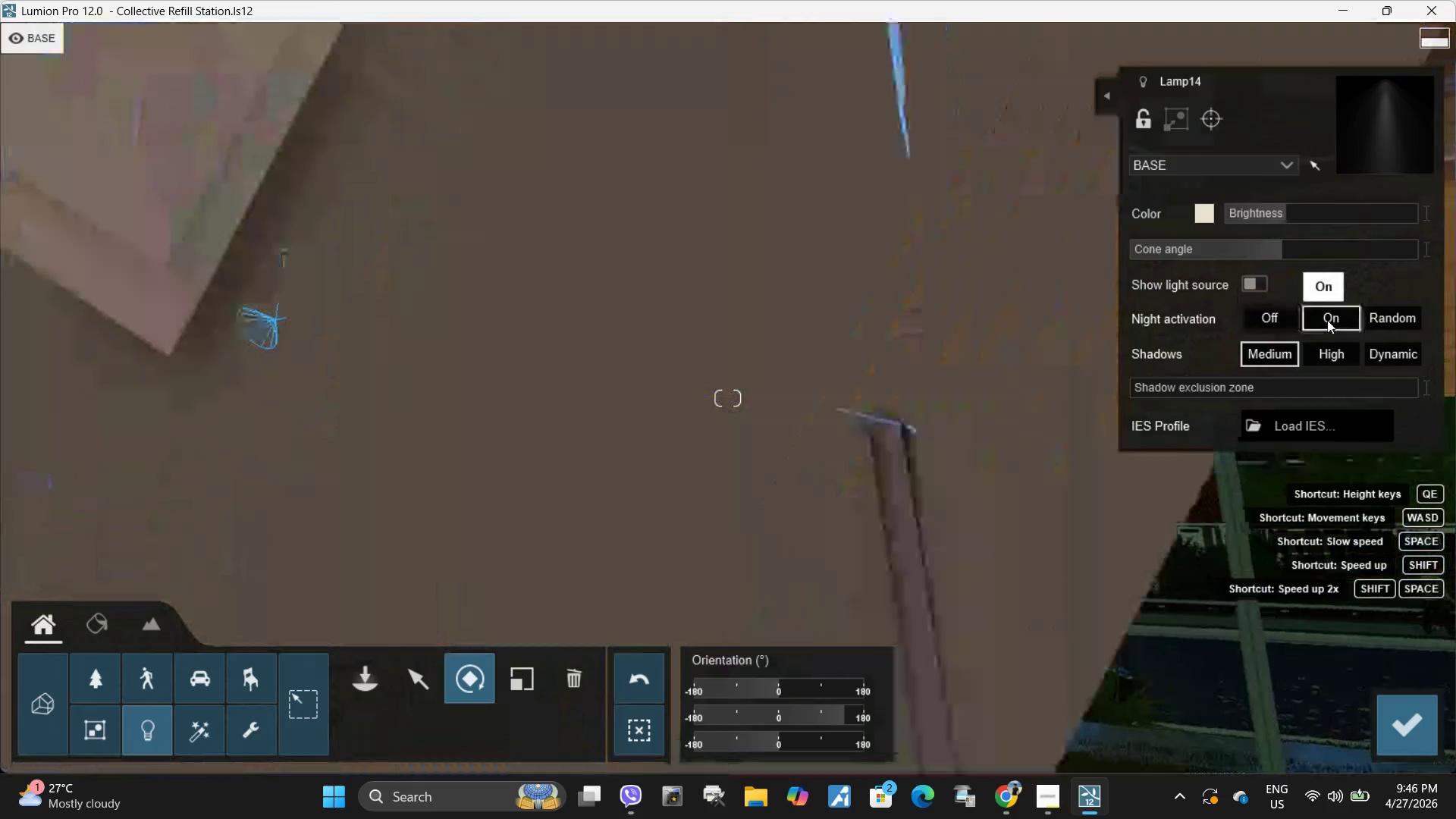 
hold_key(key=D, duration=0.34)
 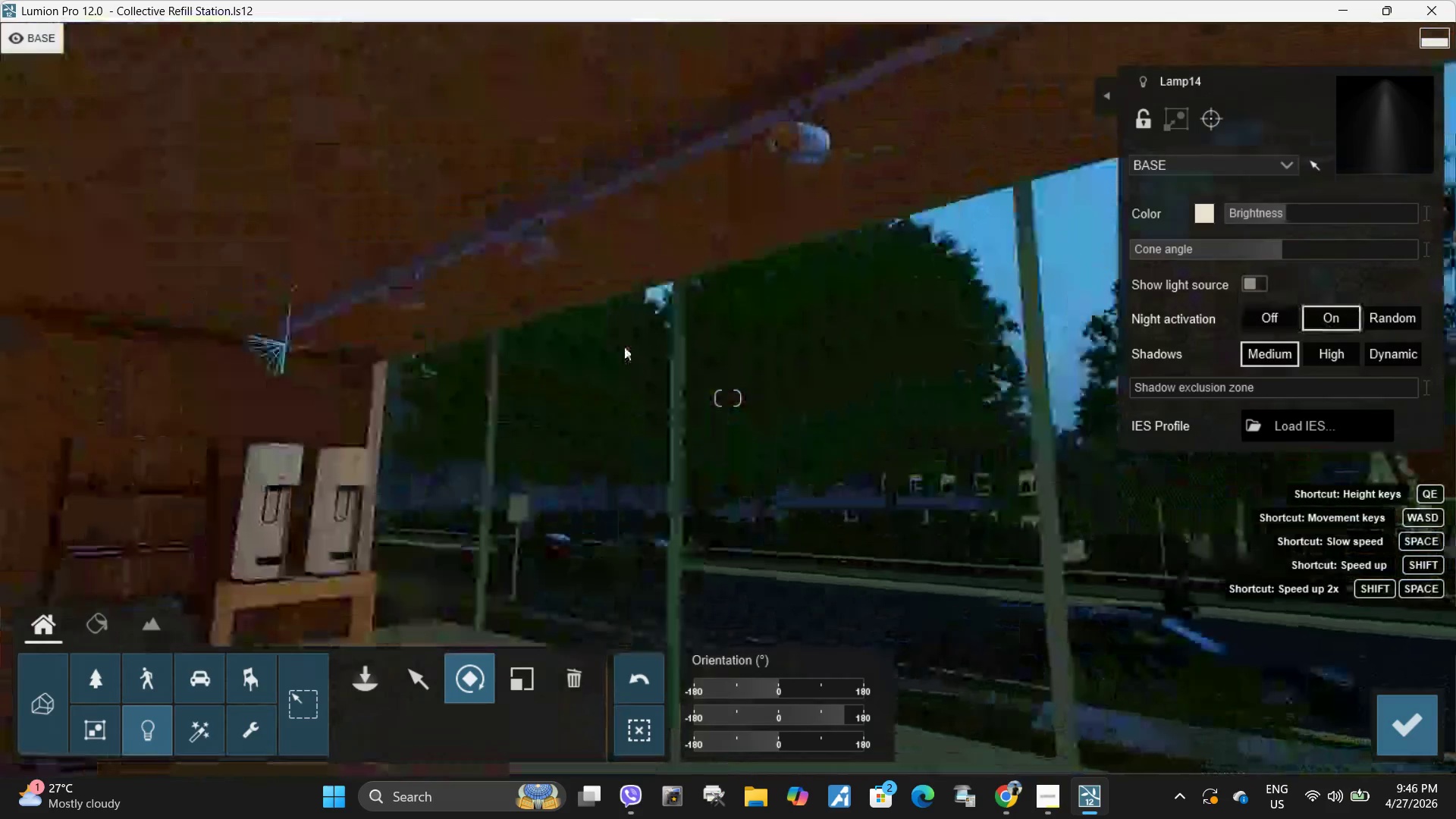 
type(dw)
 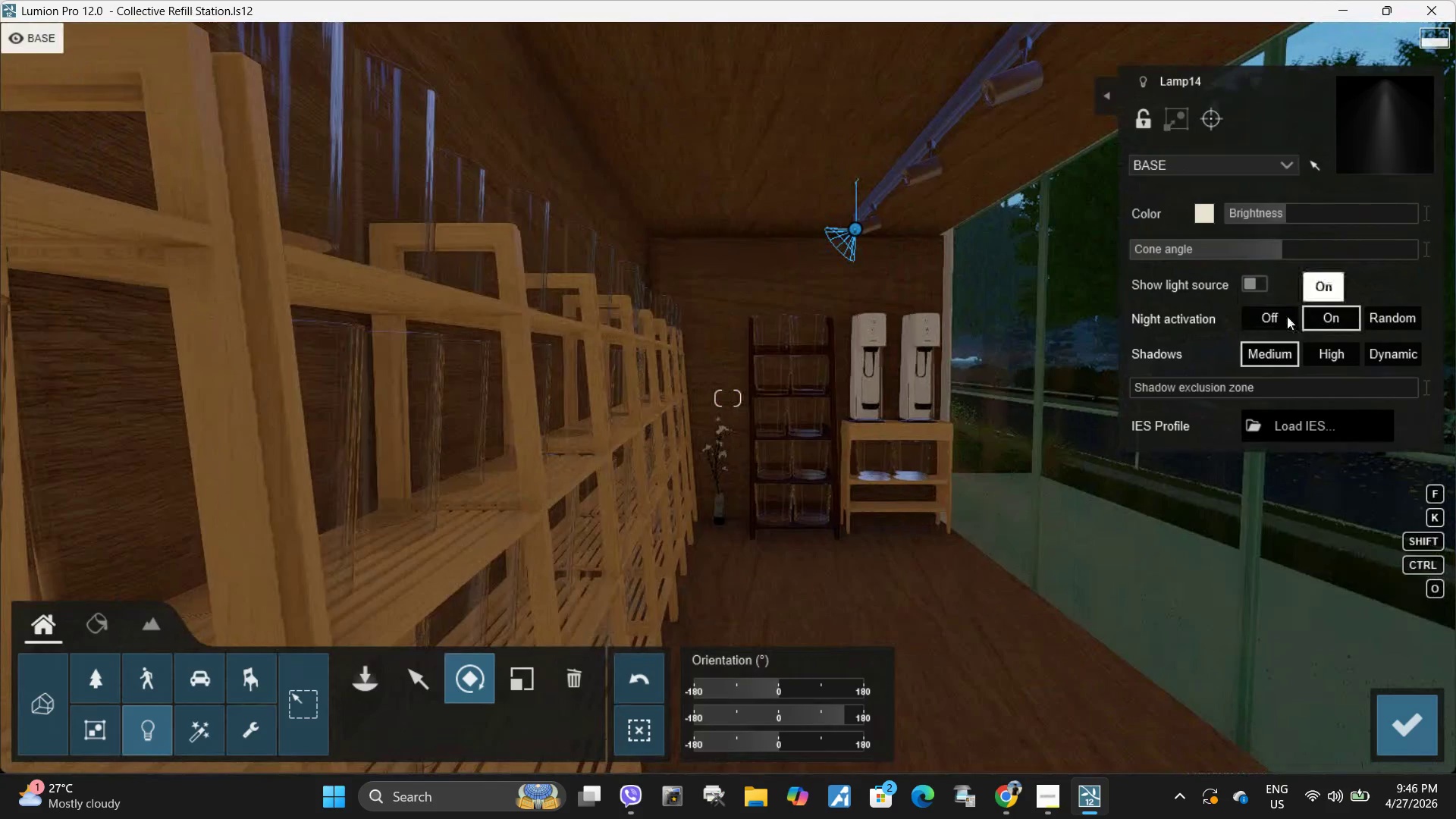 
left_click([1283, 316])
 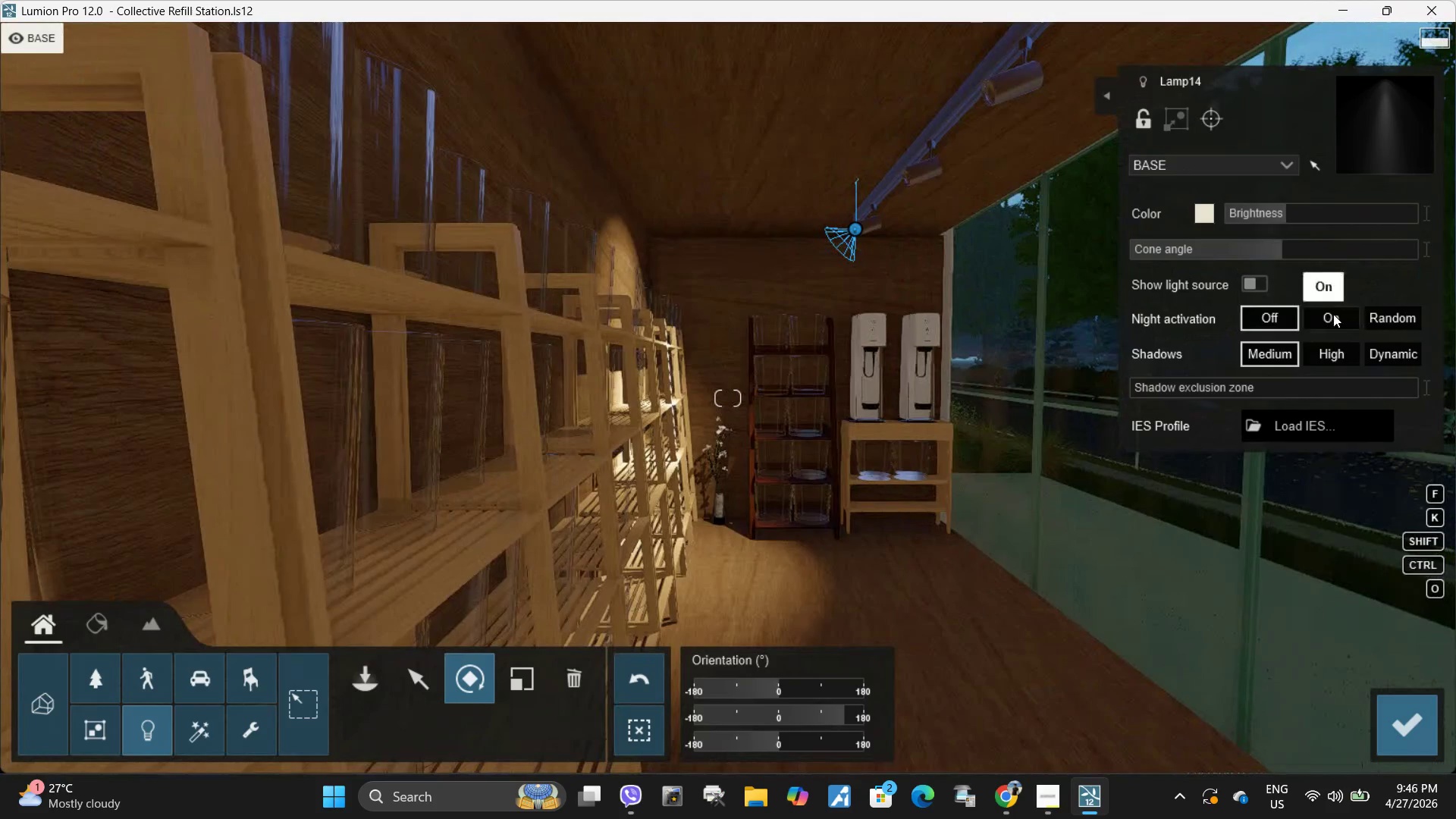 
left_click([1333, 314])
 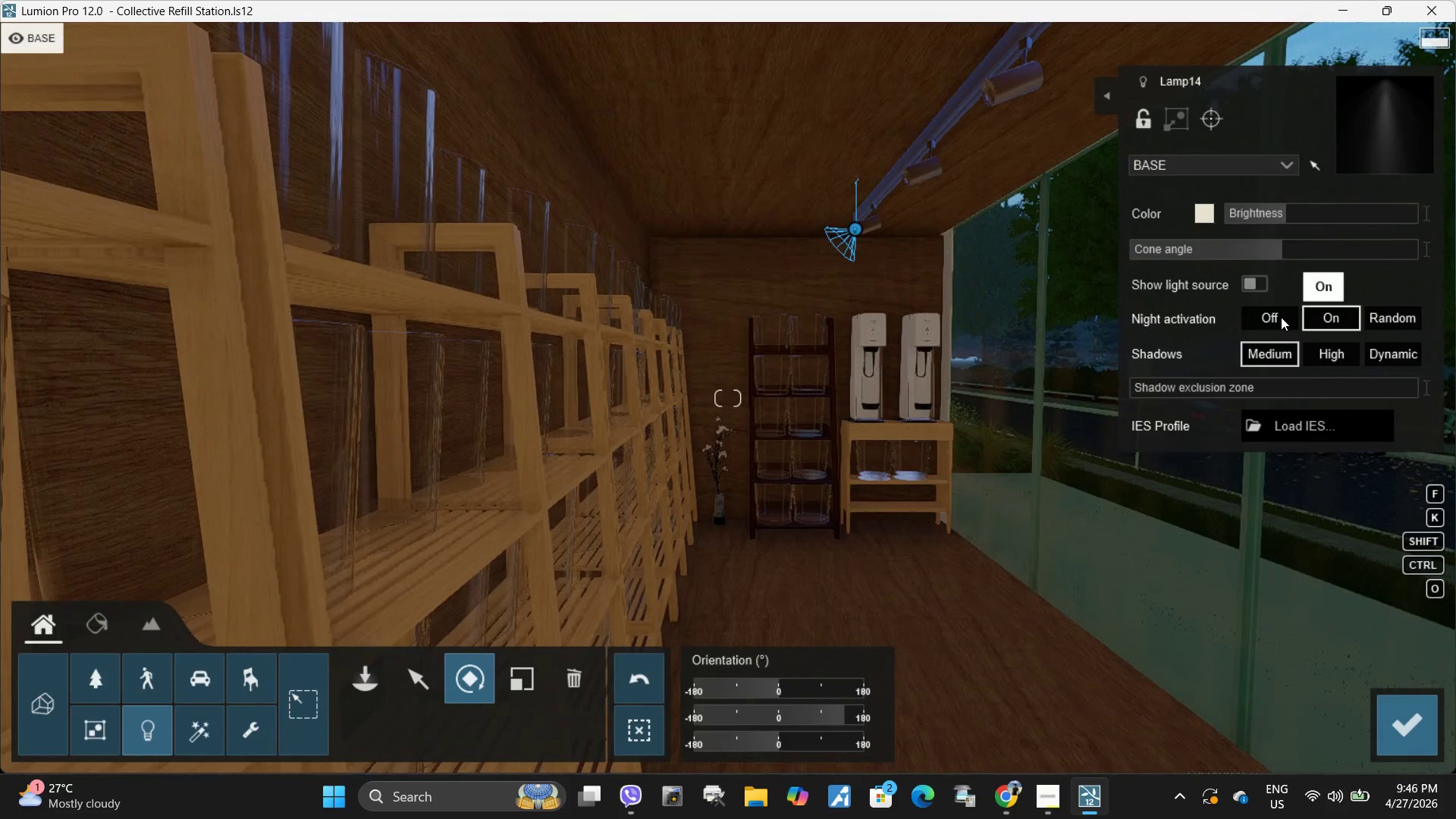 
left_click([1279, 317])
 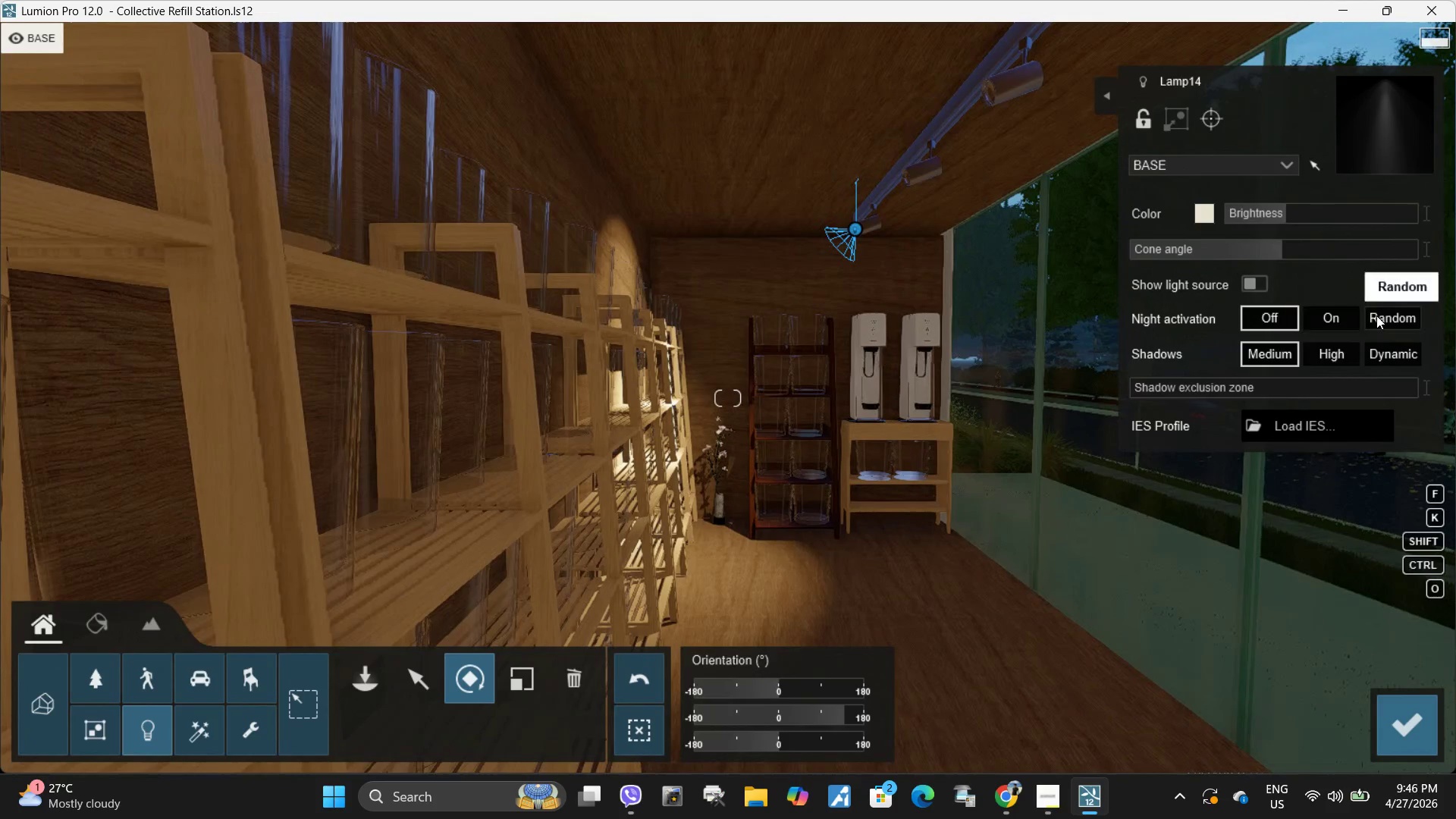 
left_click([1376, 315])
 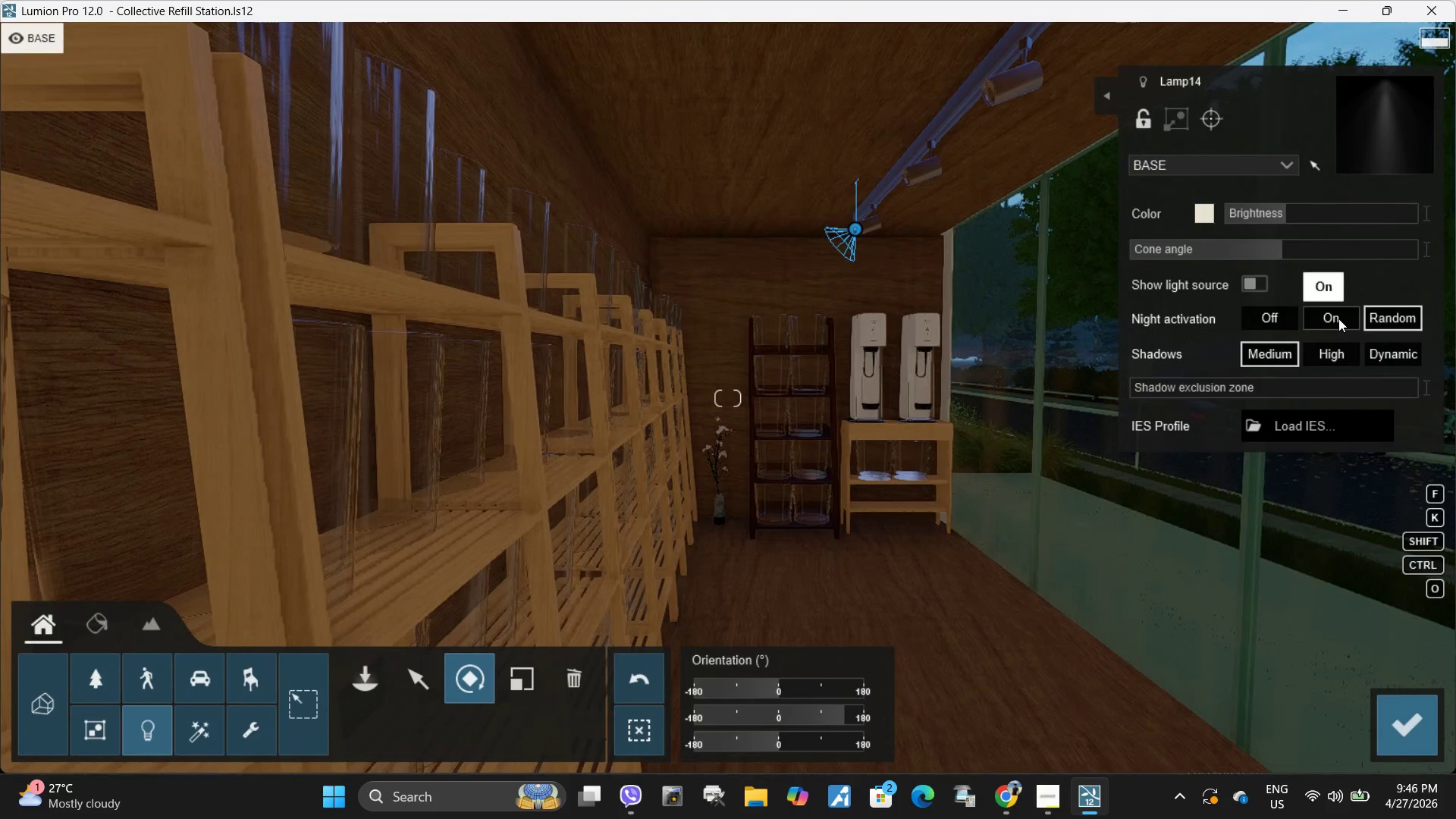 
left_click([1337, 318])
 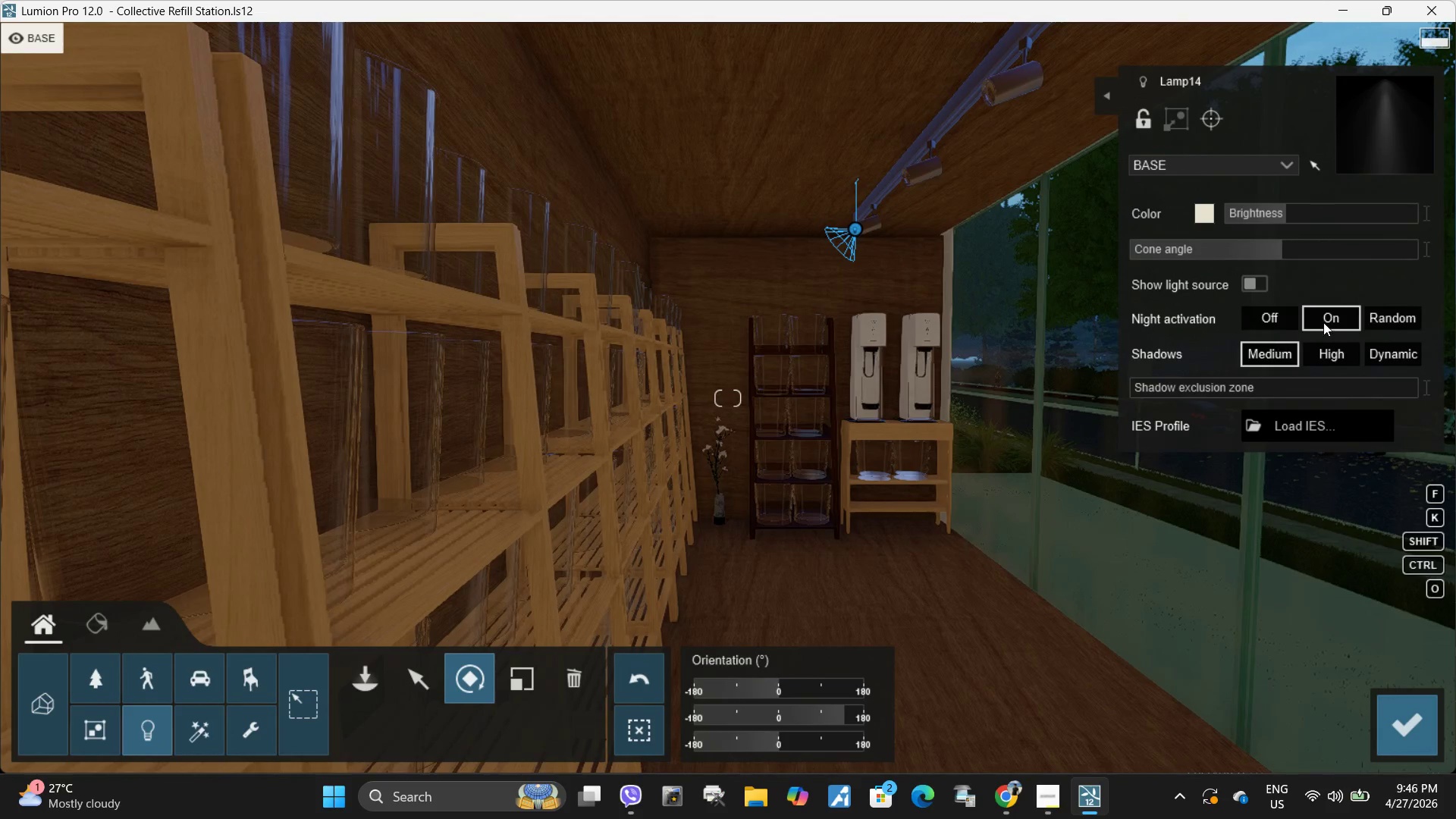 
left_click([1264, 323])
 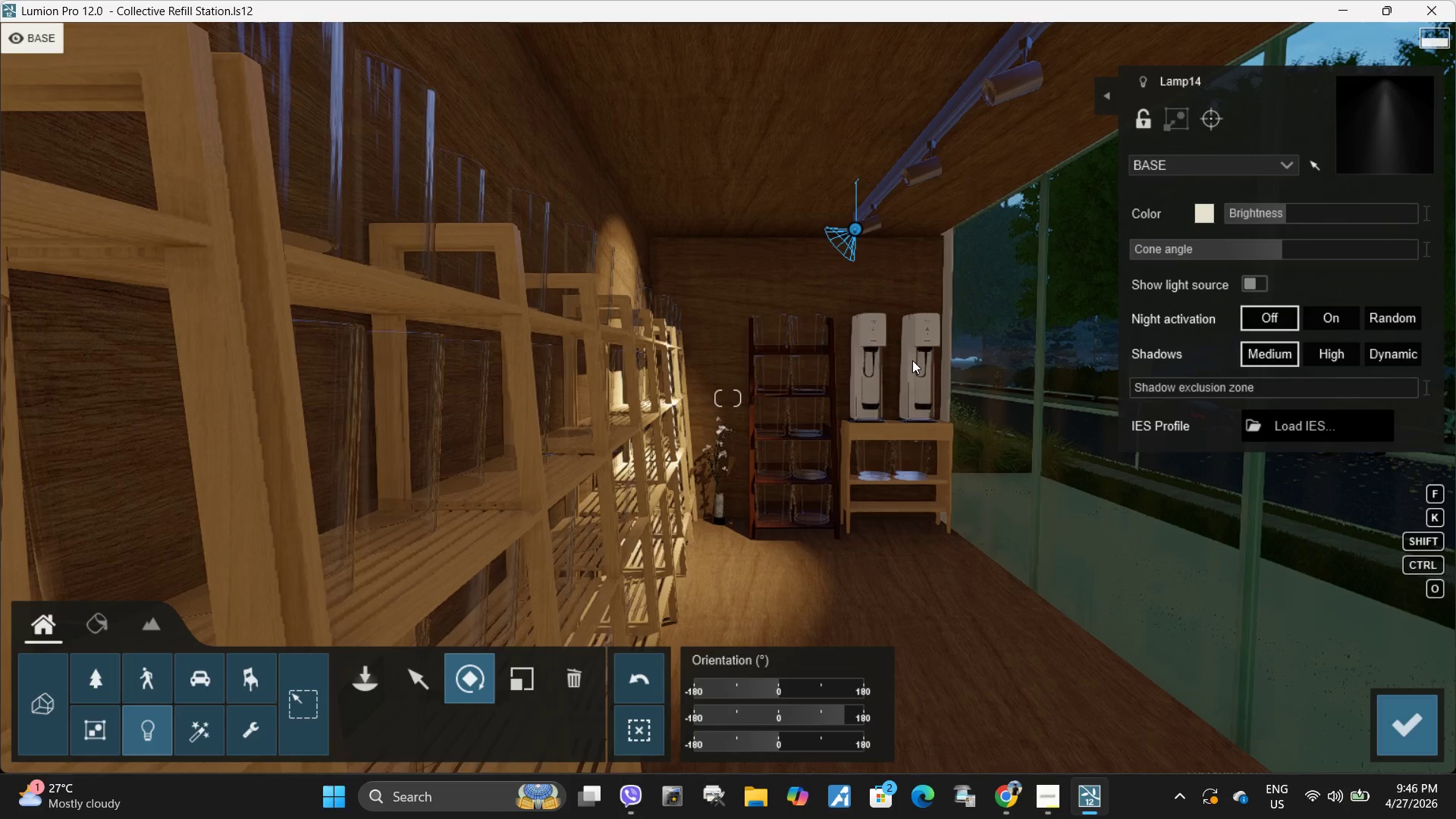 
type(wwqawaaaa)
 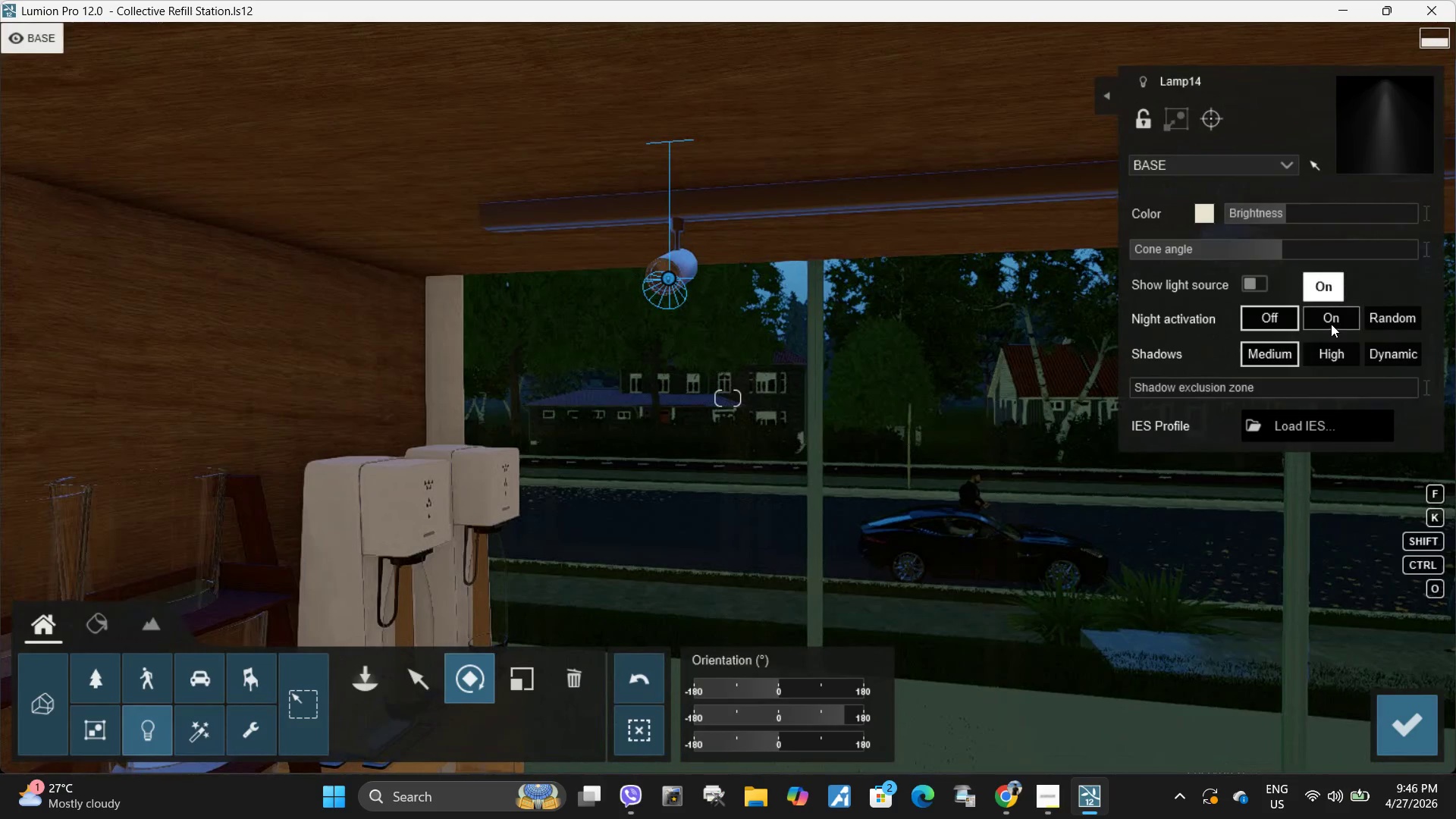 
type(add)
 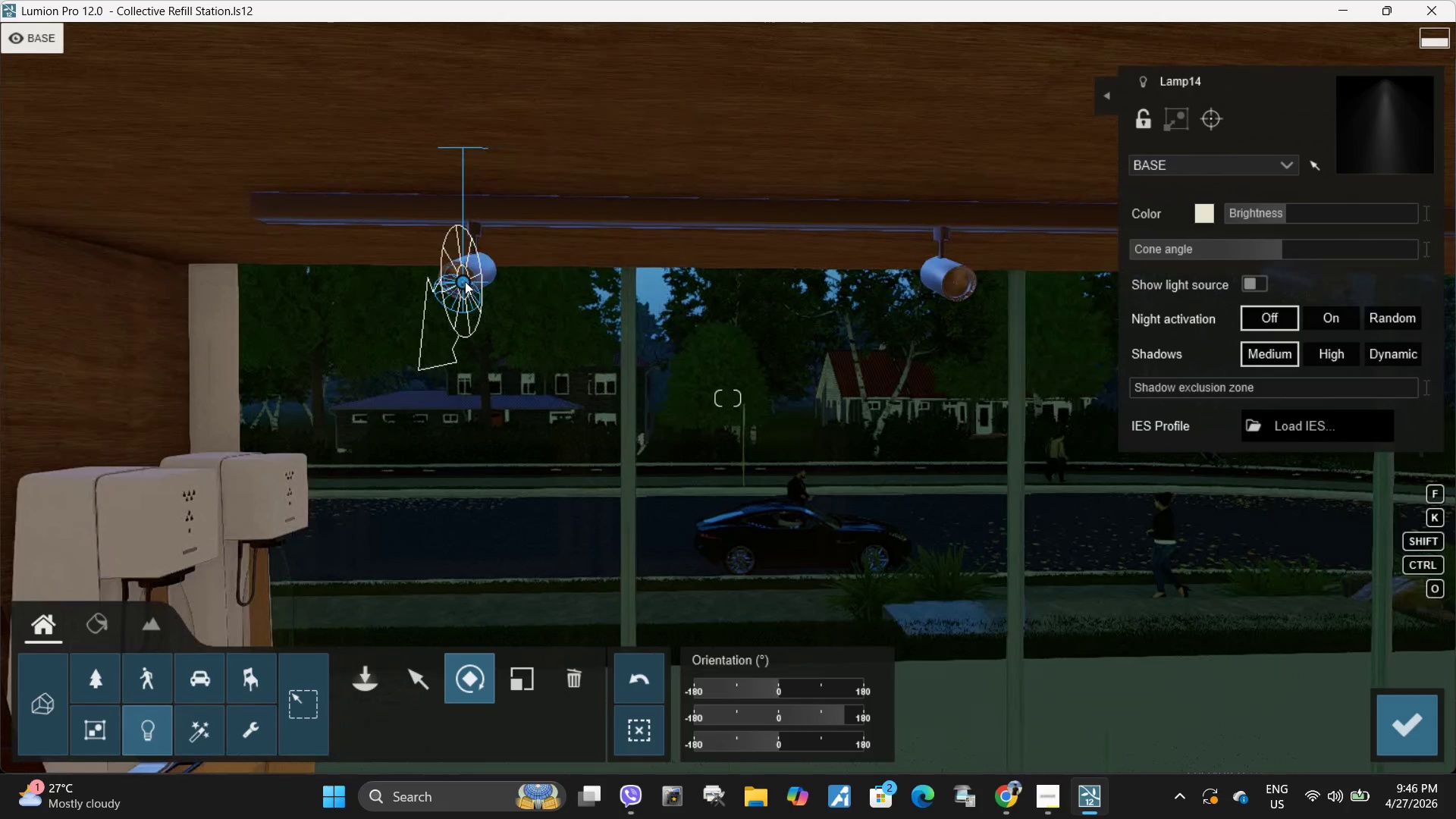 
hold_key(key=AltLeft, duration=0.83)
 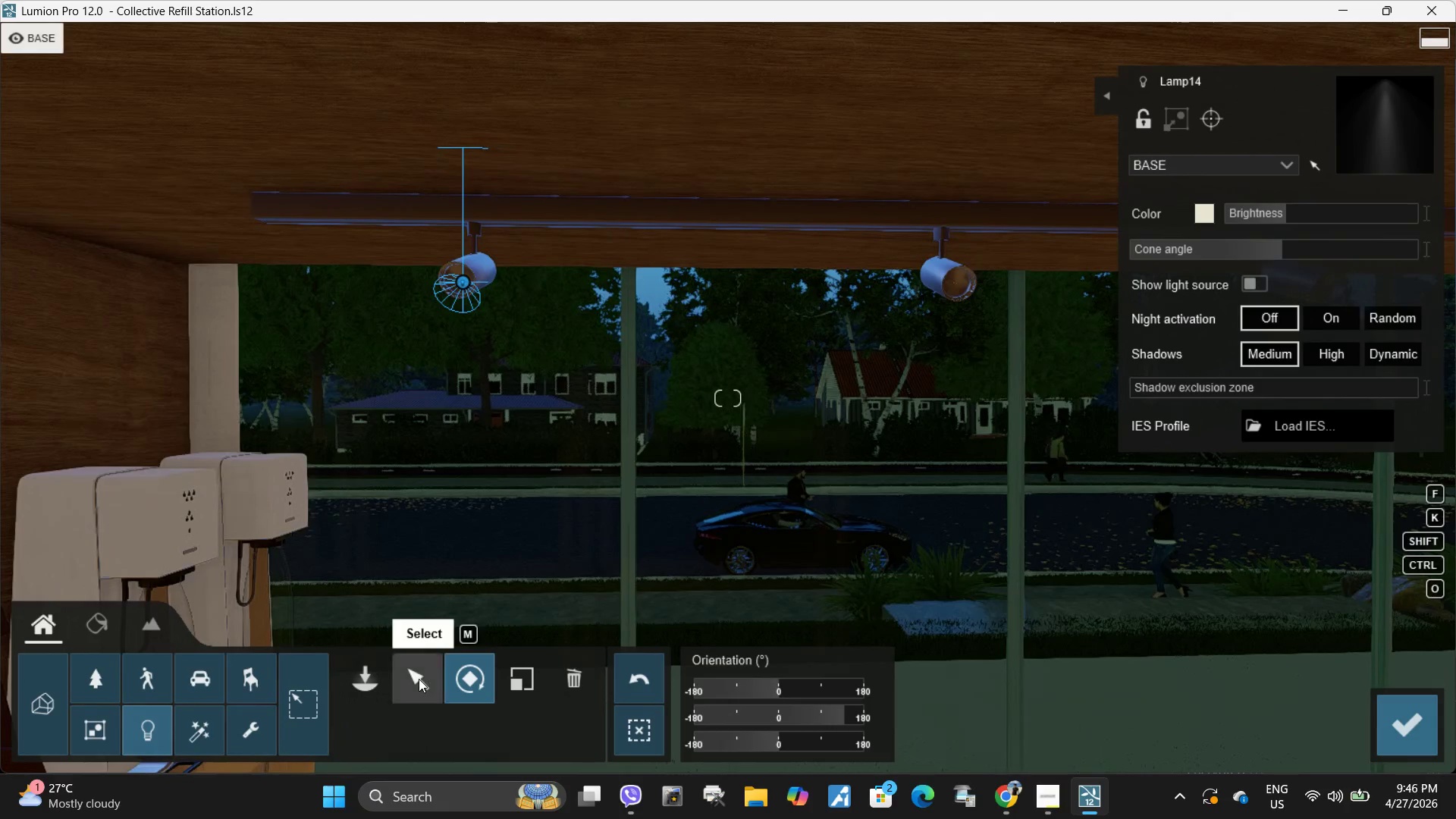 
left_click([419, 679])
 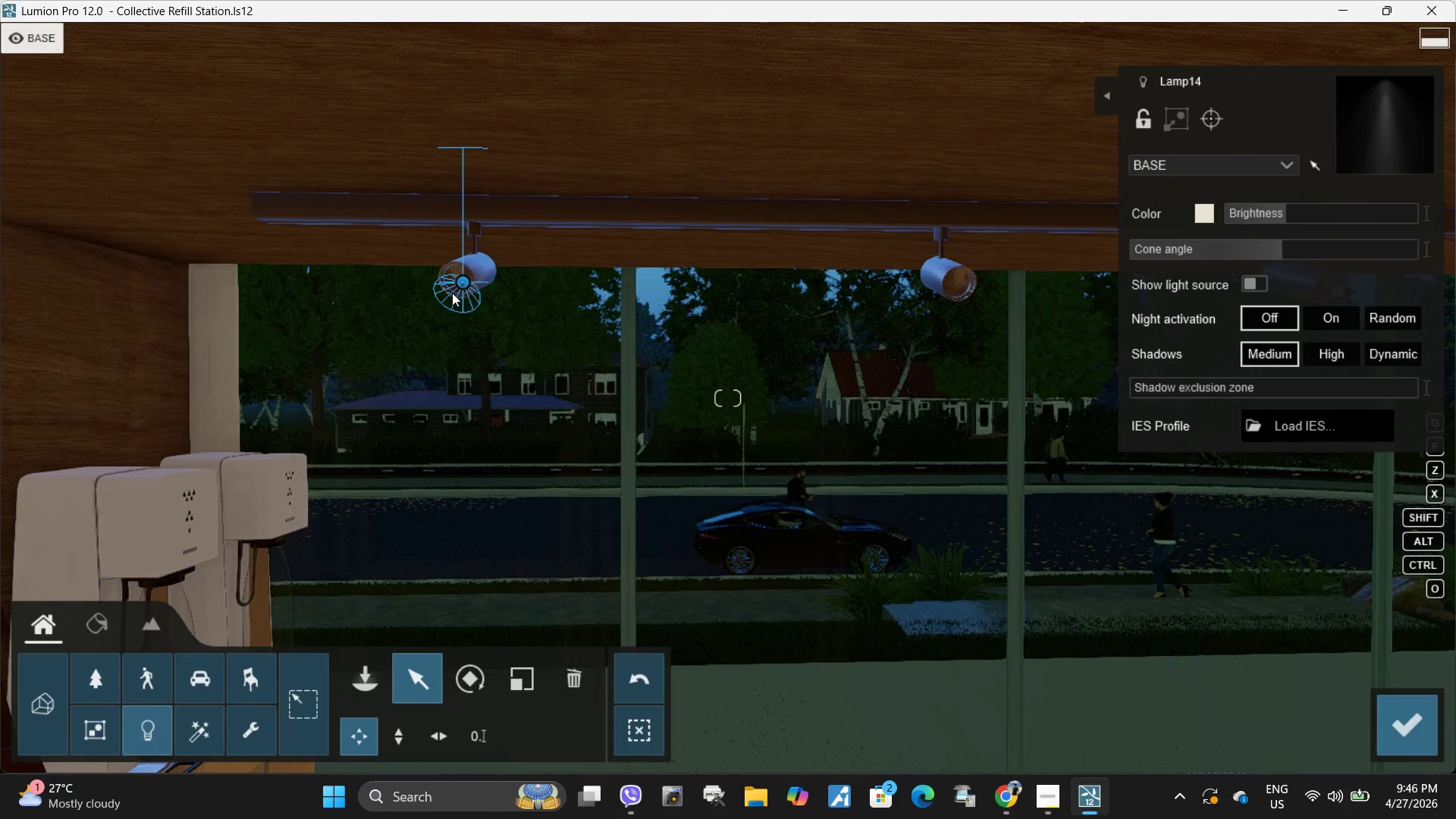 
hold_key(key=AltLeft, duration=1.5)
left_click_drag(start_coordinate=[464, 281], to_coordinate=[956, 281])
 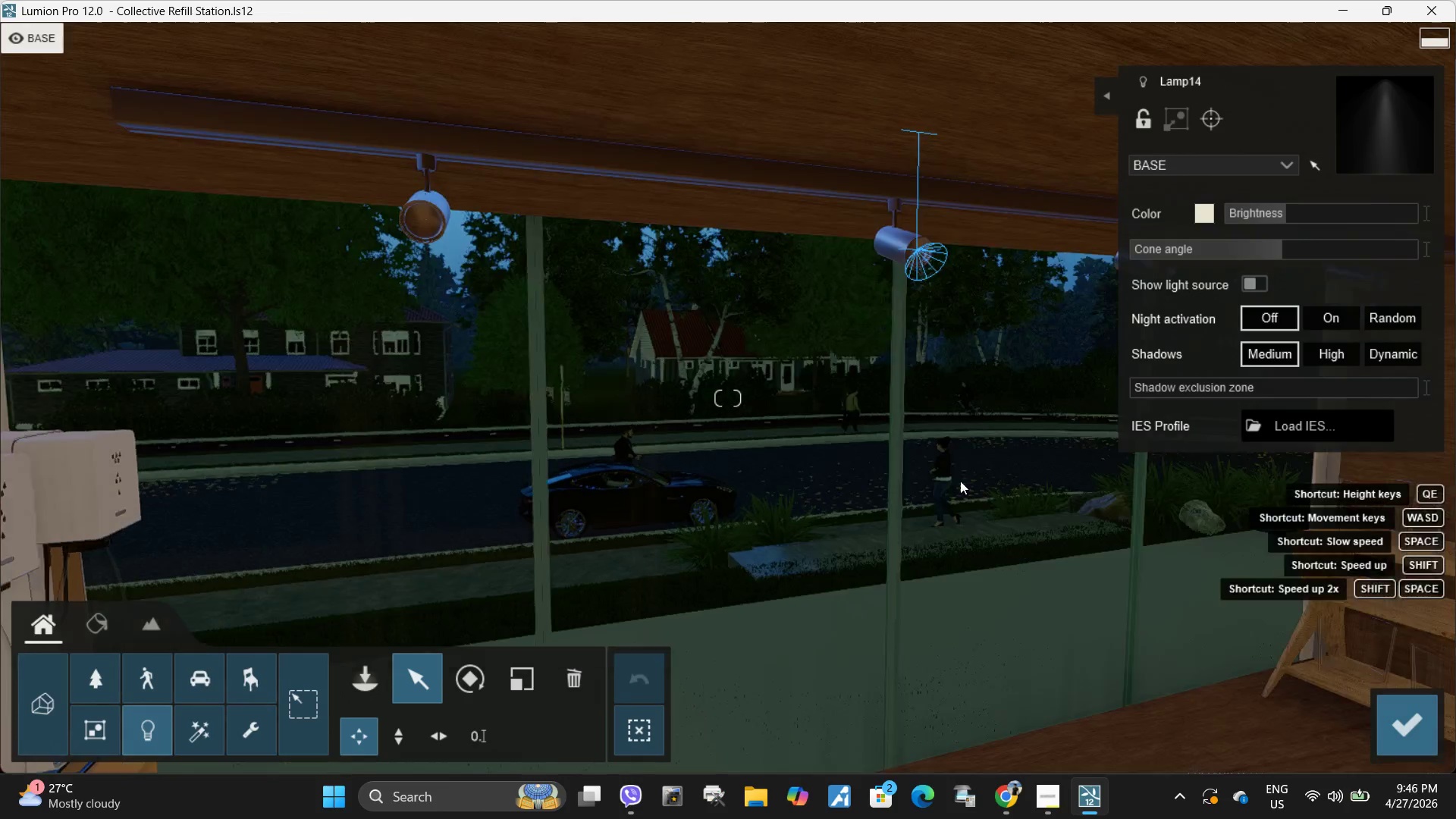 
hold_key(key=AltLeft, duration=1.12)
 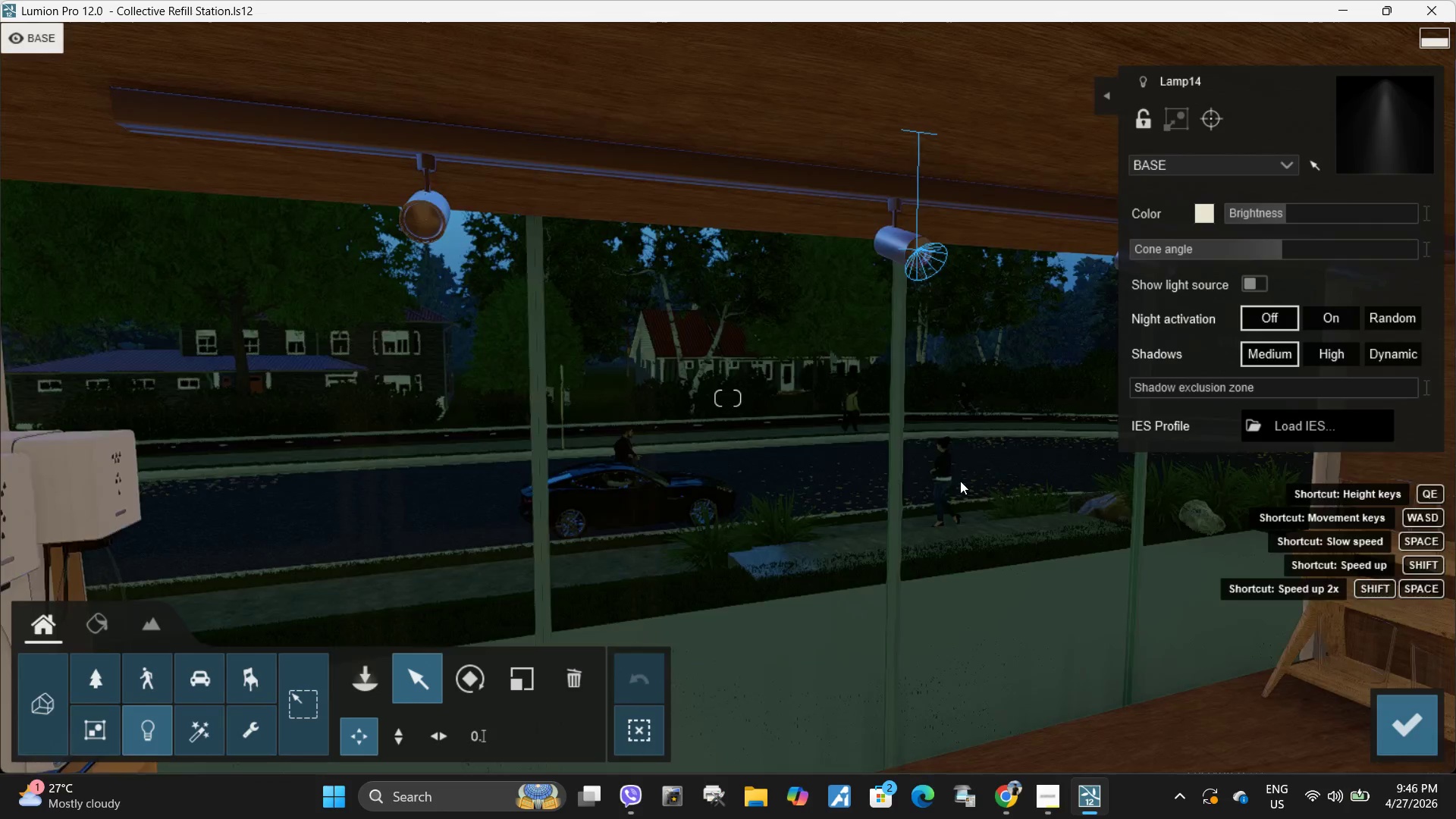 
hold_key(key=AltLeft, duration=20.48)
 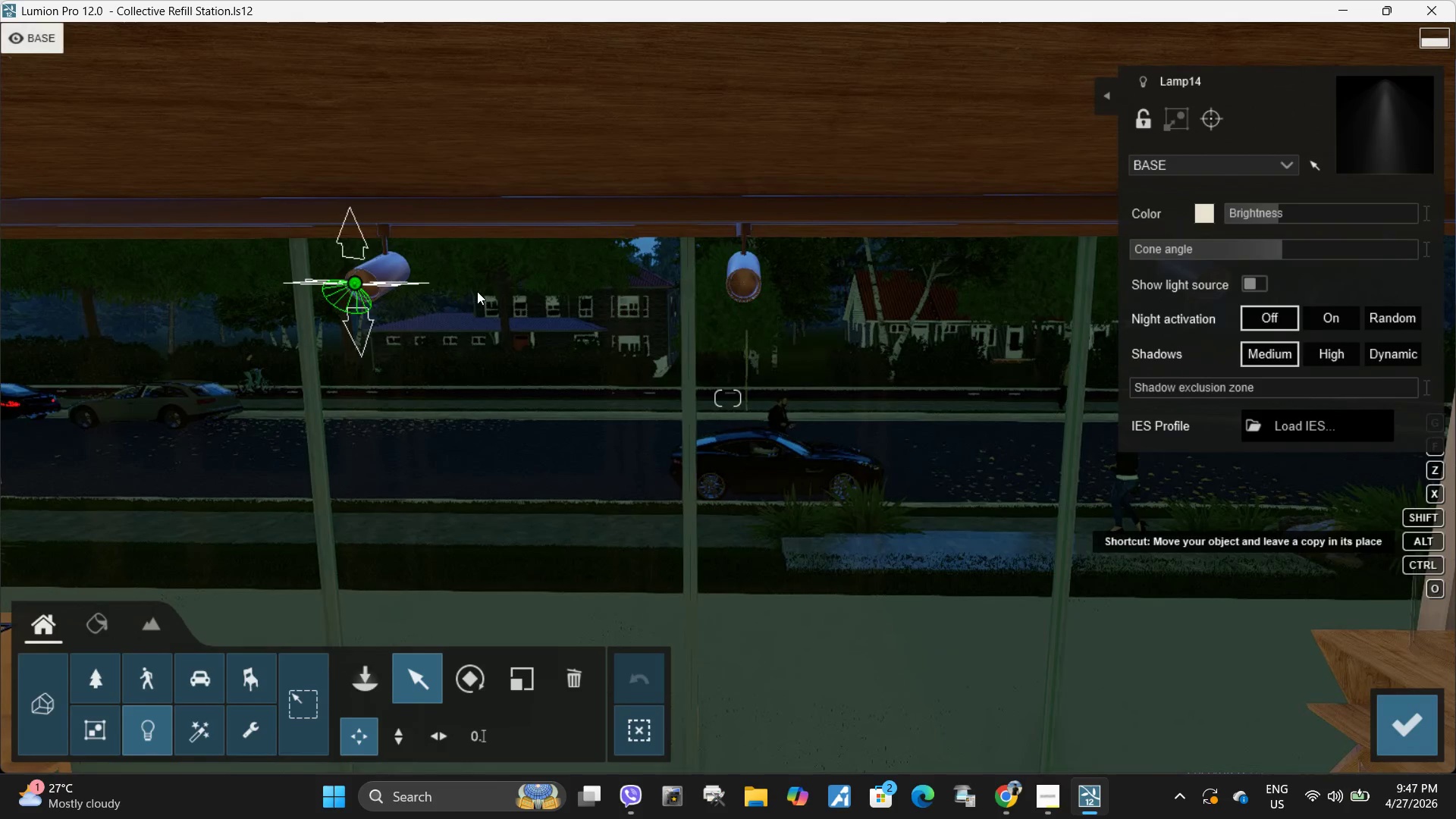 
hold_key(key=A, duration=0.55)
 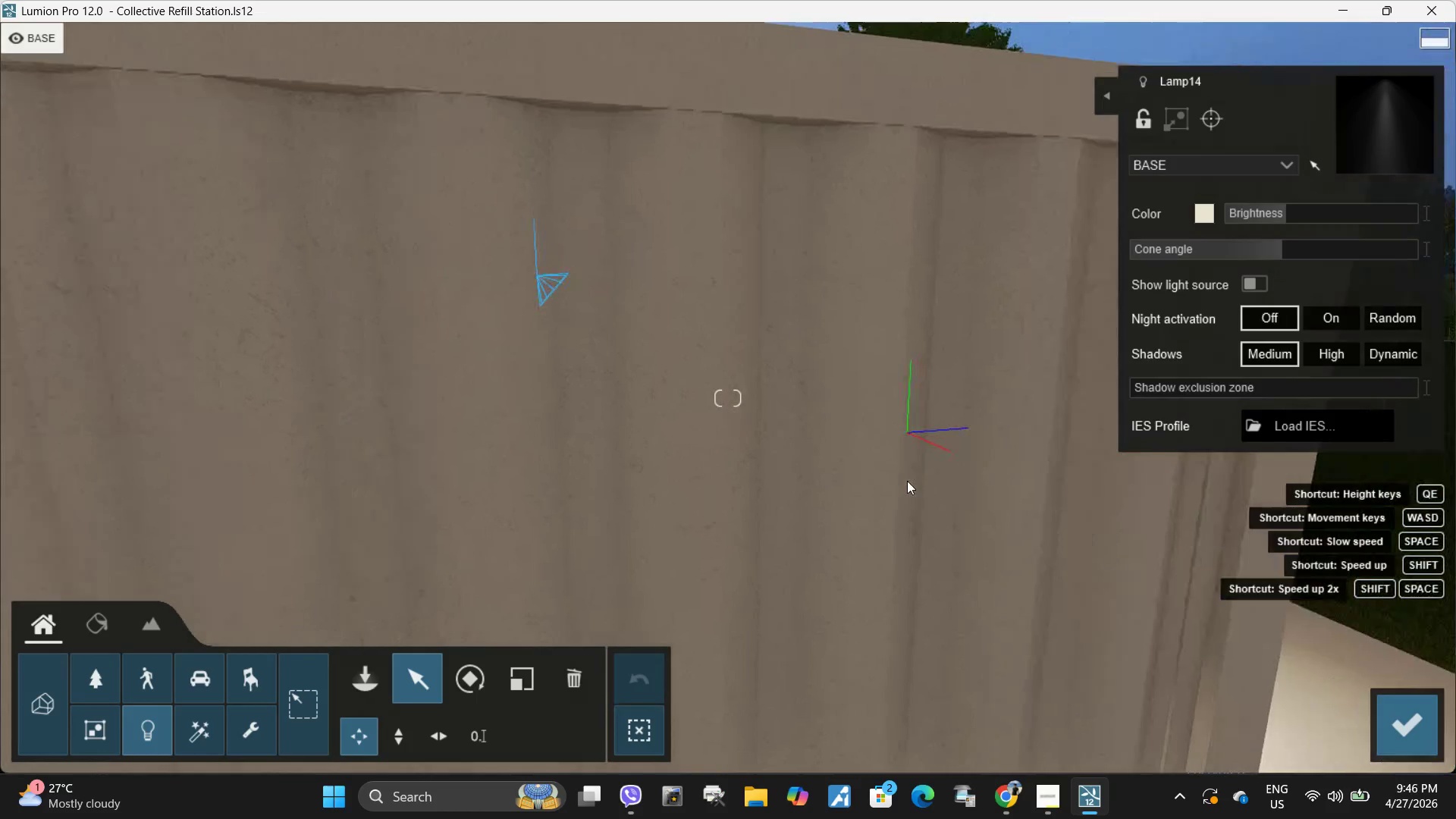 
type(saasawwe)
 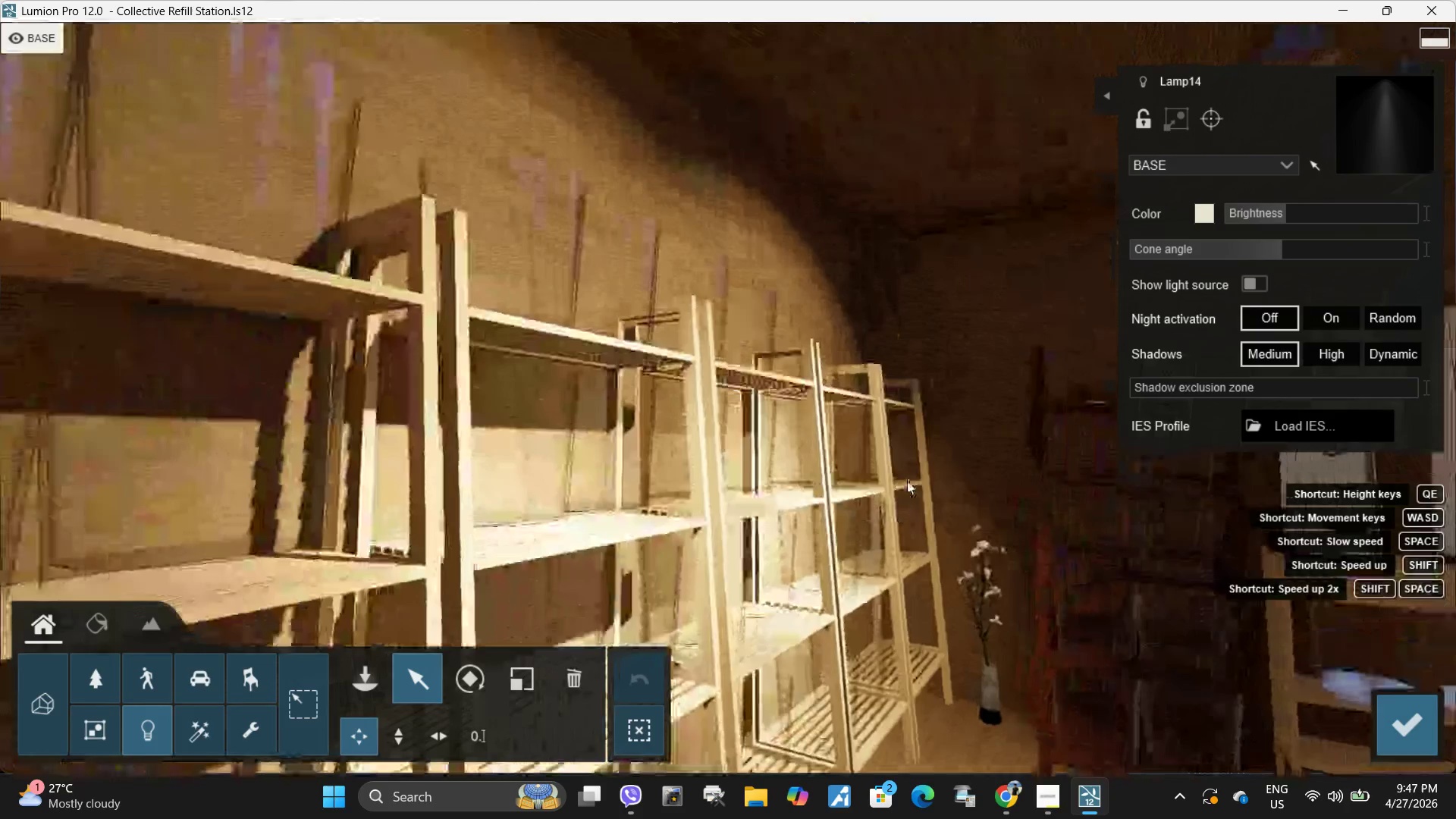 
type(wwasqsdww)
 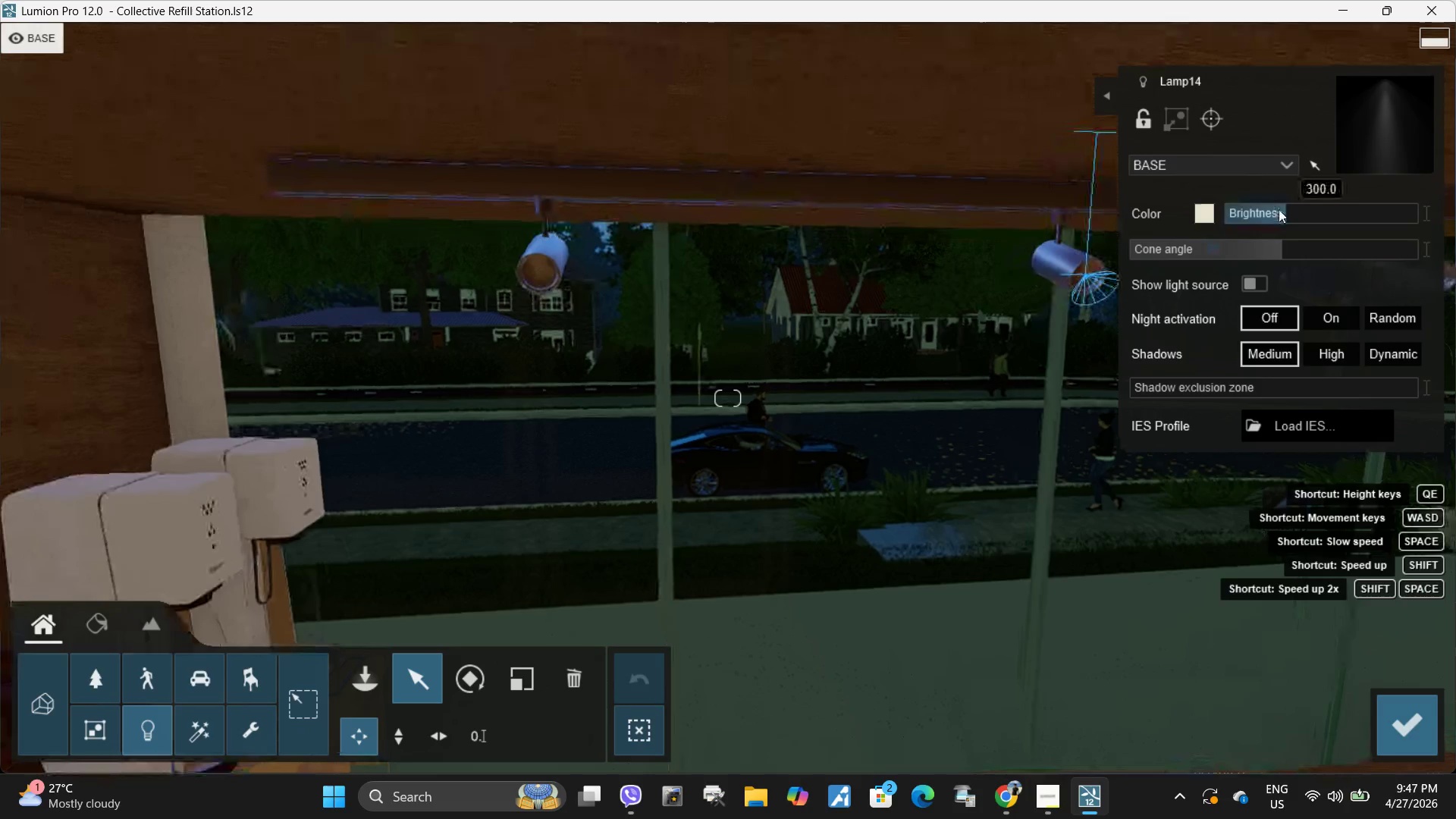 
left_click_drag(start_coordinate=[1279, 211], to_coordinate=[1272, 215])
 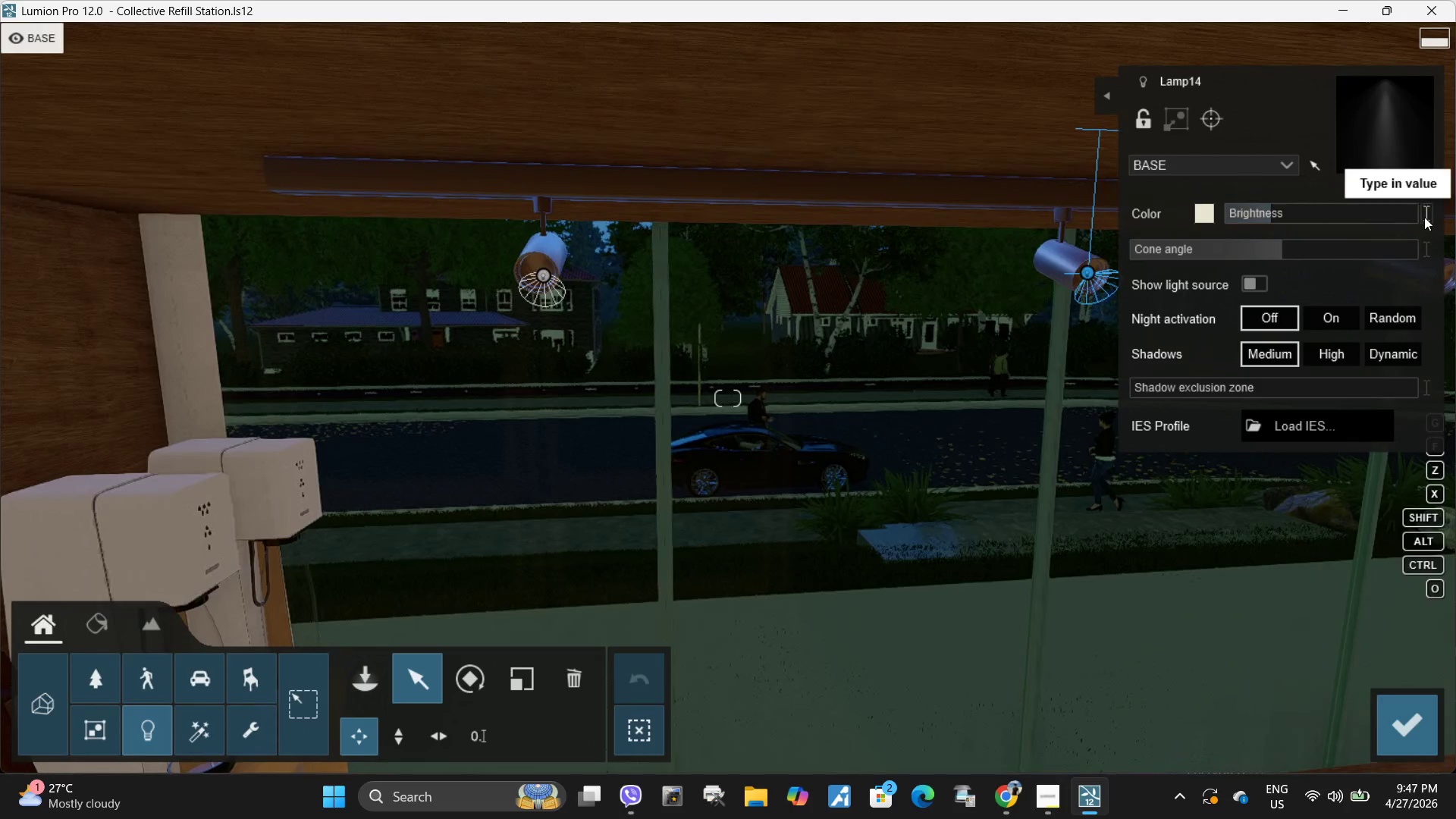 
left_click([1424, 217])
 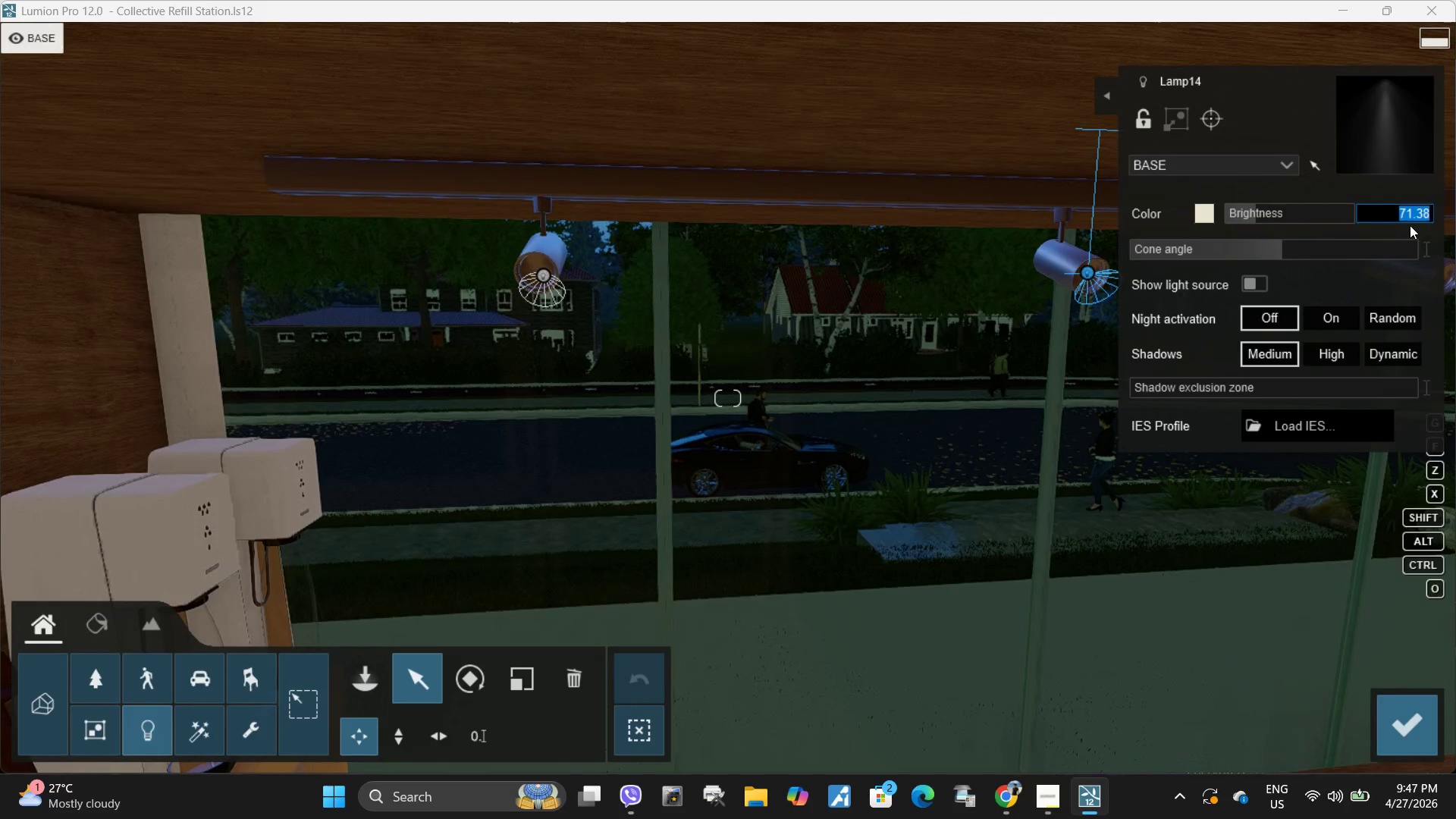 
key(Numpad1)
 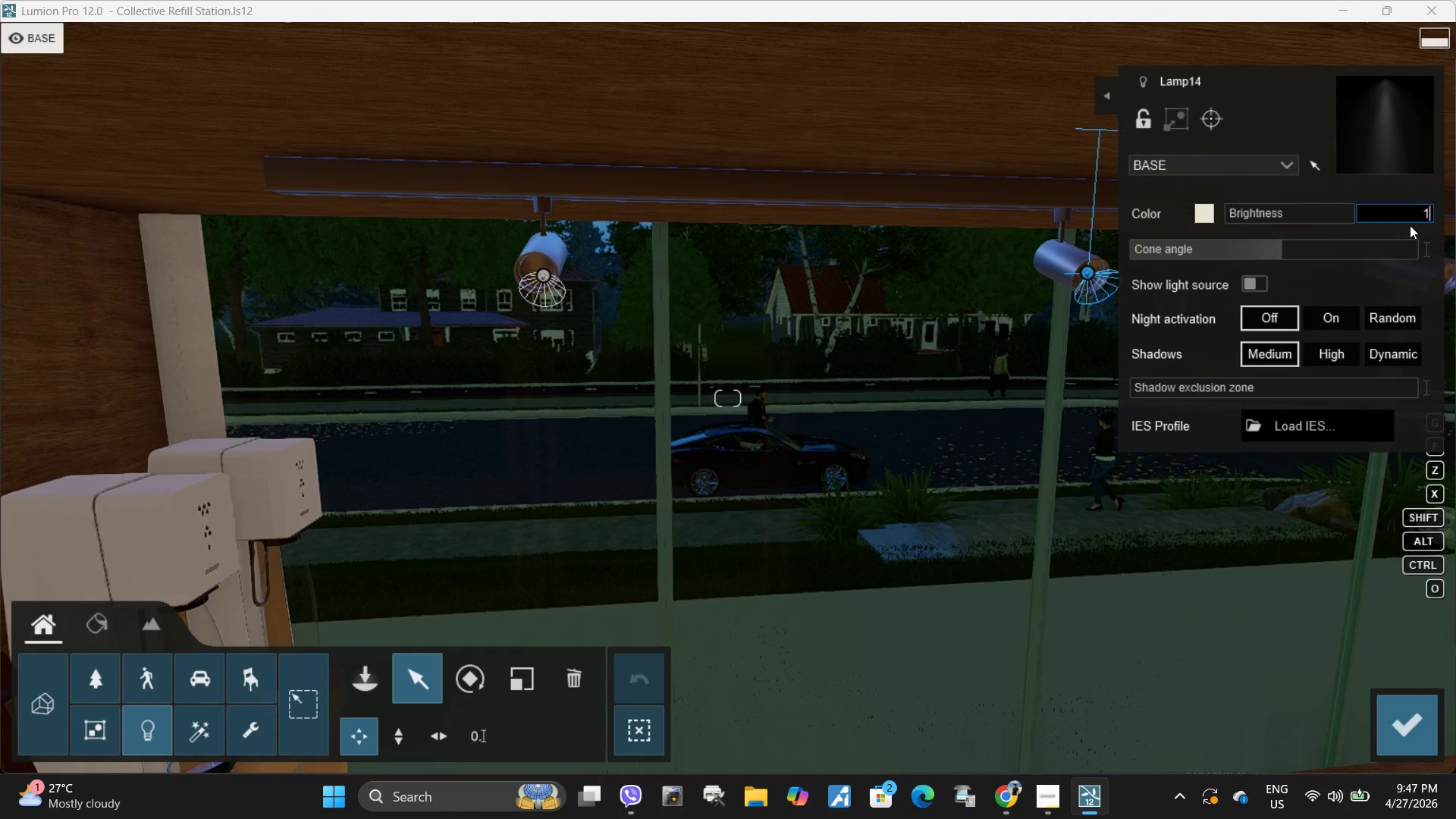 
key(Numpad5)
 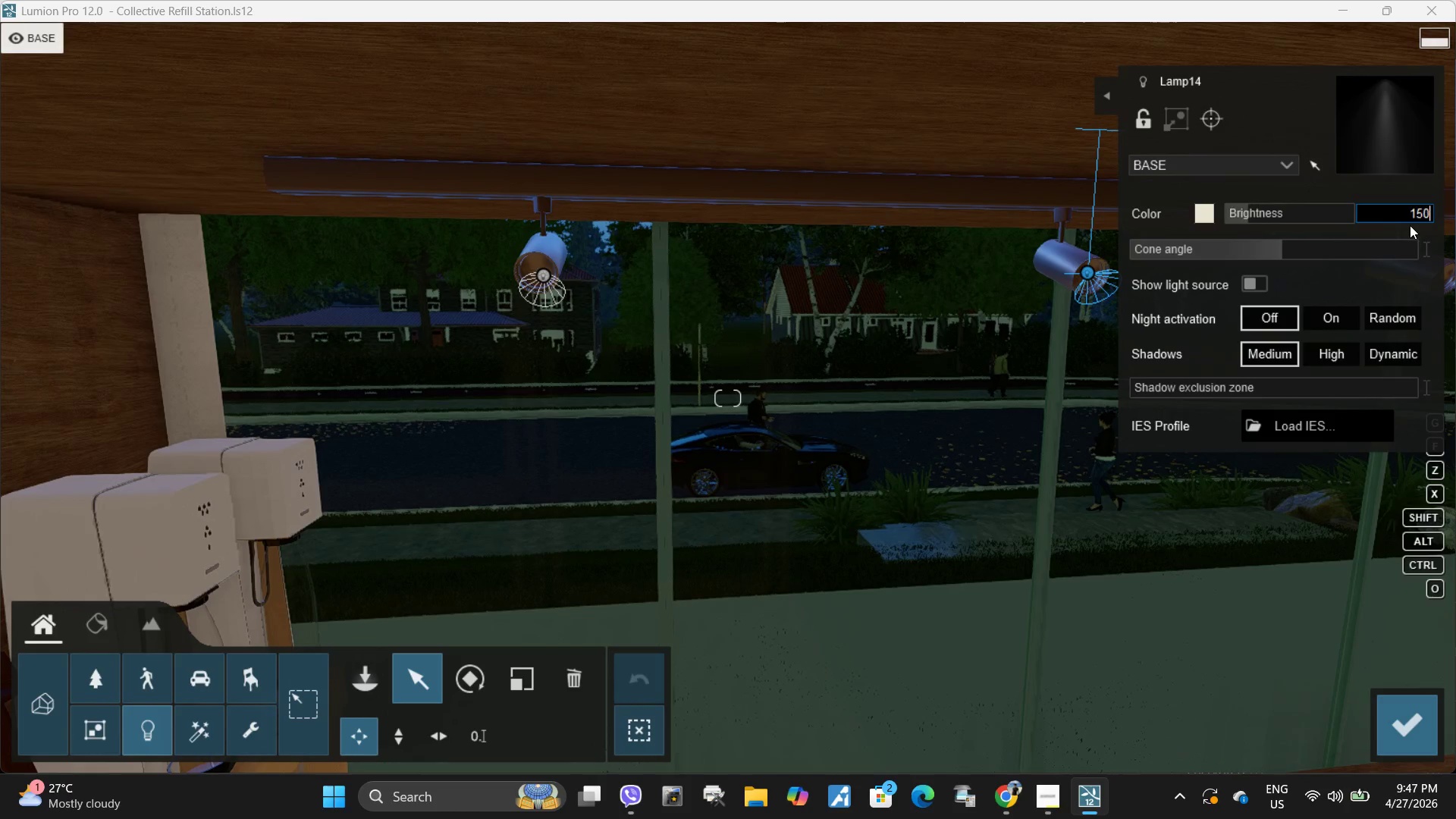 
key(Numpad0)
 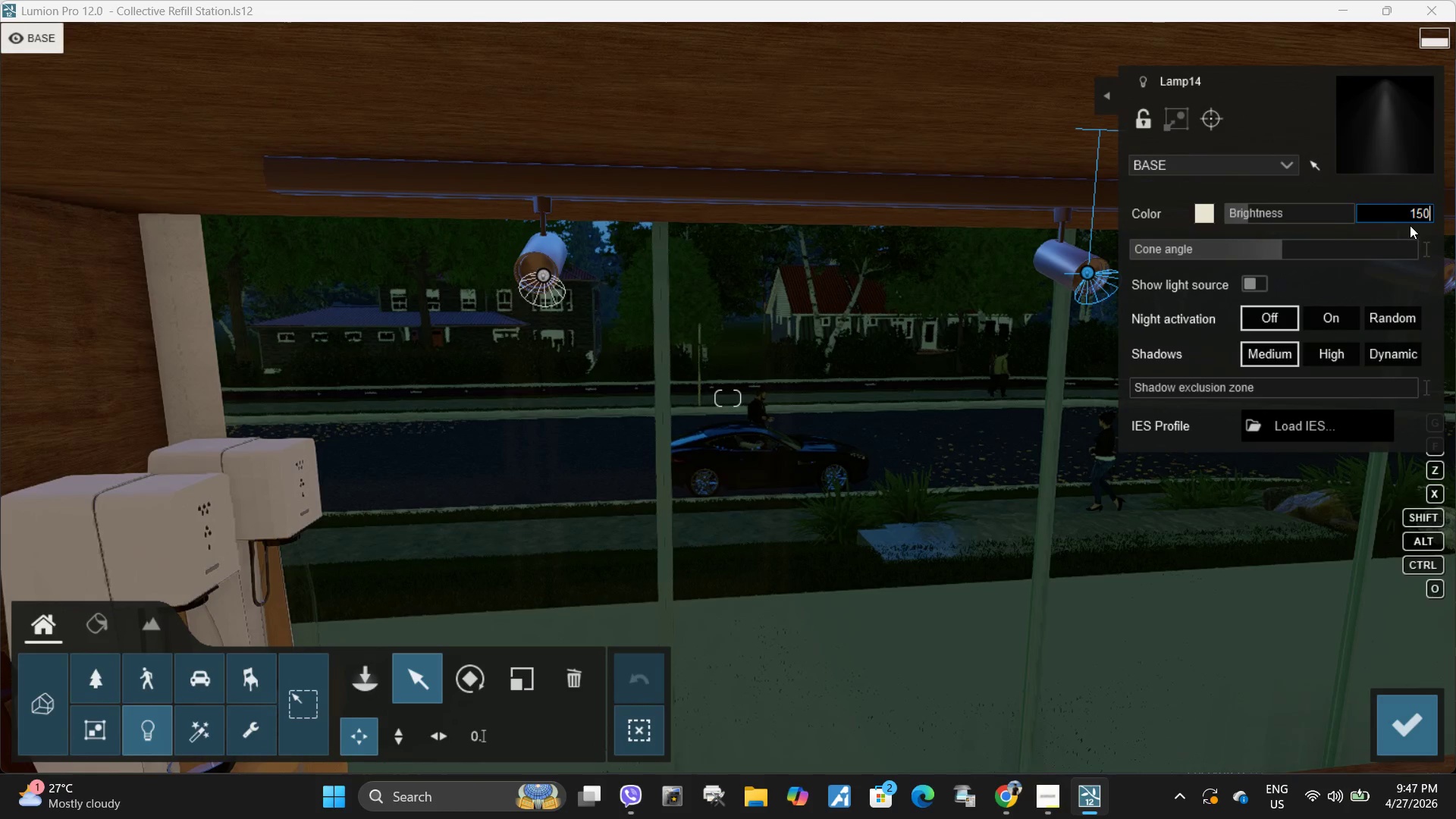 
key(NumpadEnter)
 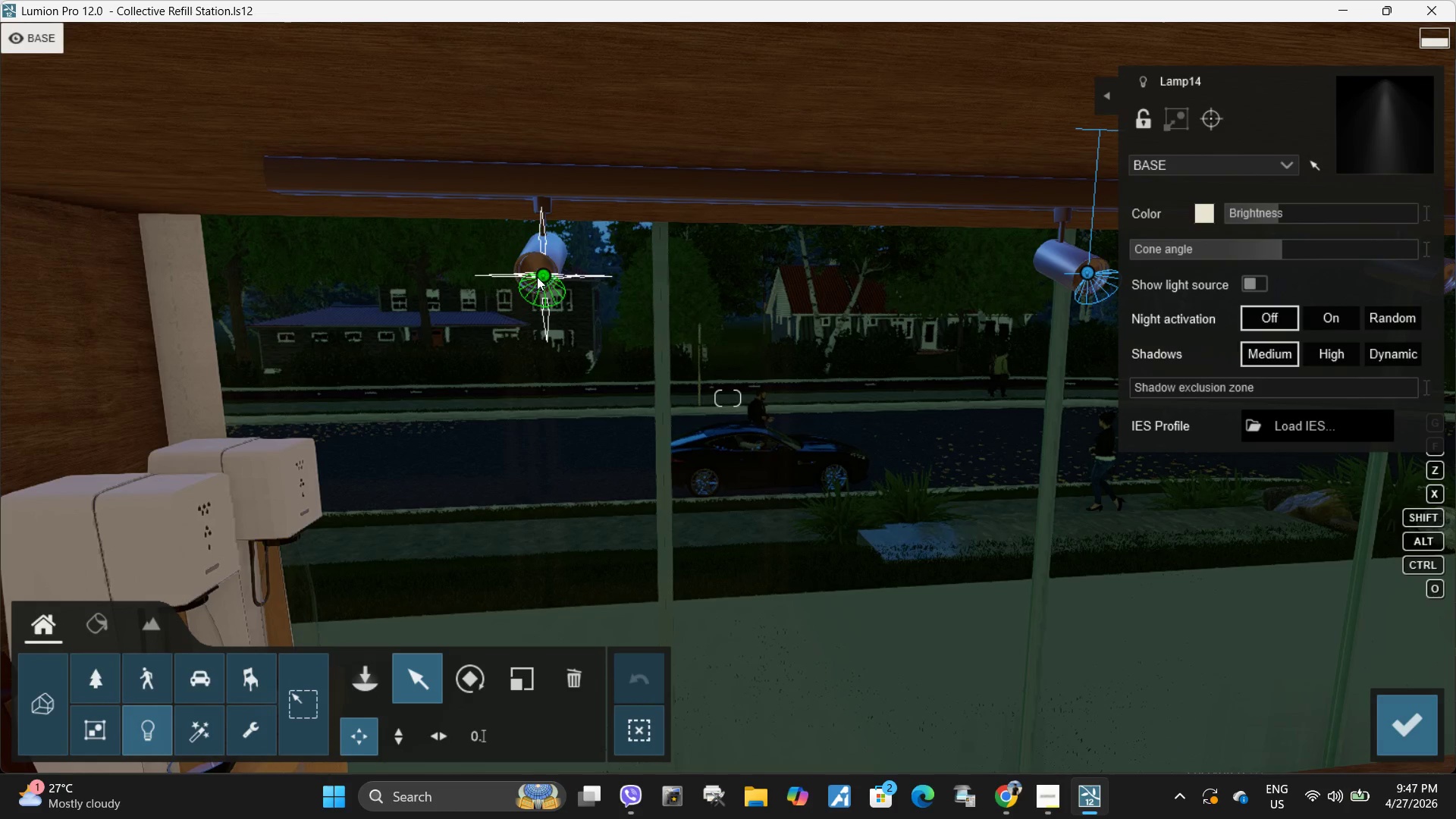 
left_click([542, 277])
 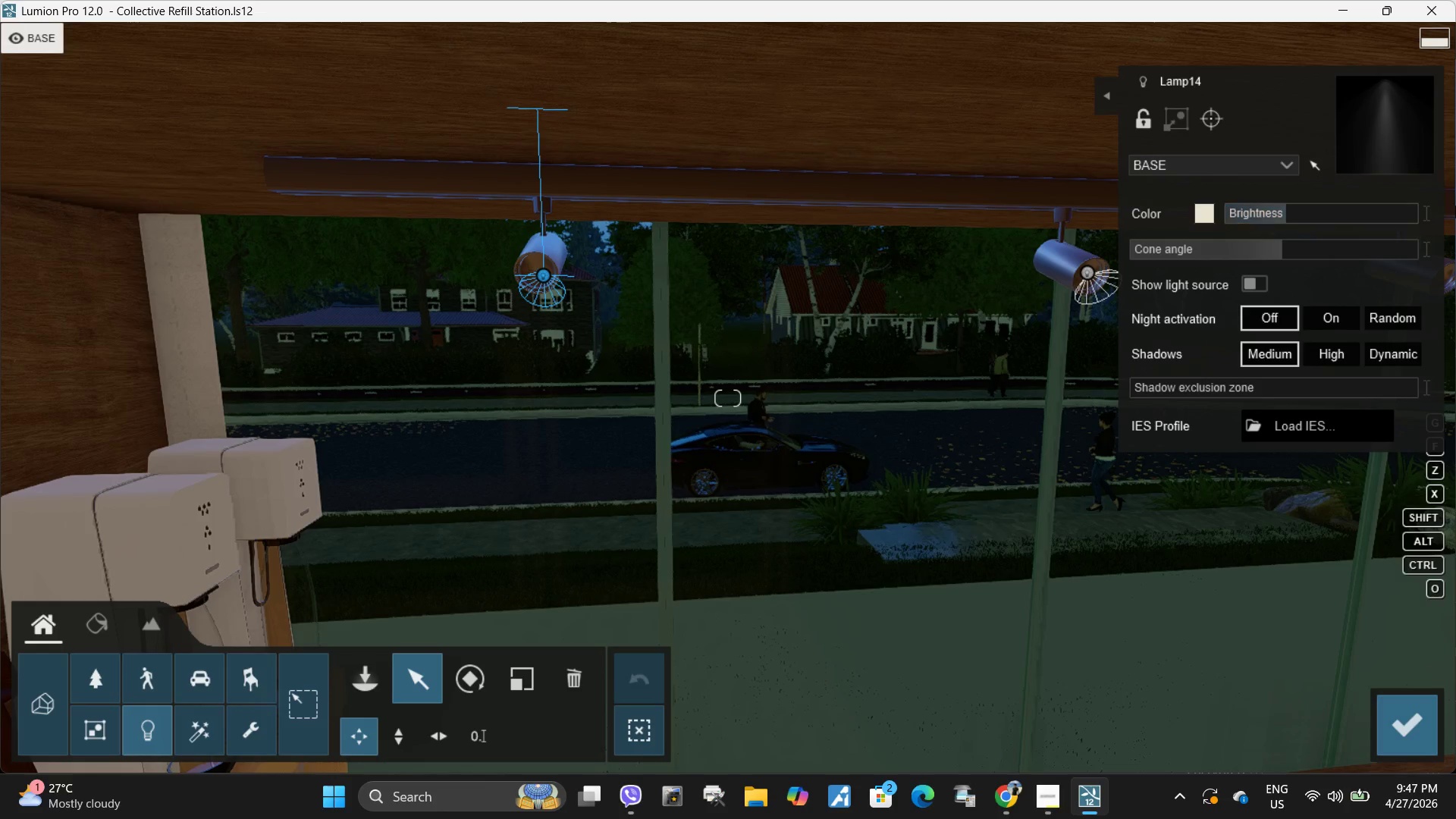 
left_click([1427, 209])
 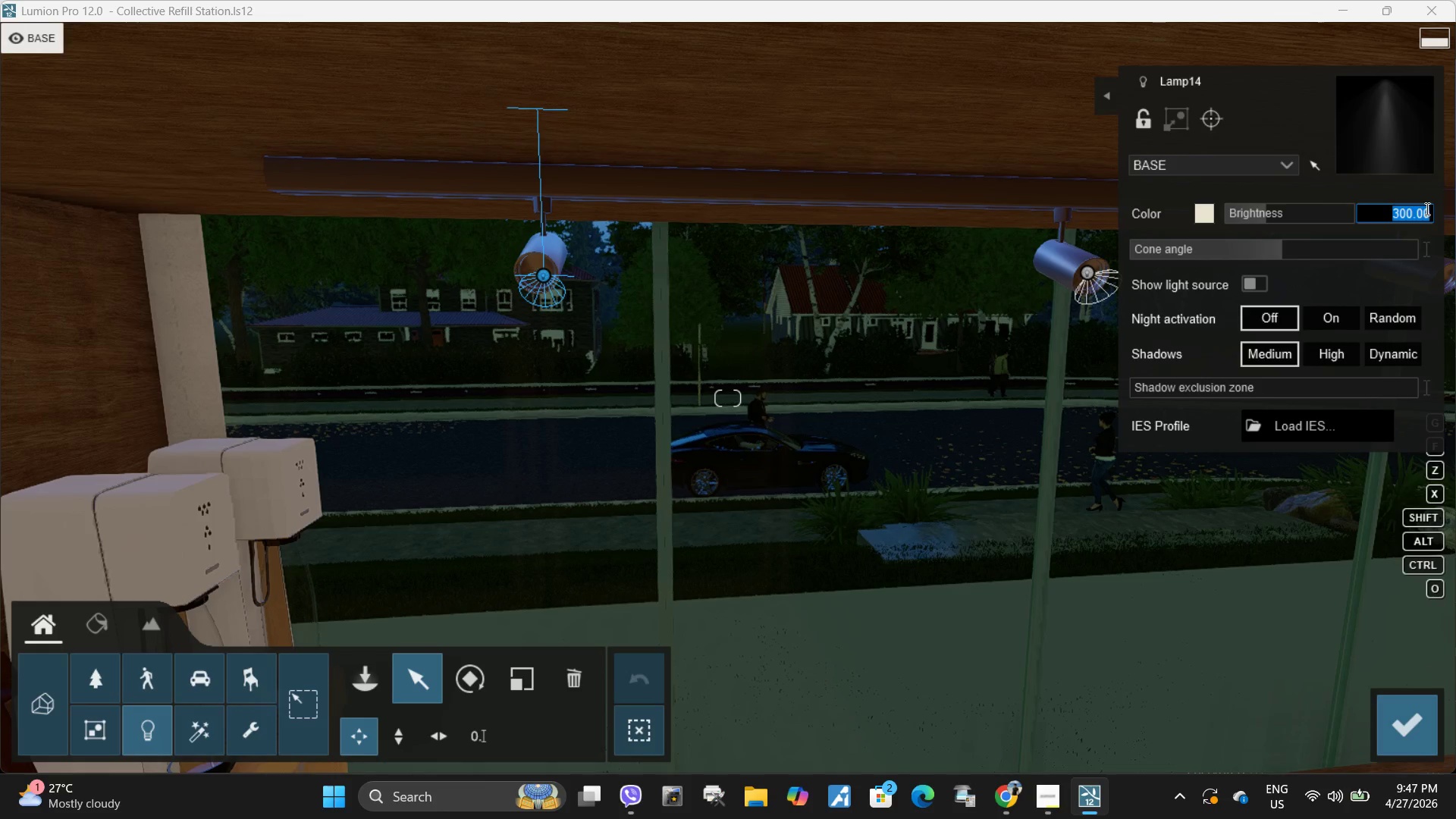 
key(Numpad1)
 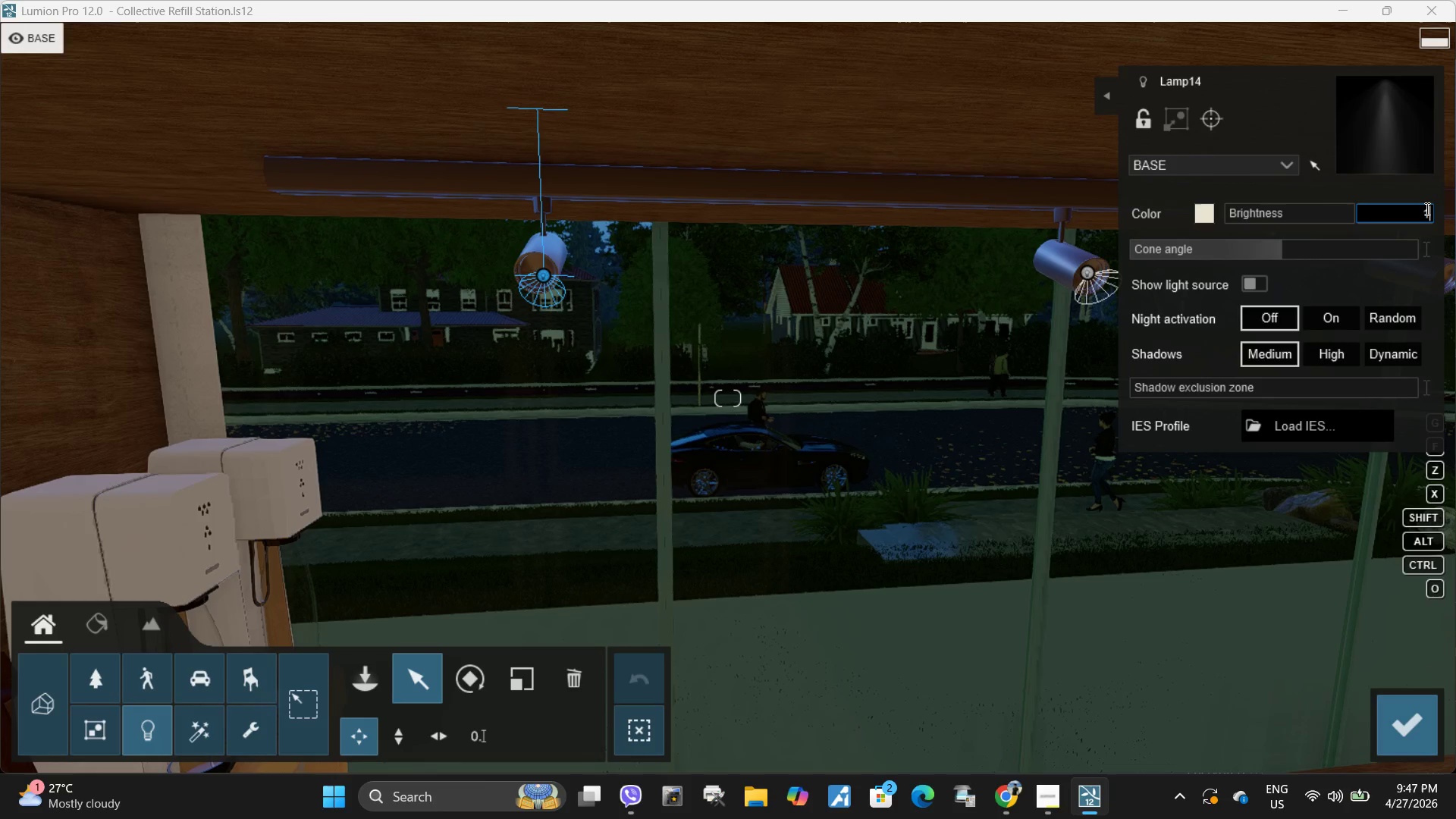 
key(Numpad5)
 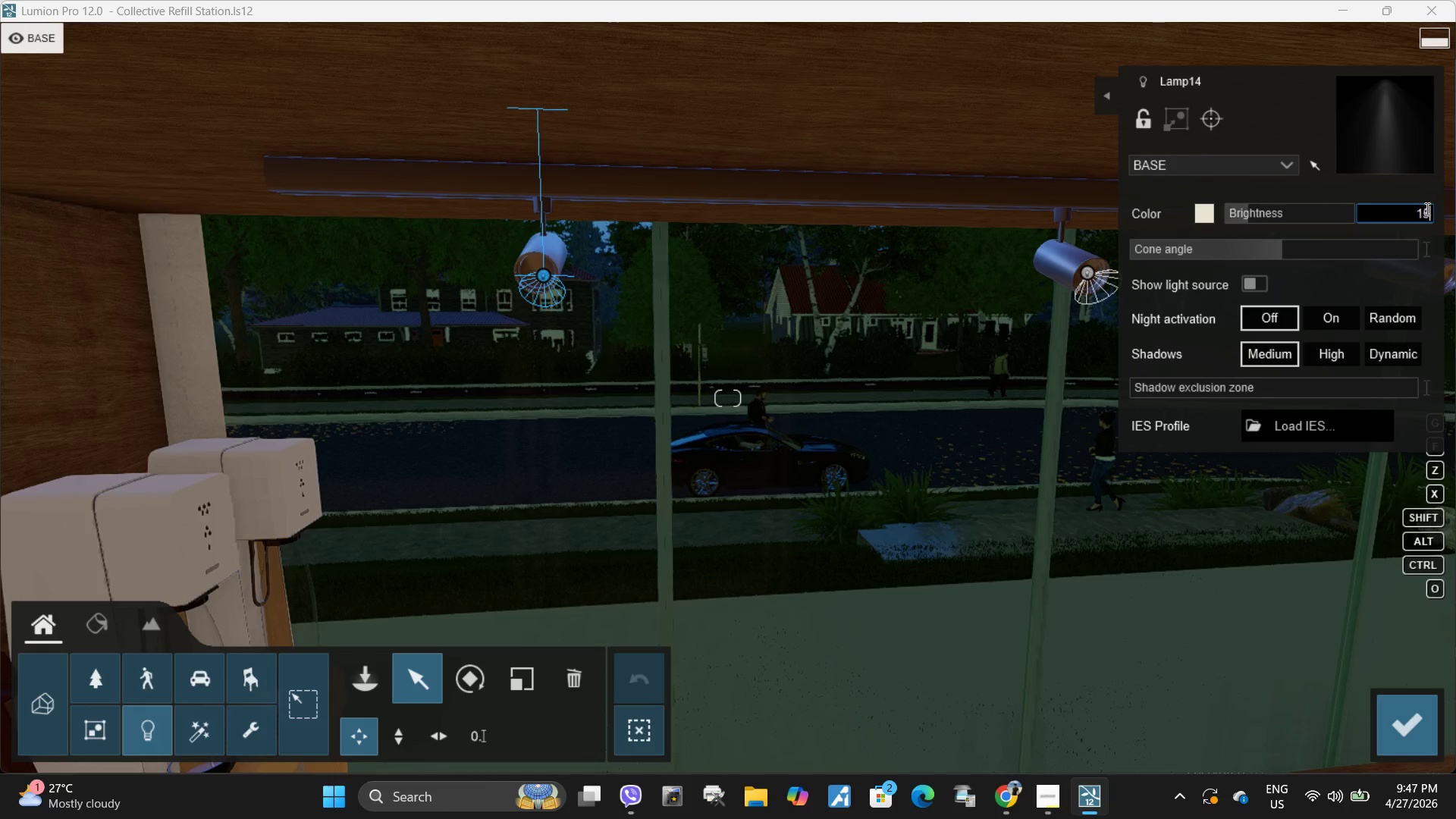 
key(Numpad0)
 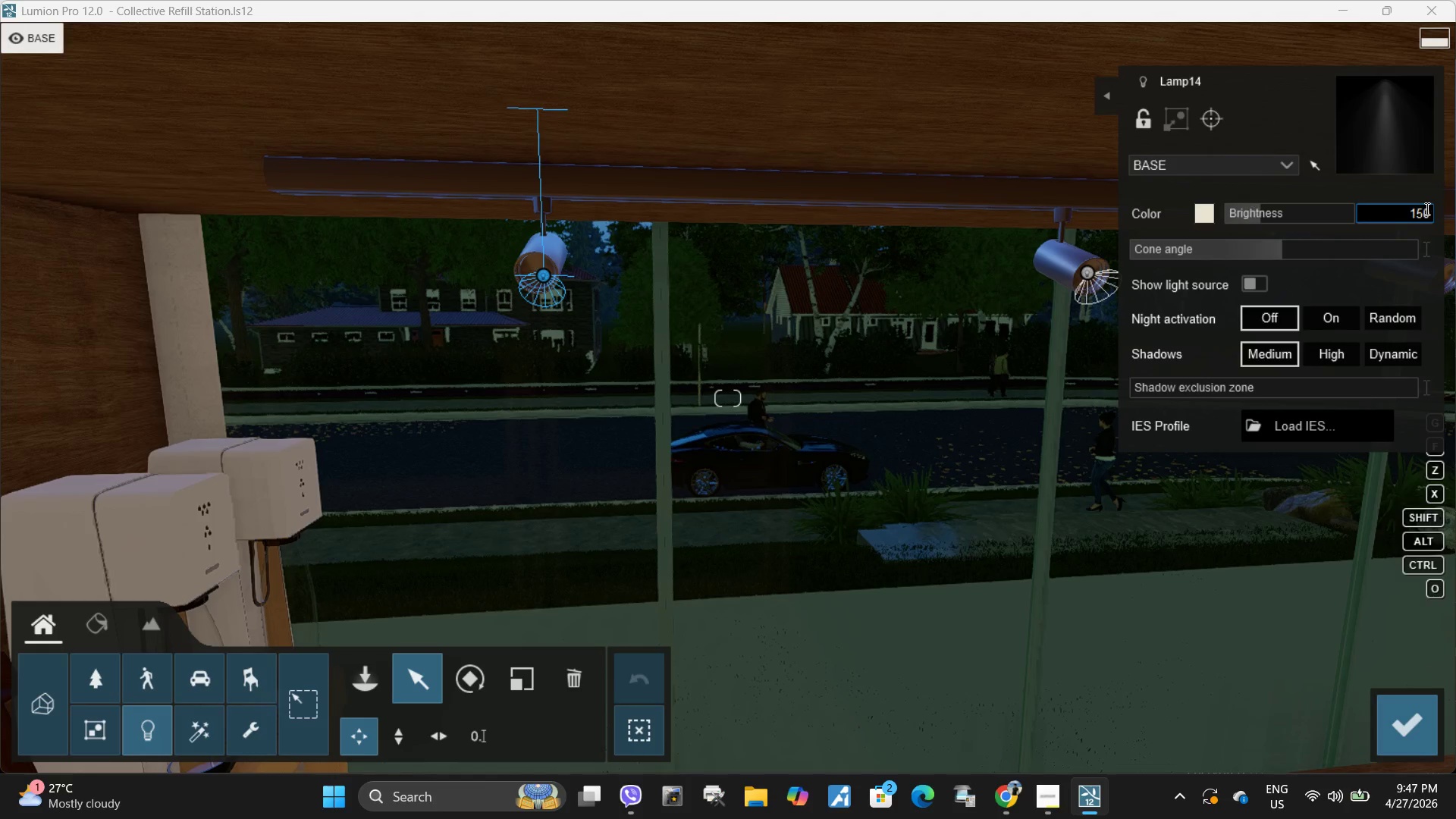 
key(NumpadEnter)
 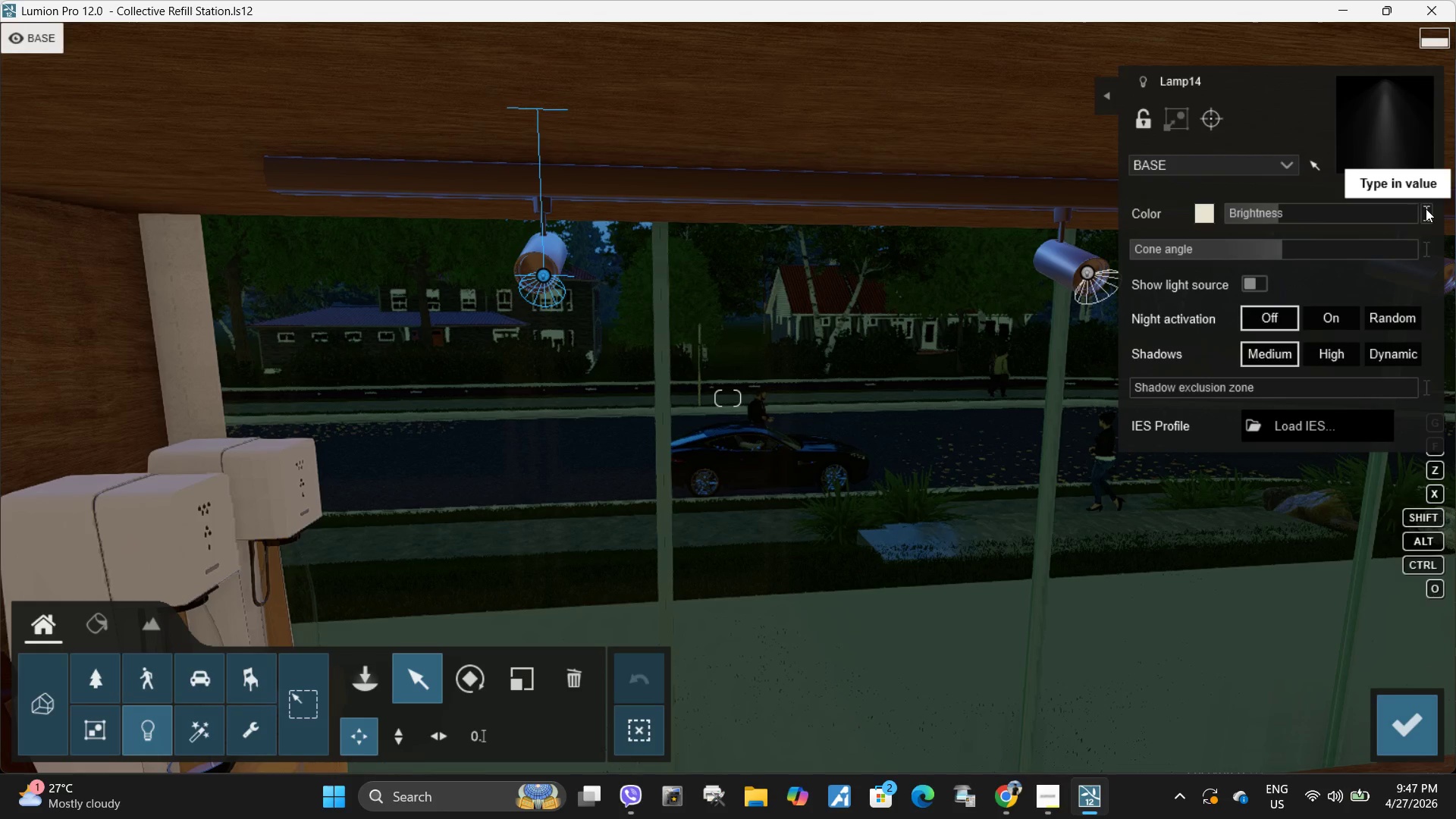 
key(D)
 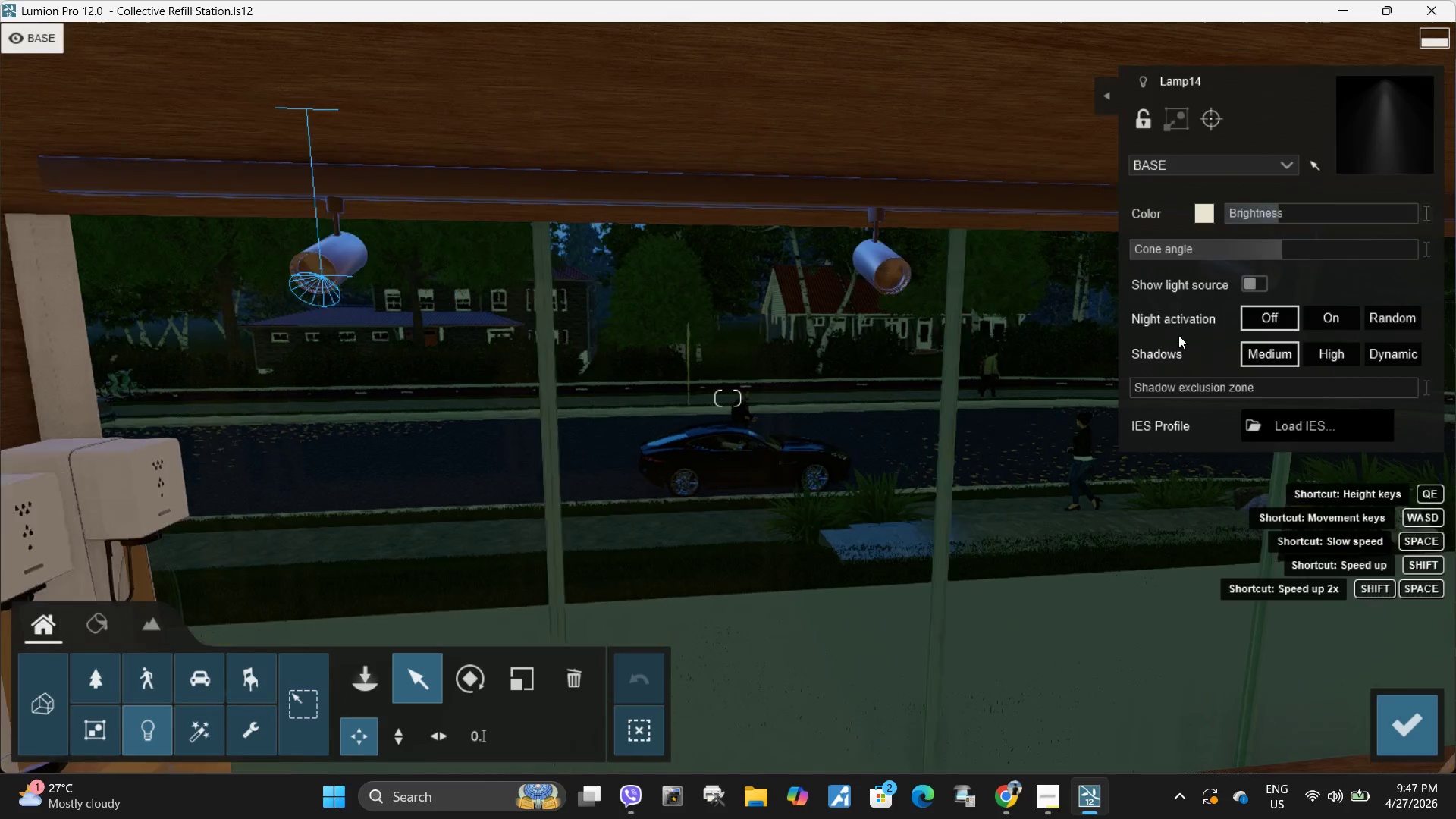 
type(dd)
 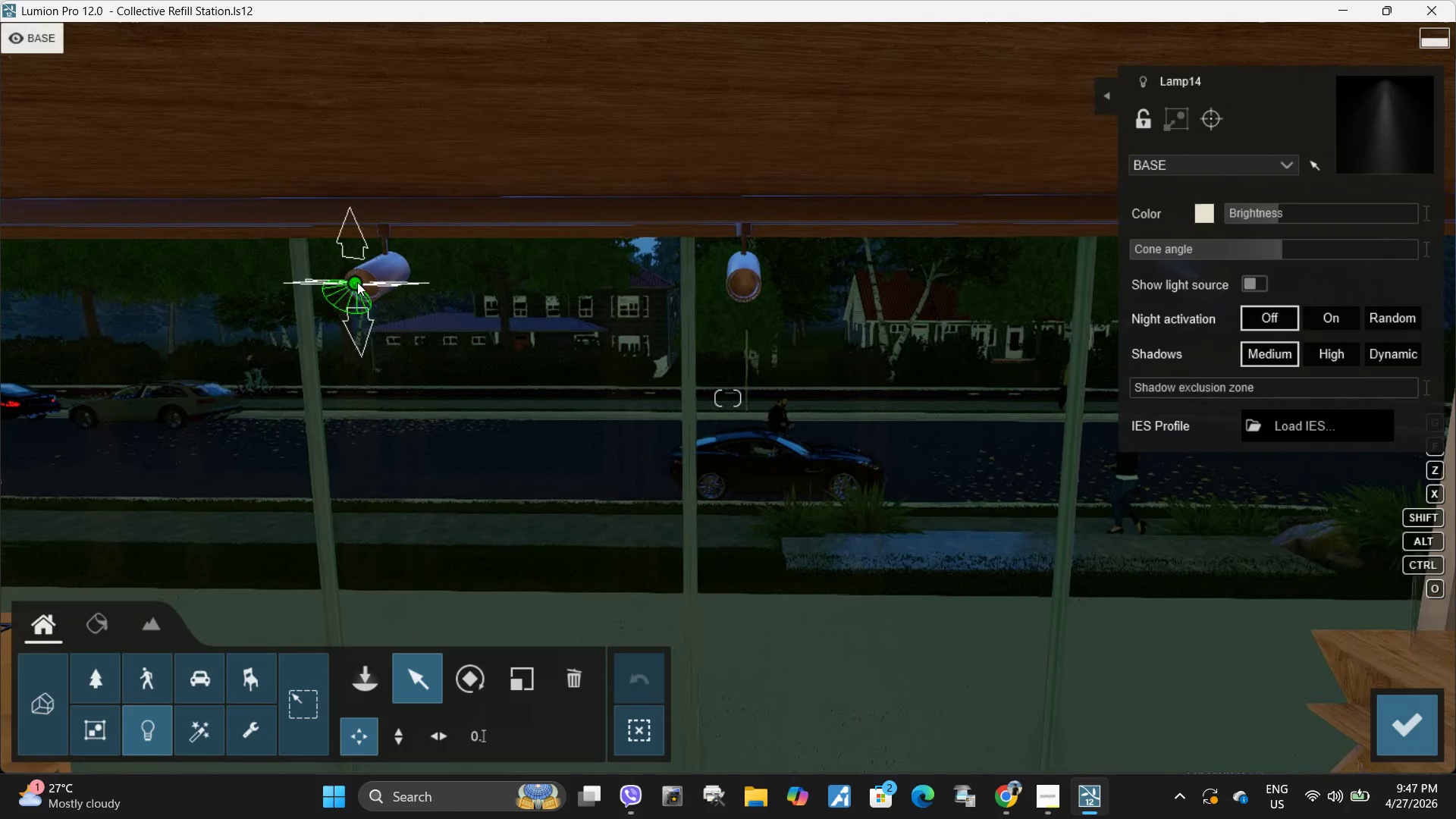 
hold_key(key=AltLeft, duration=1.5)
left_click_drag(start_coordinate=[357, 282], to_coordinate=[746, 281])
 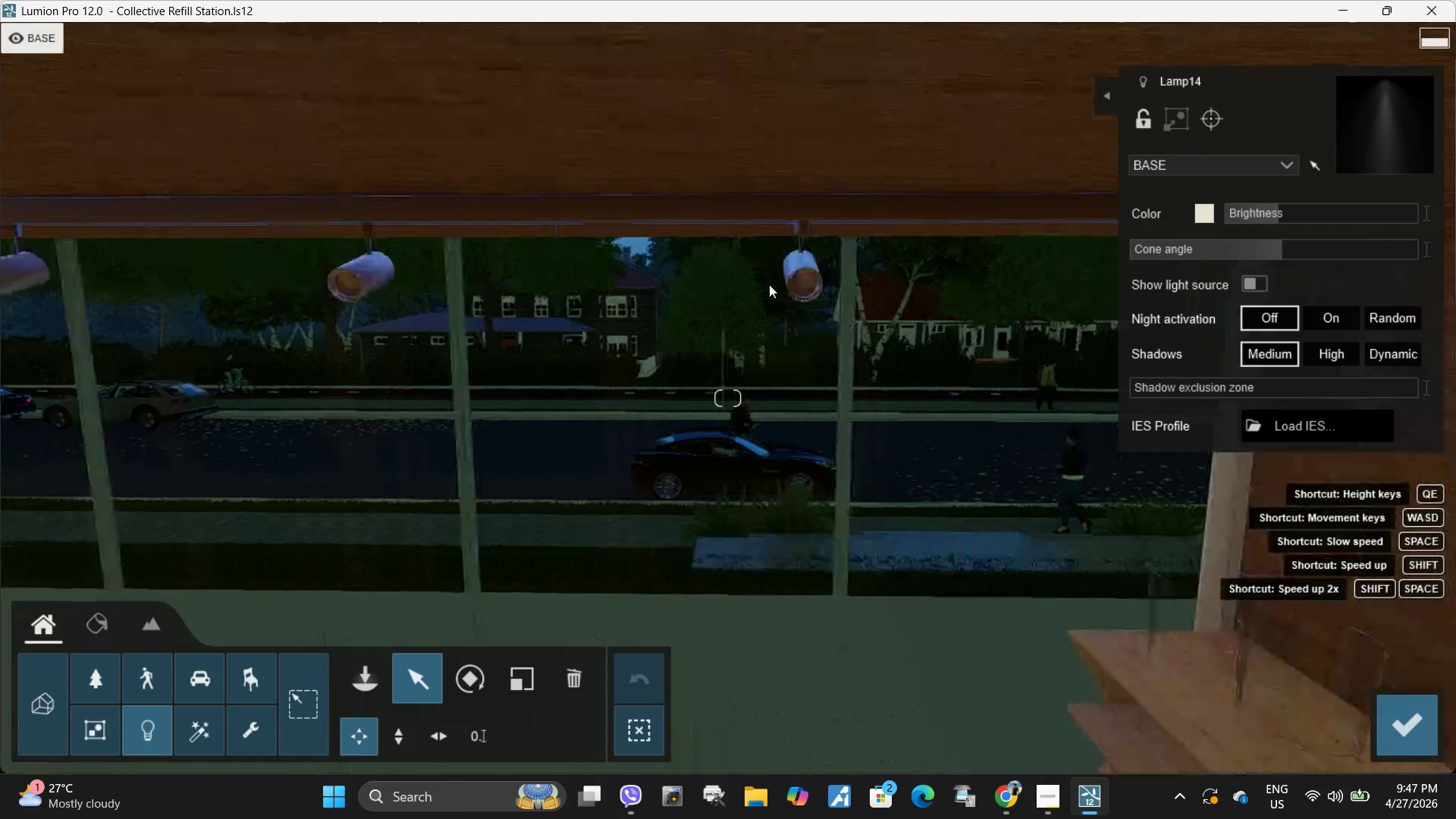 
hold_key(key=AltLeft, duration=0.64)
 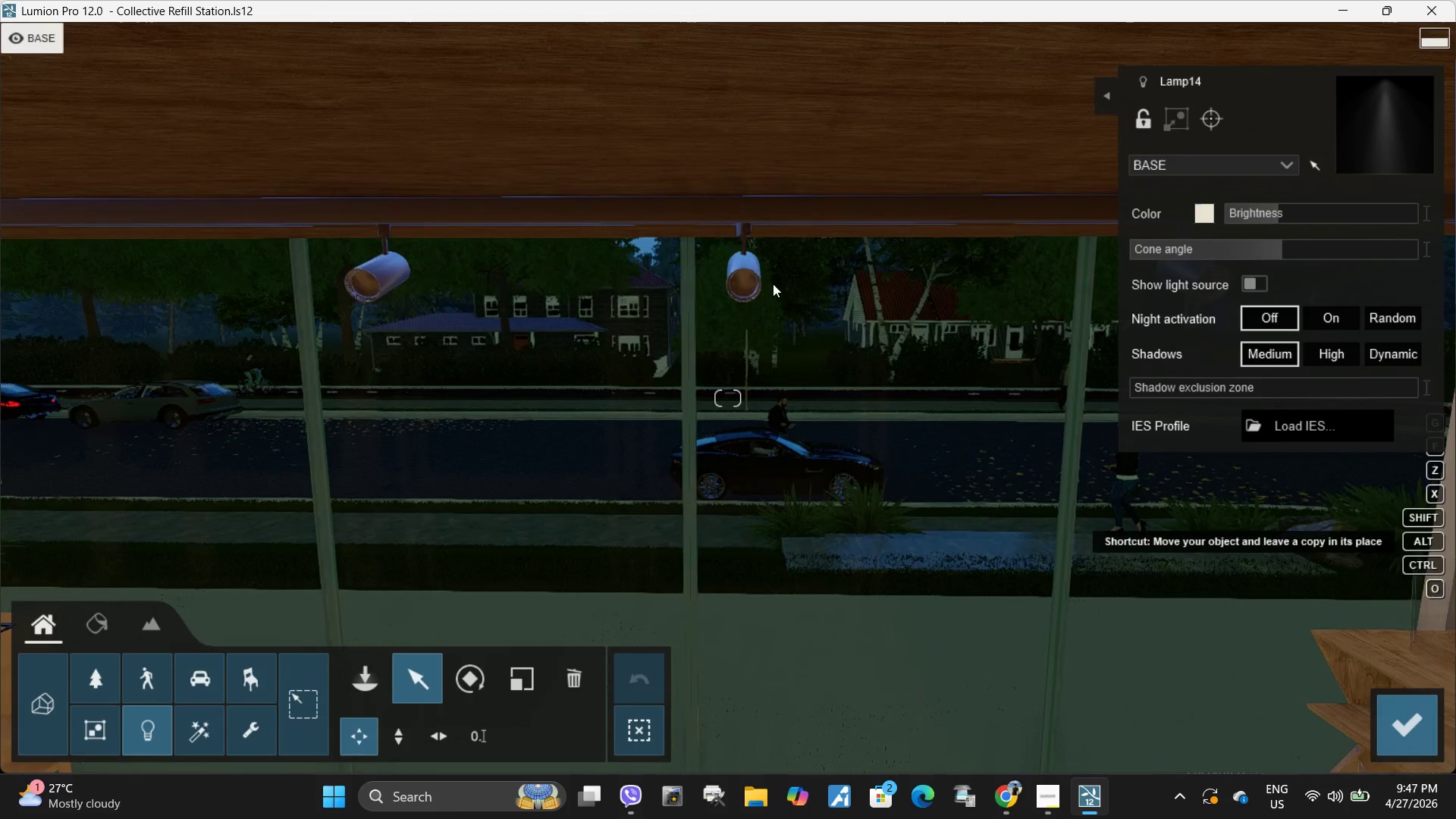 
key(D)
 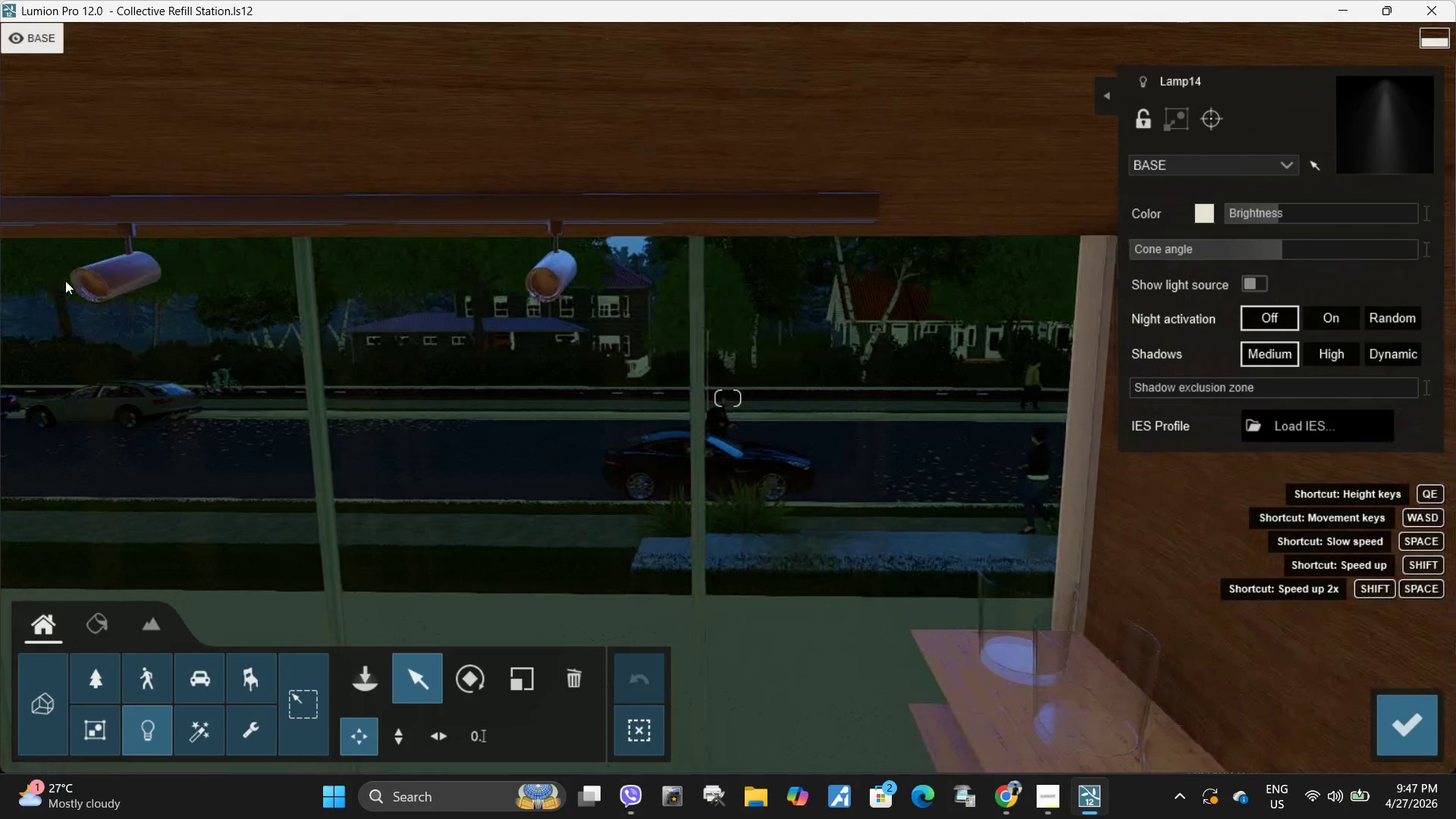 
hold_key(key=AltLeft, duration=1.5)
left_click_drag(start_coordinate=[88, 278], to_coordinate=[547, 279])
 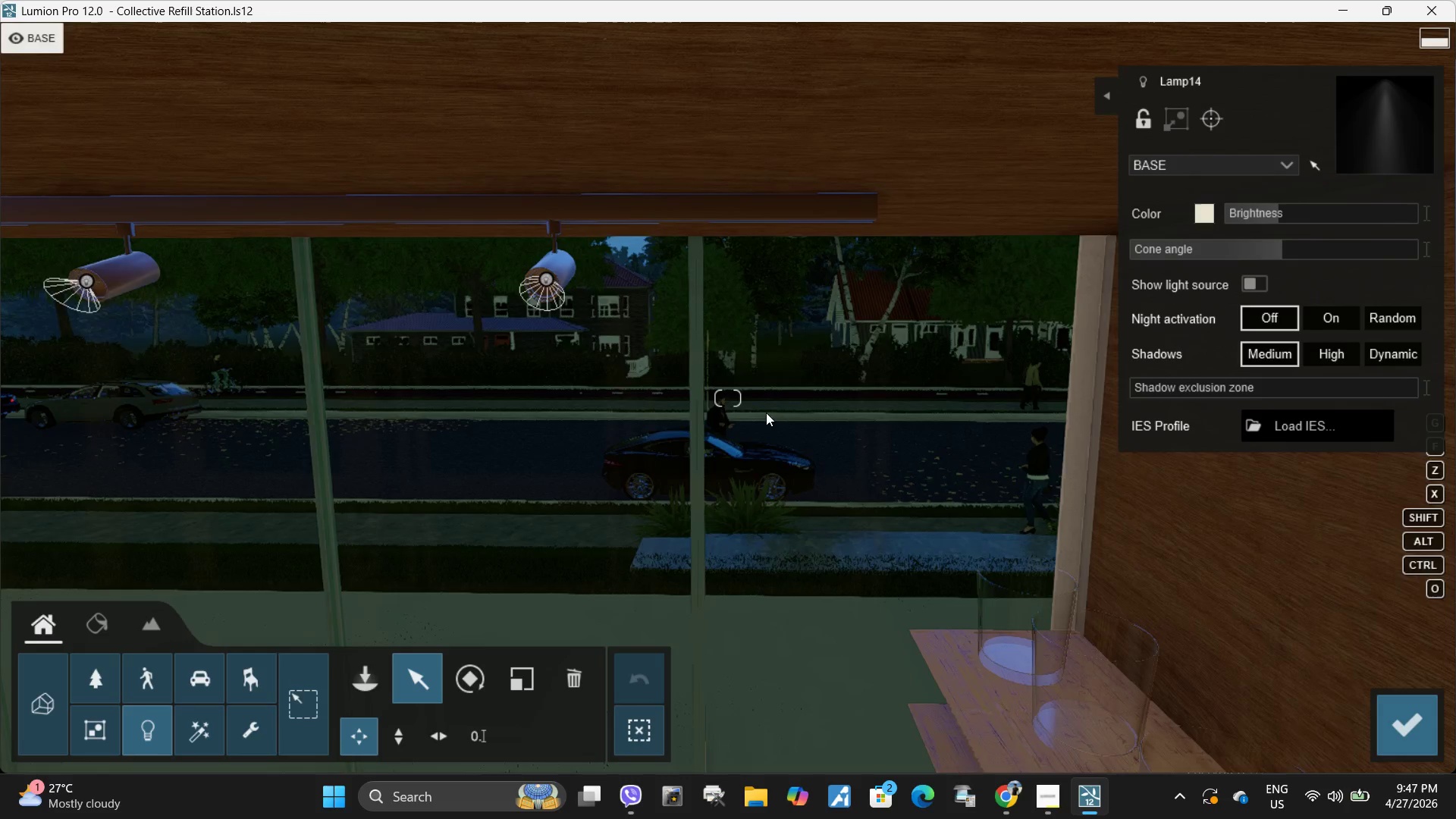 
hold_key(key=AltLeft, duration=0.8)
 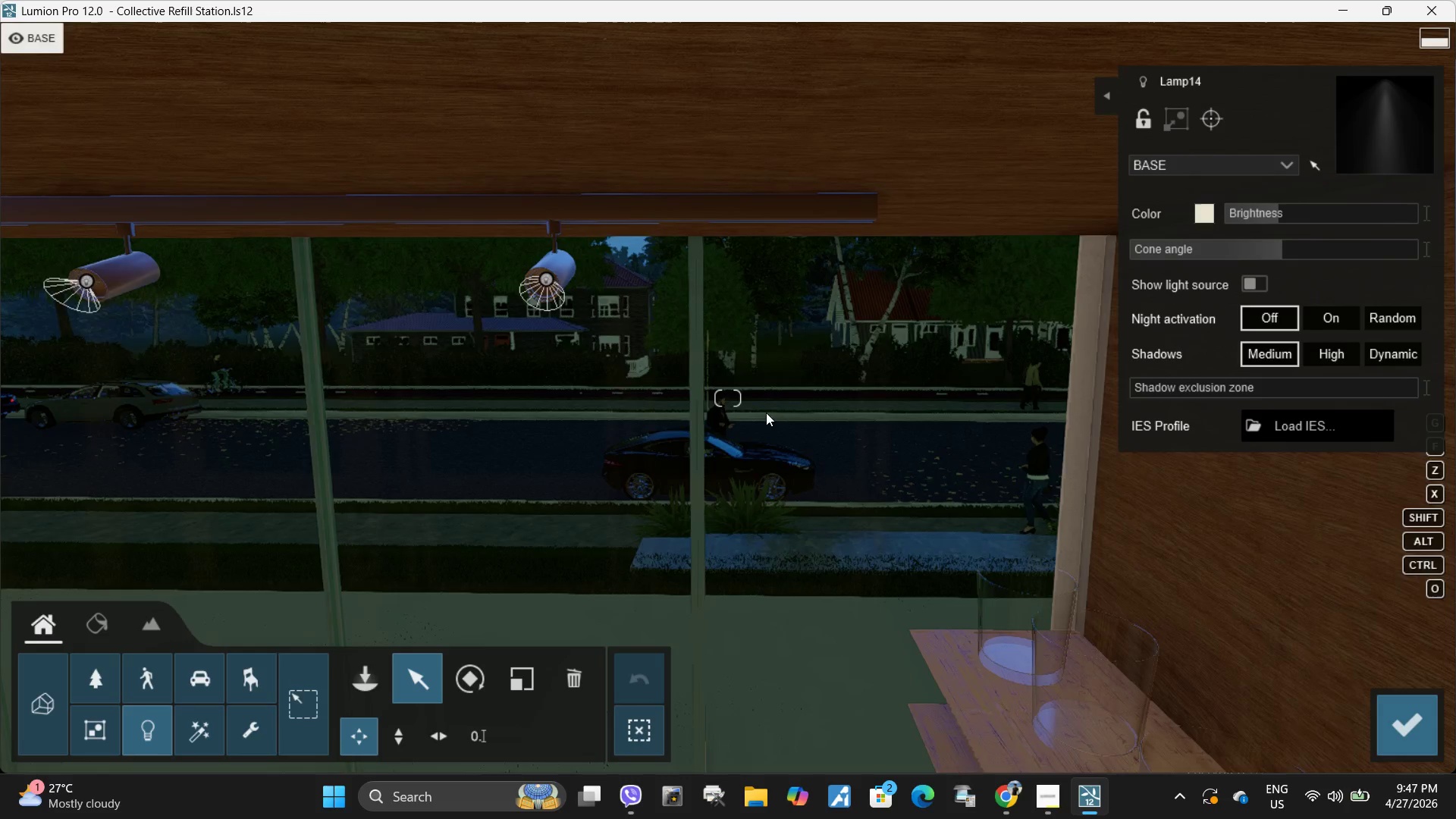 
hold_key(key=D, duration=0.31)
 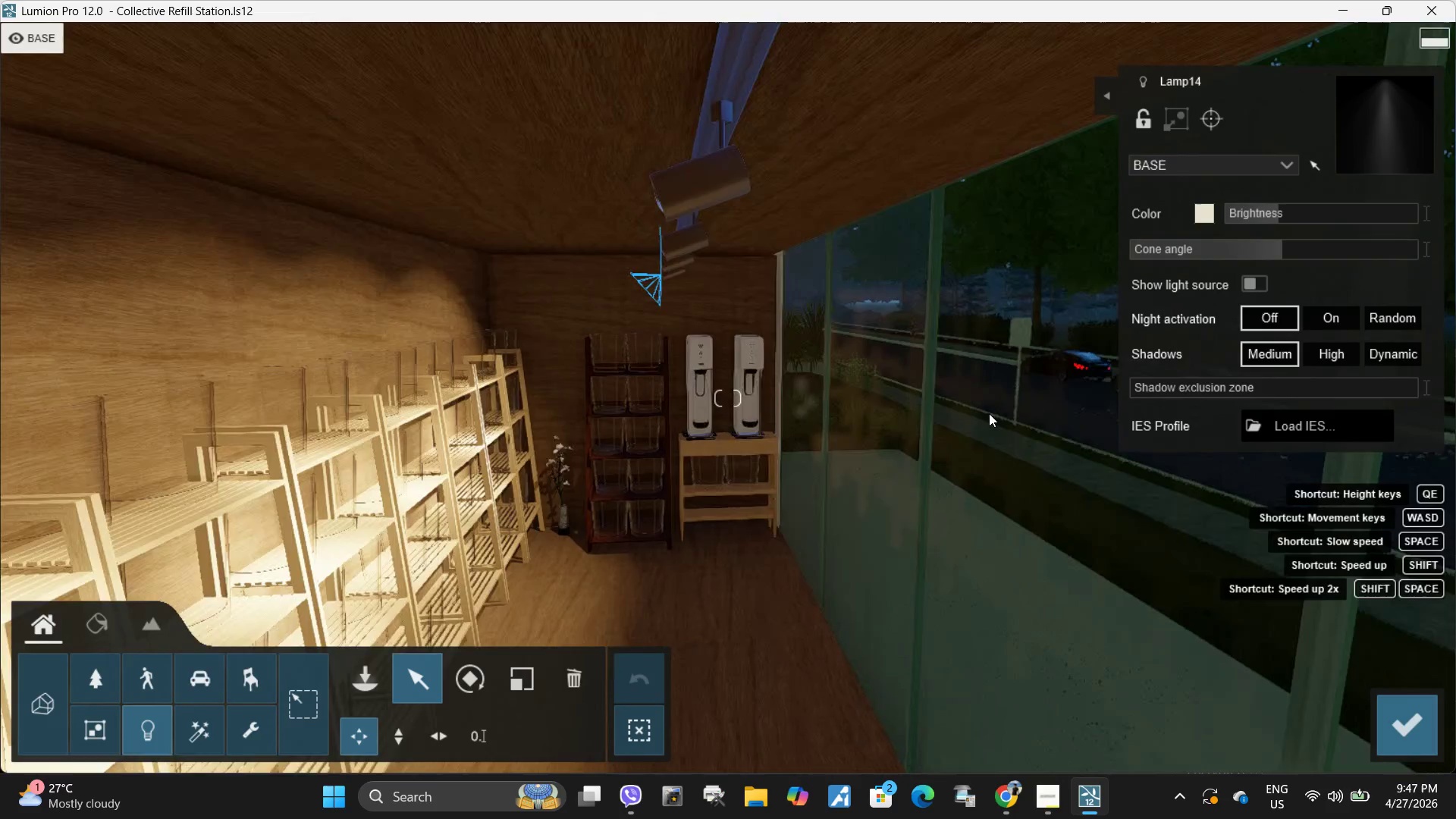 
type(wddea)
 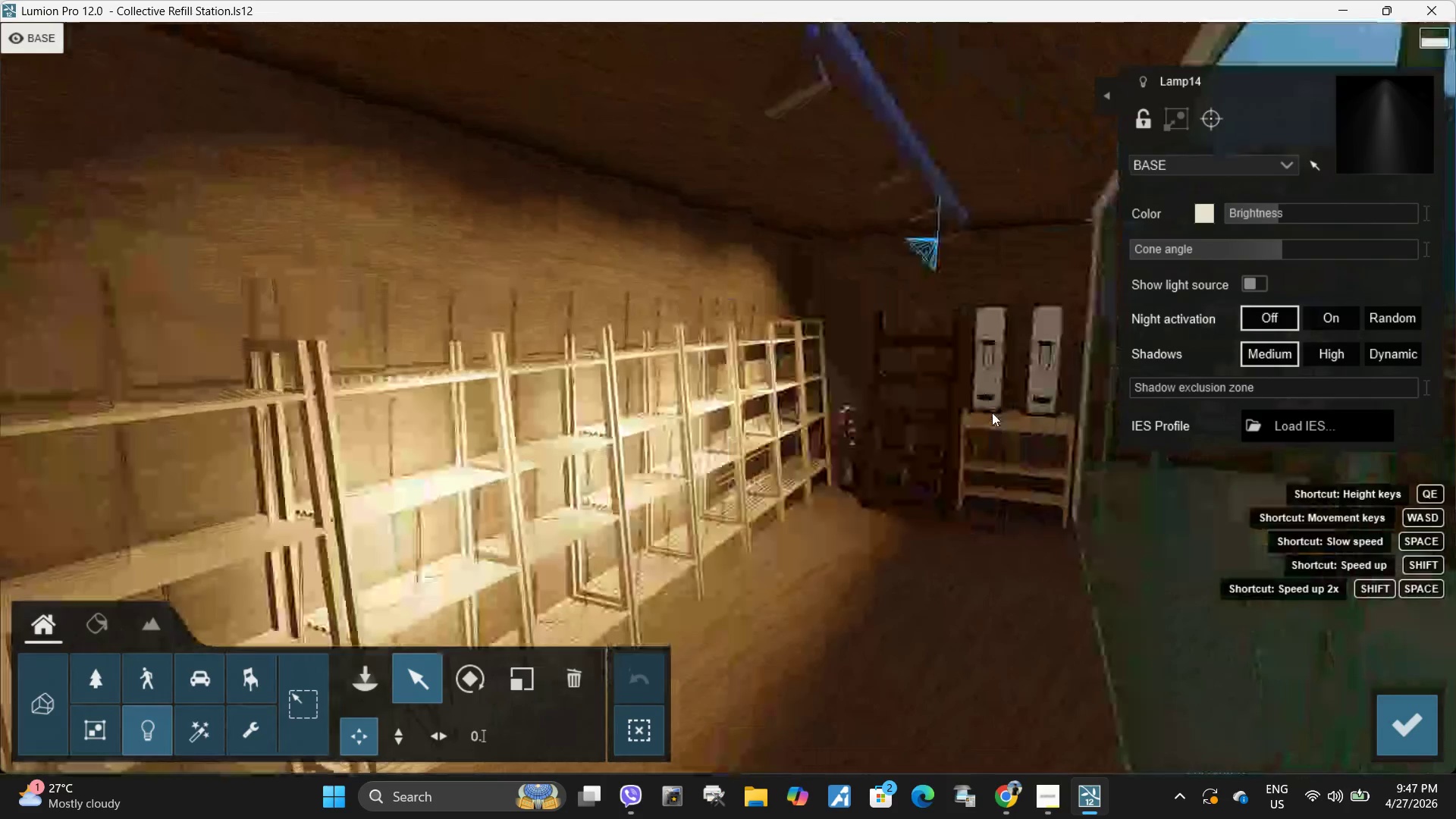 
right_click([992, 413])
 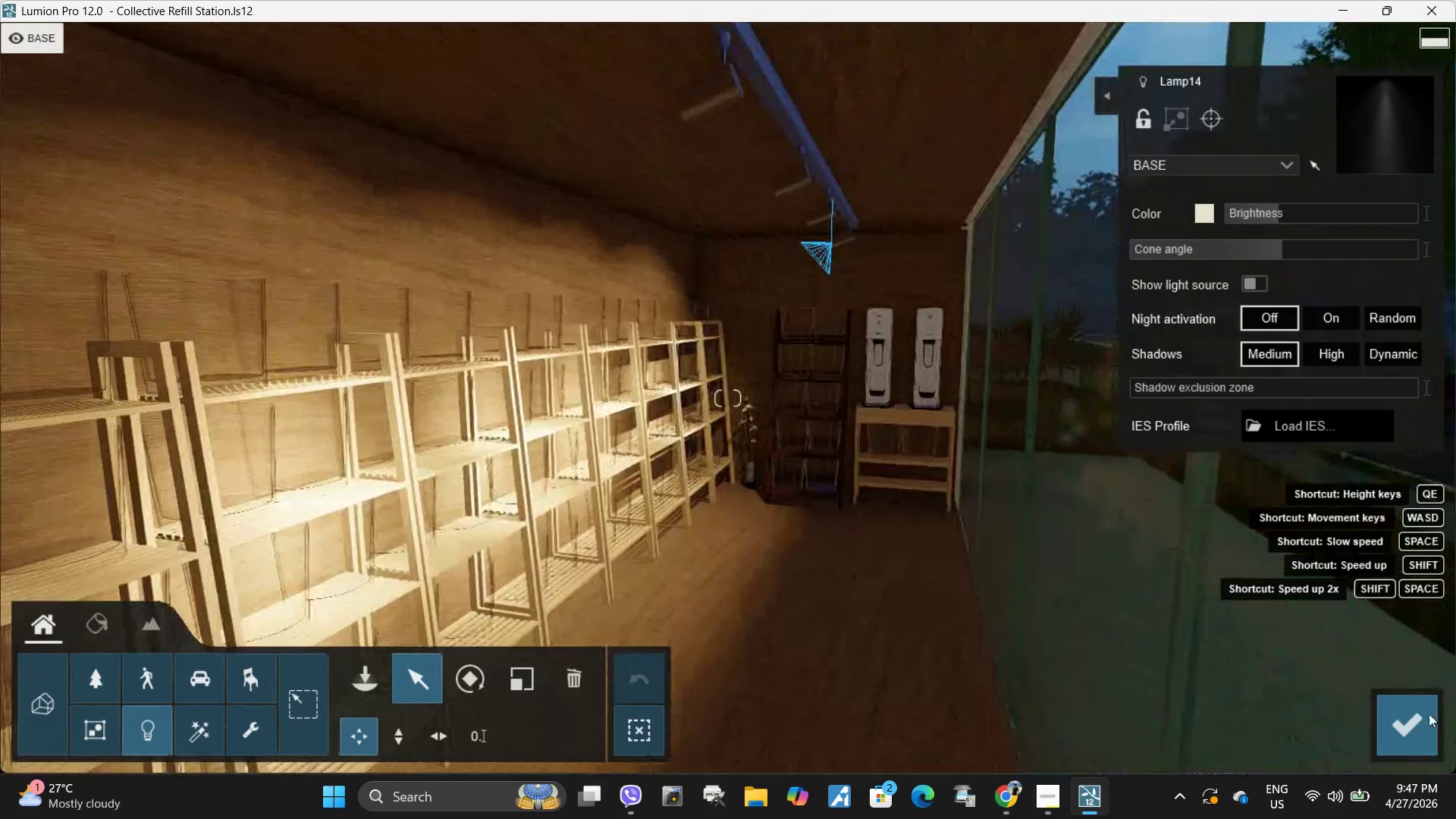 
left_click([1390, 718])
 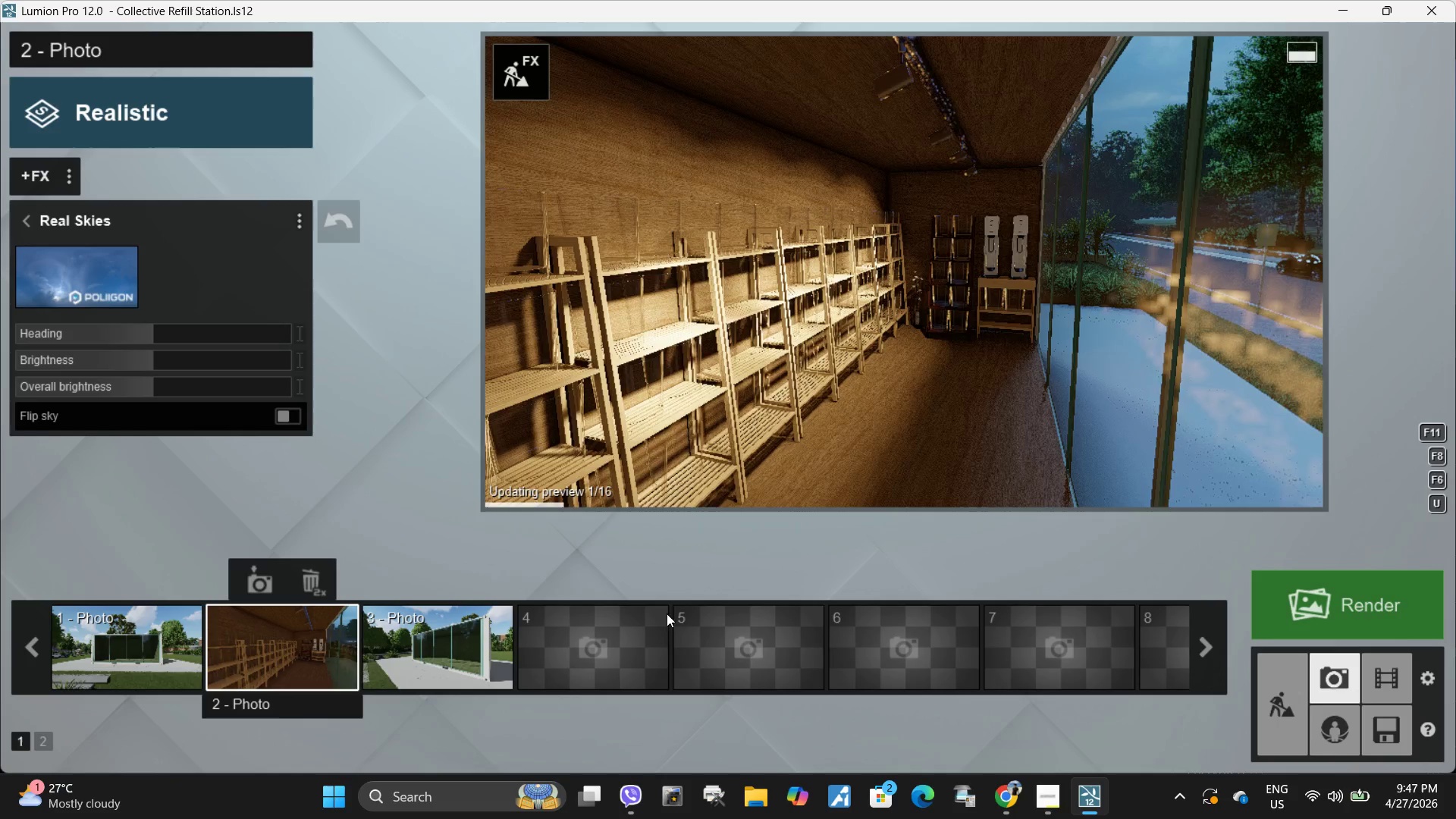 
left_click([312, 649])
 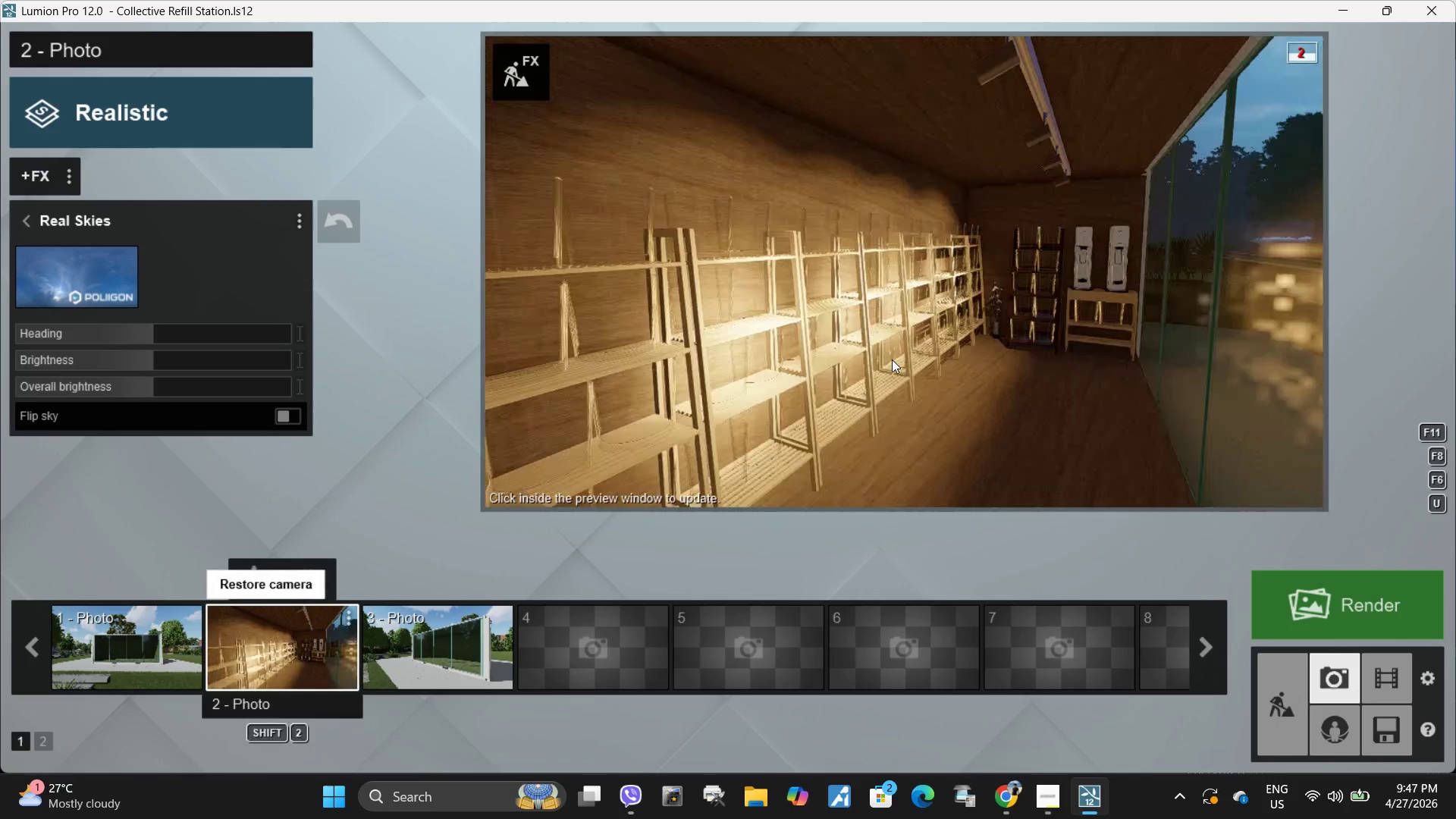 
left_click([894, 368])
 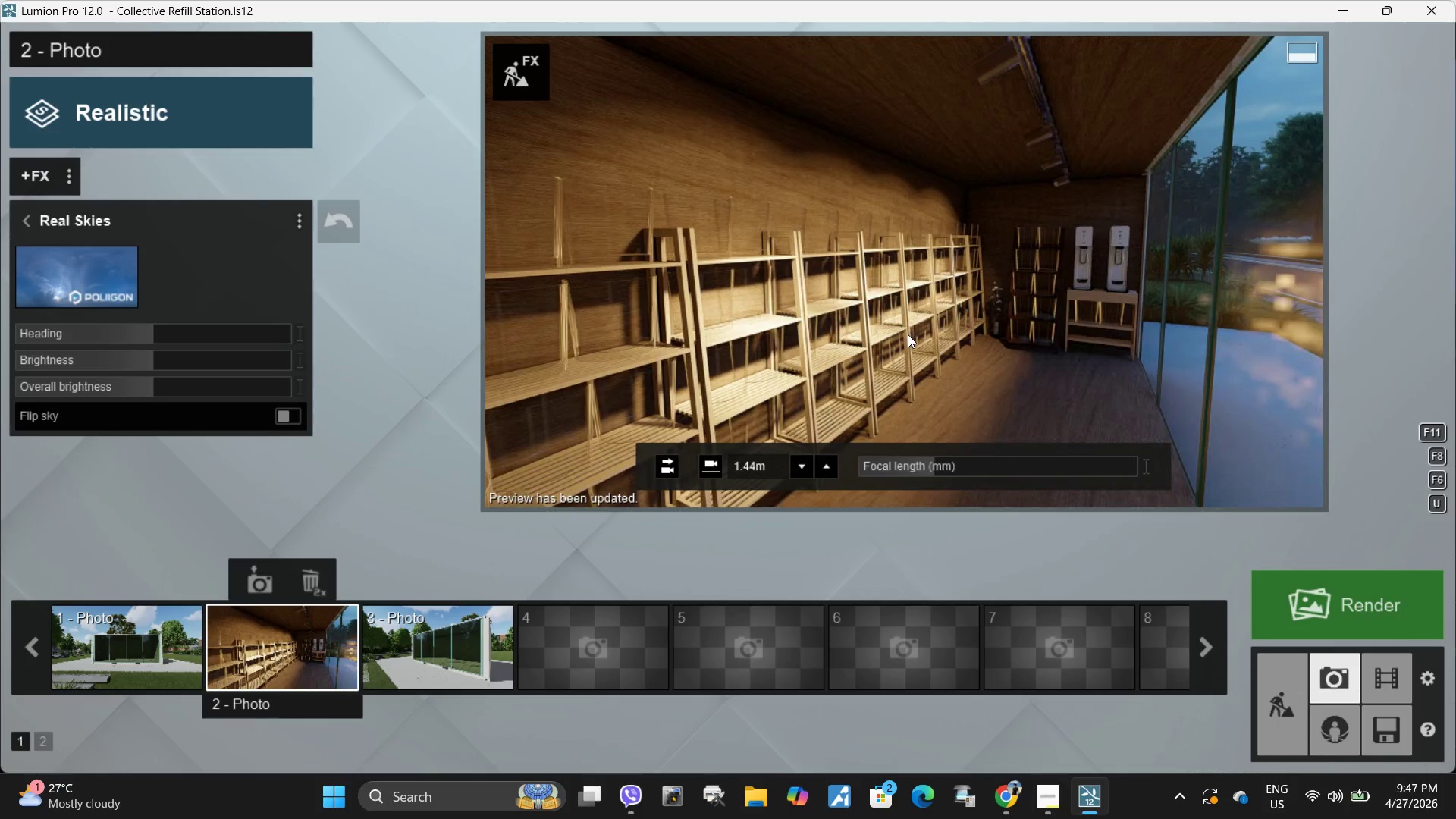 
type(waqw)
 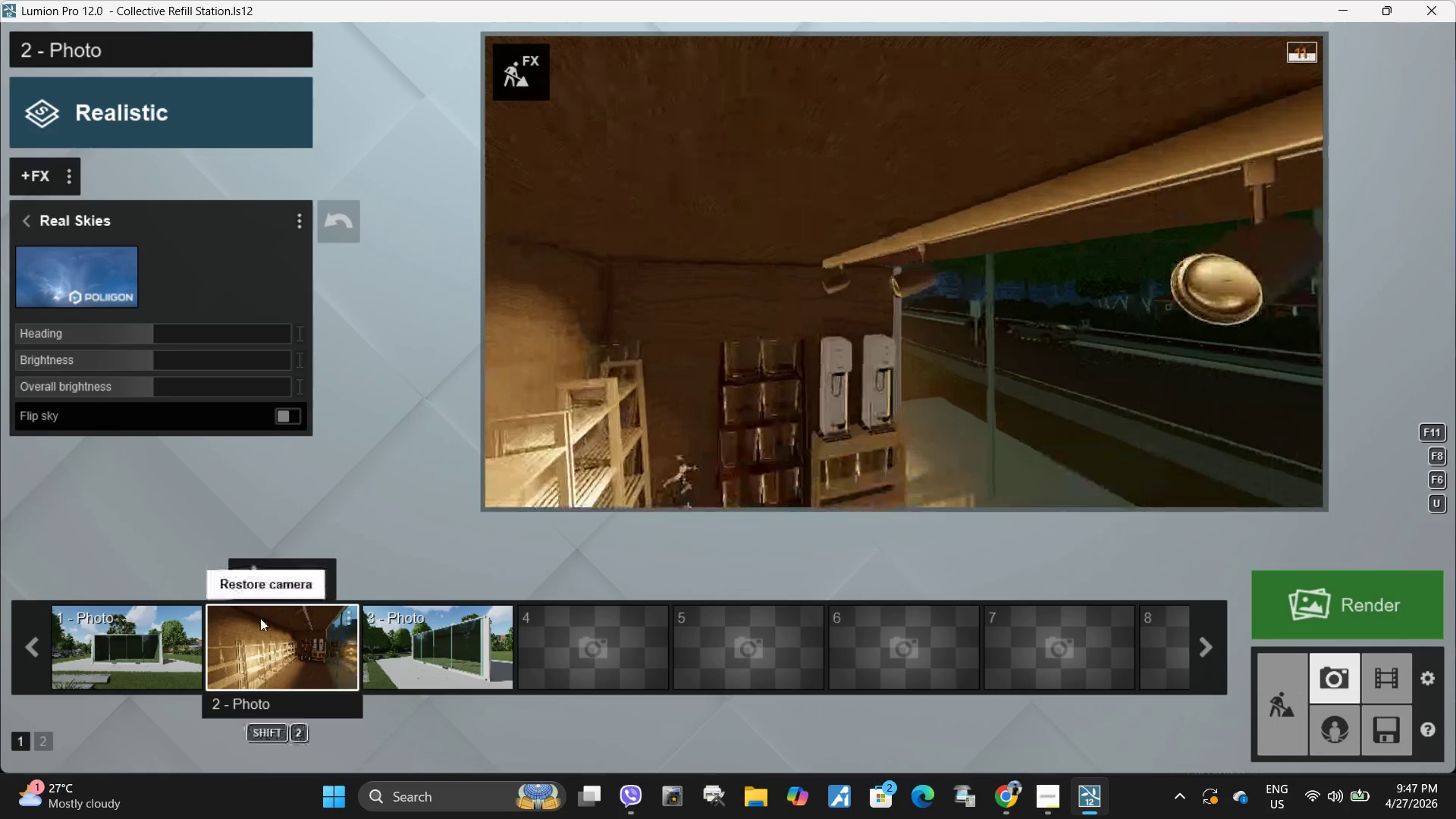 
left_click([508, 75])
 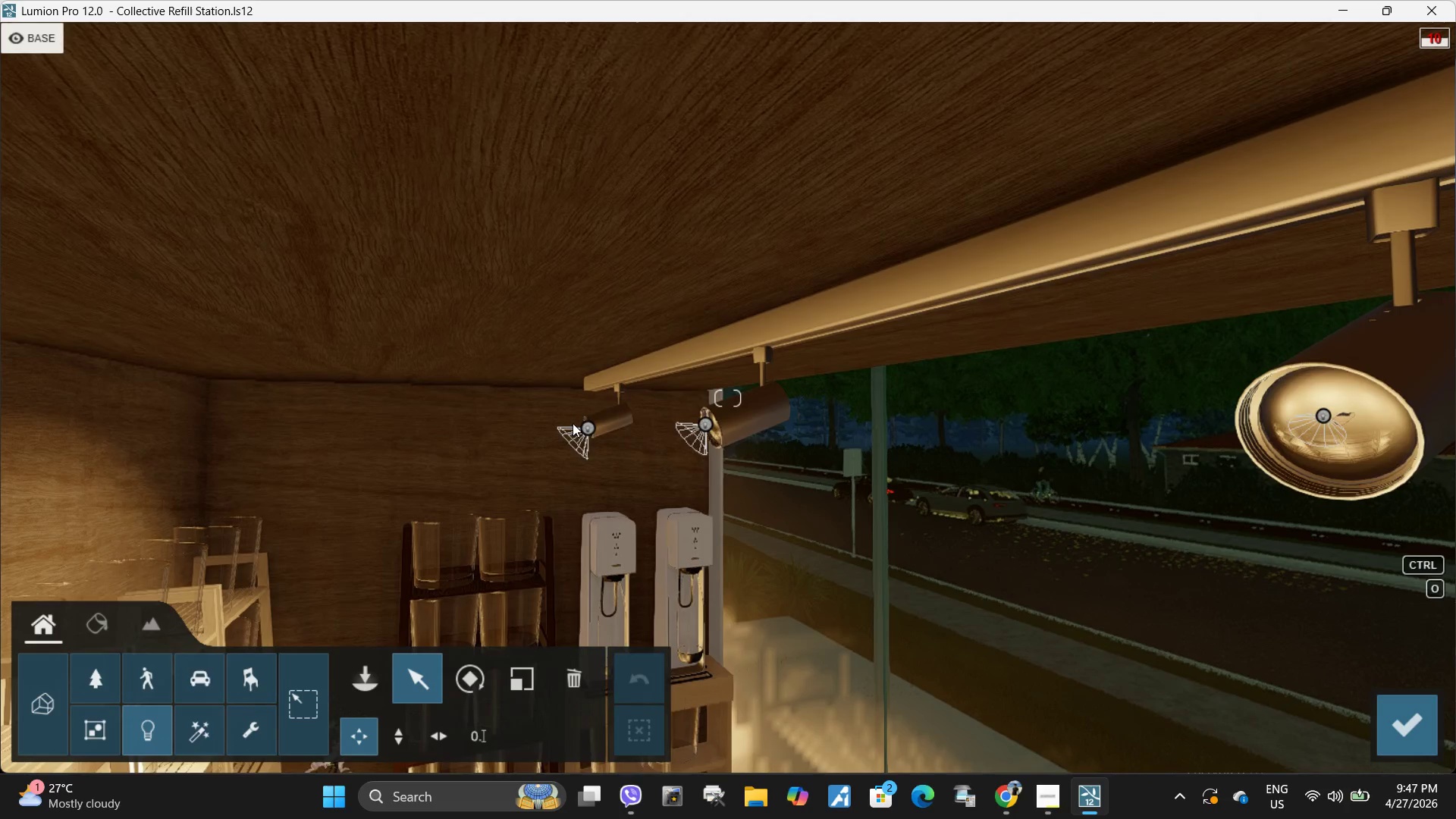 
left_click([587, 425])
 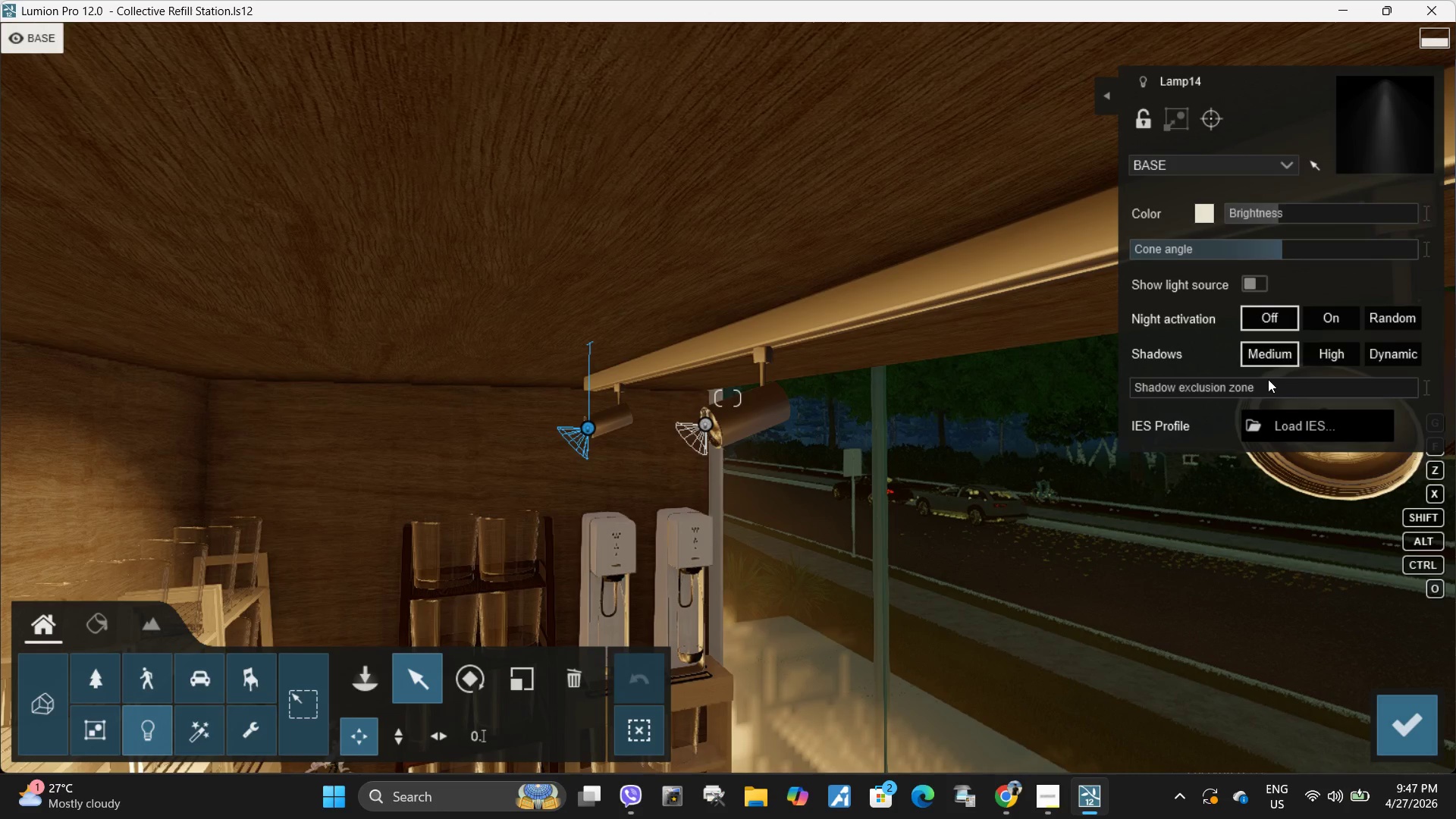 
left_click([1210, 218])
 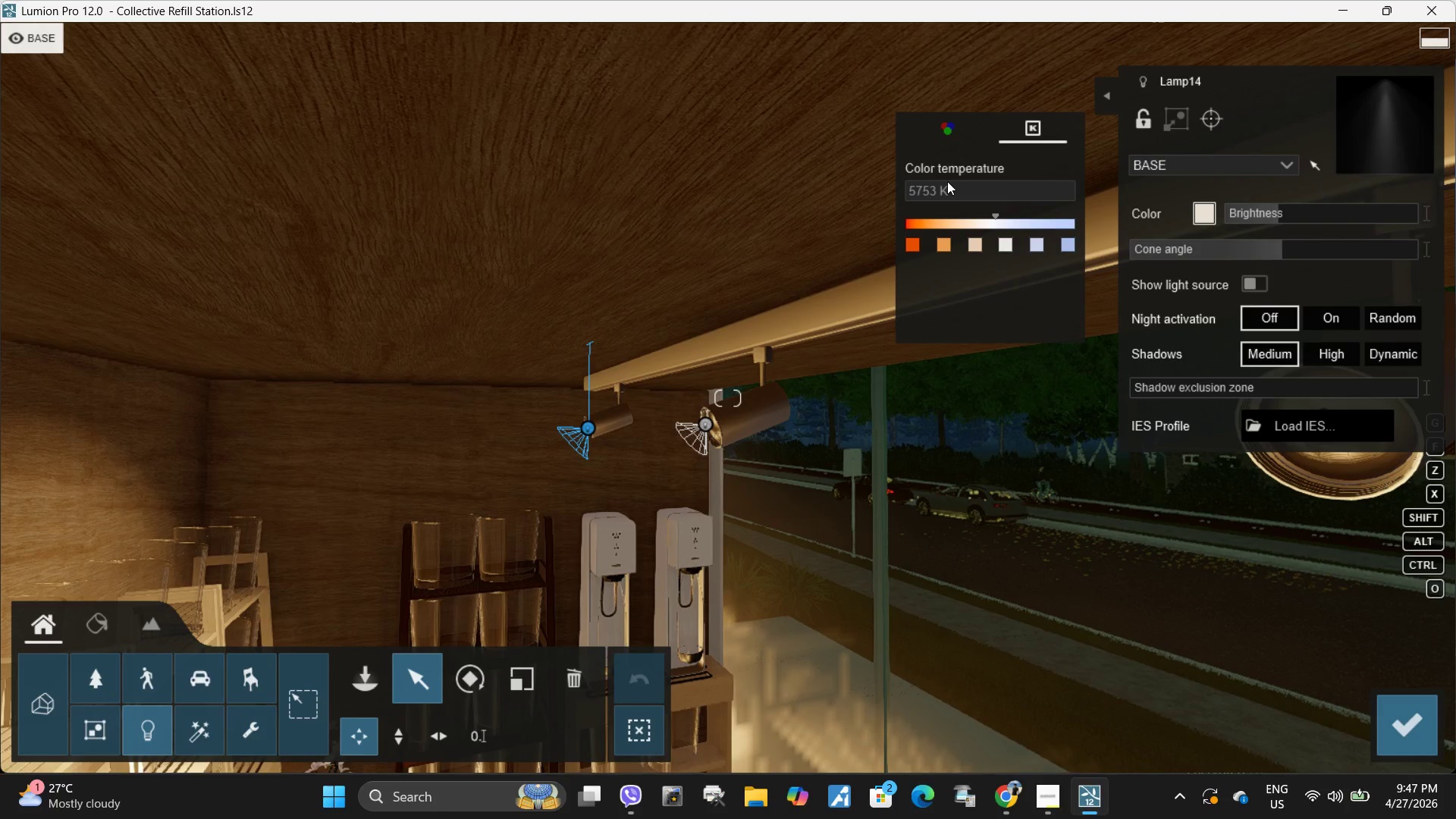 
left_click([947, 183])
 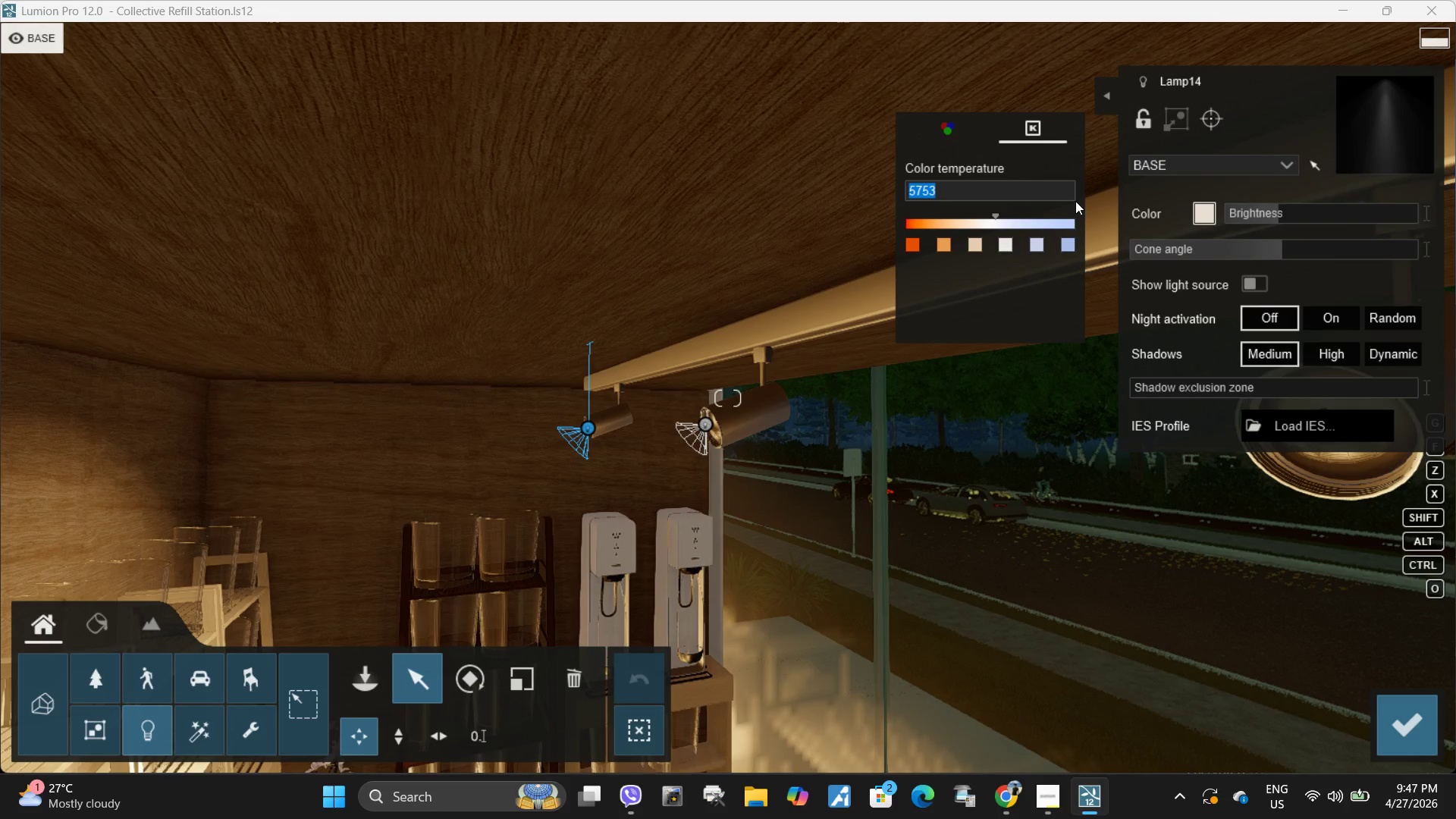 
key(Numpad2)
 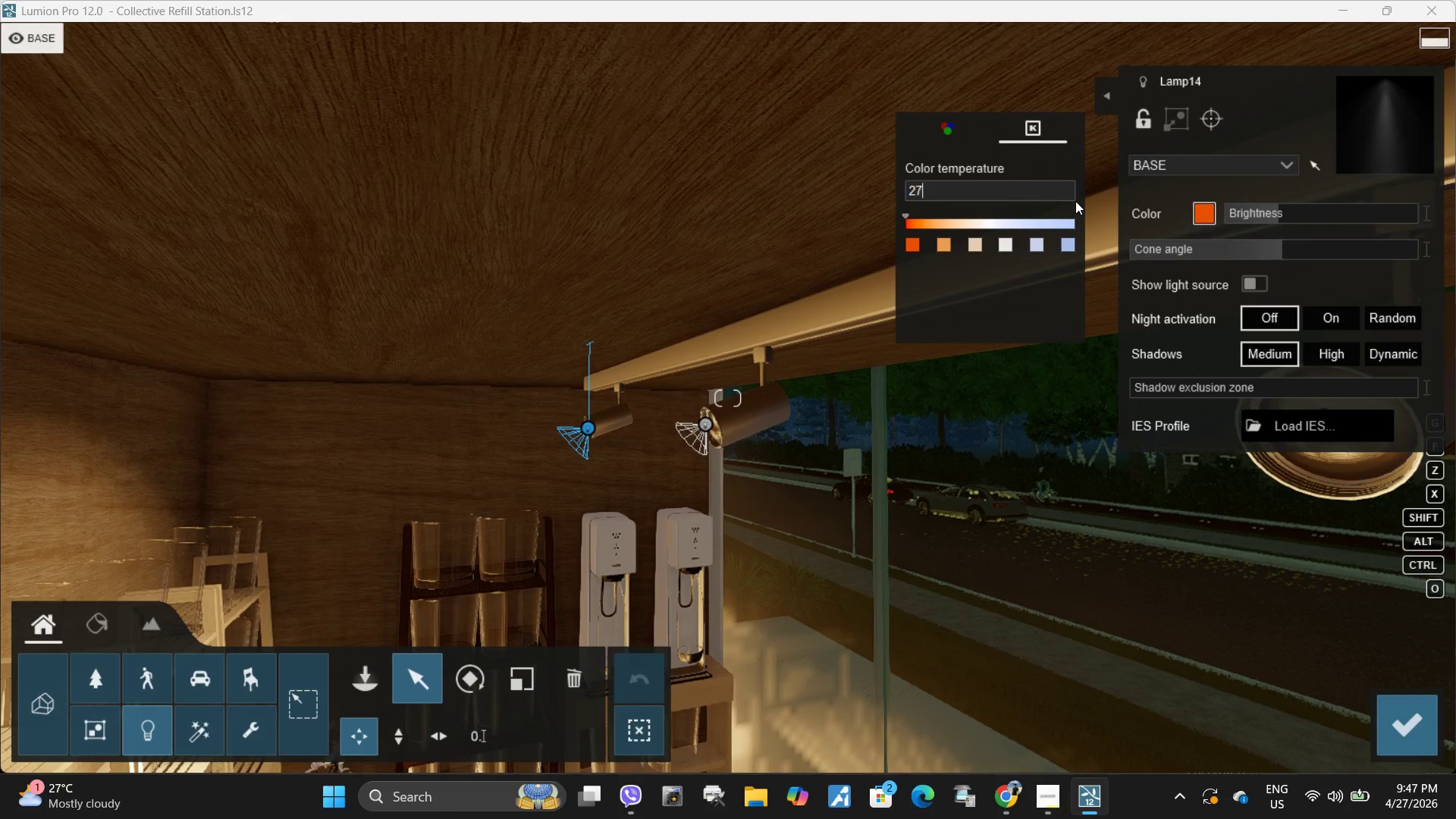 
key(Numpad7)
 